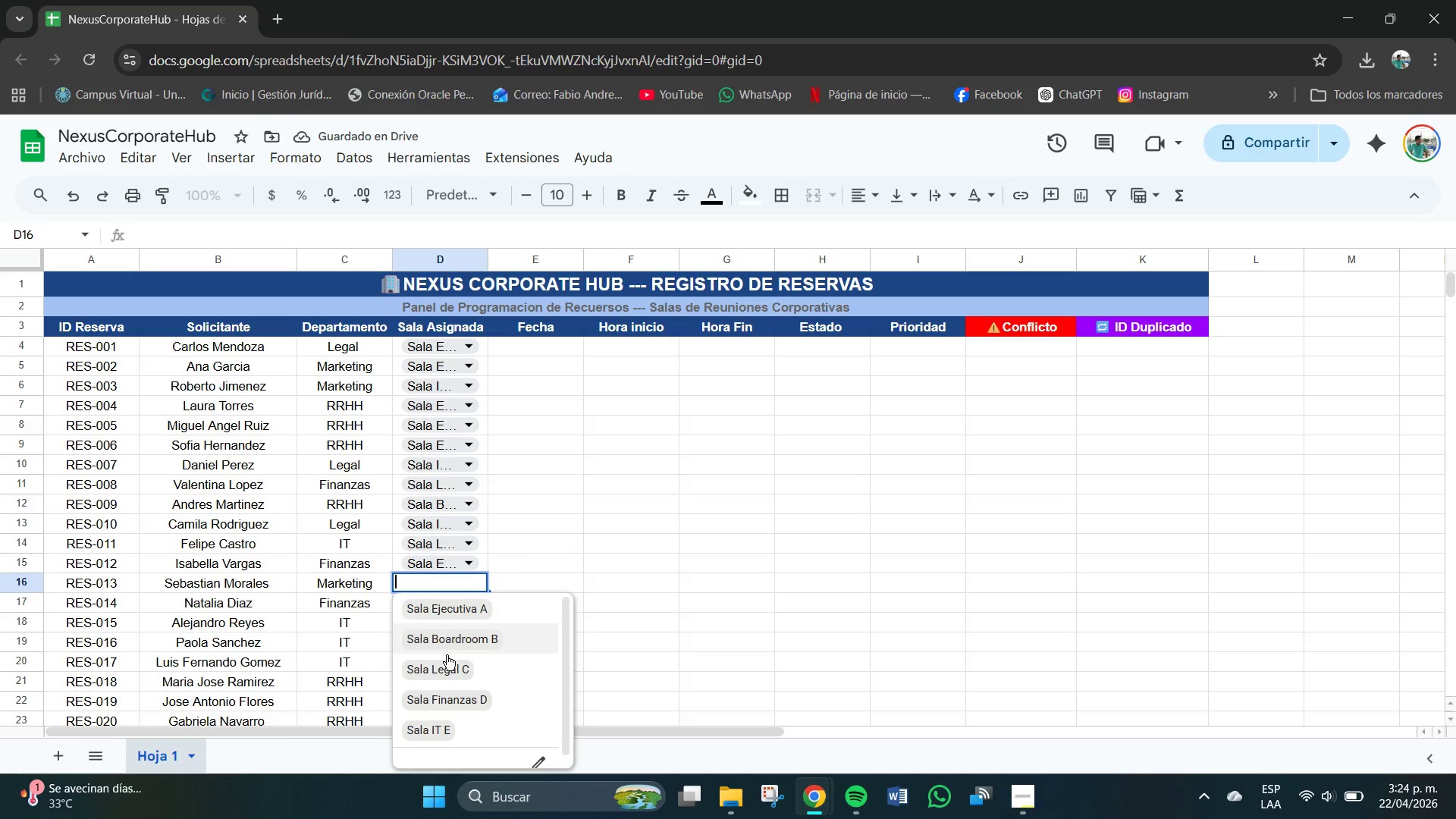 
left_click([448, 670])
 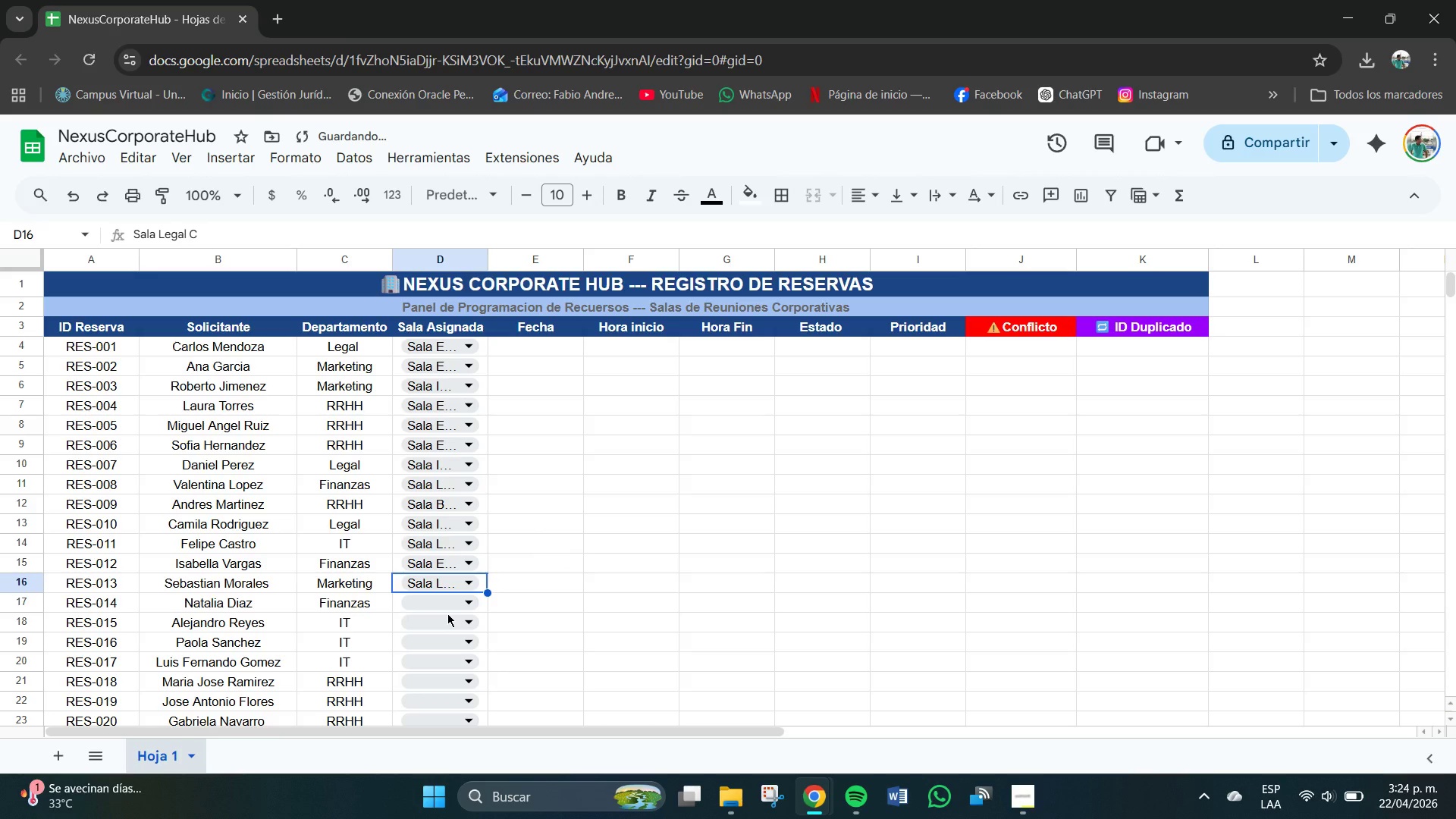 
scroll: coordinate [444, 602], scroll_direction: down, amount: 1.0
 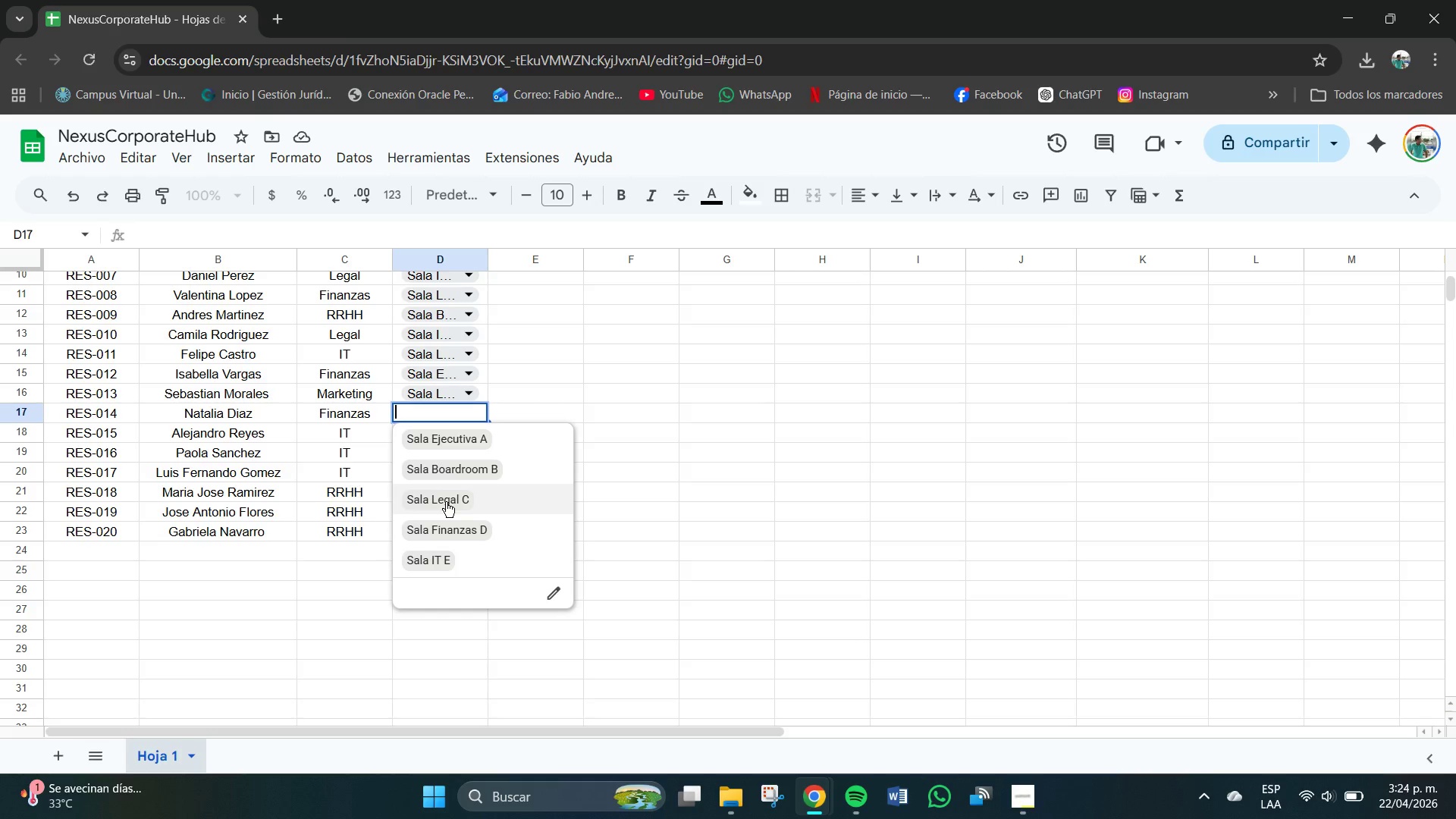 
wait(5.48)
 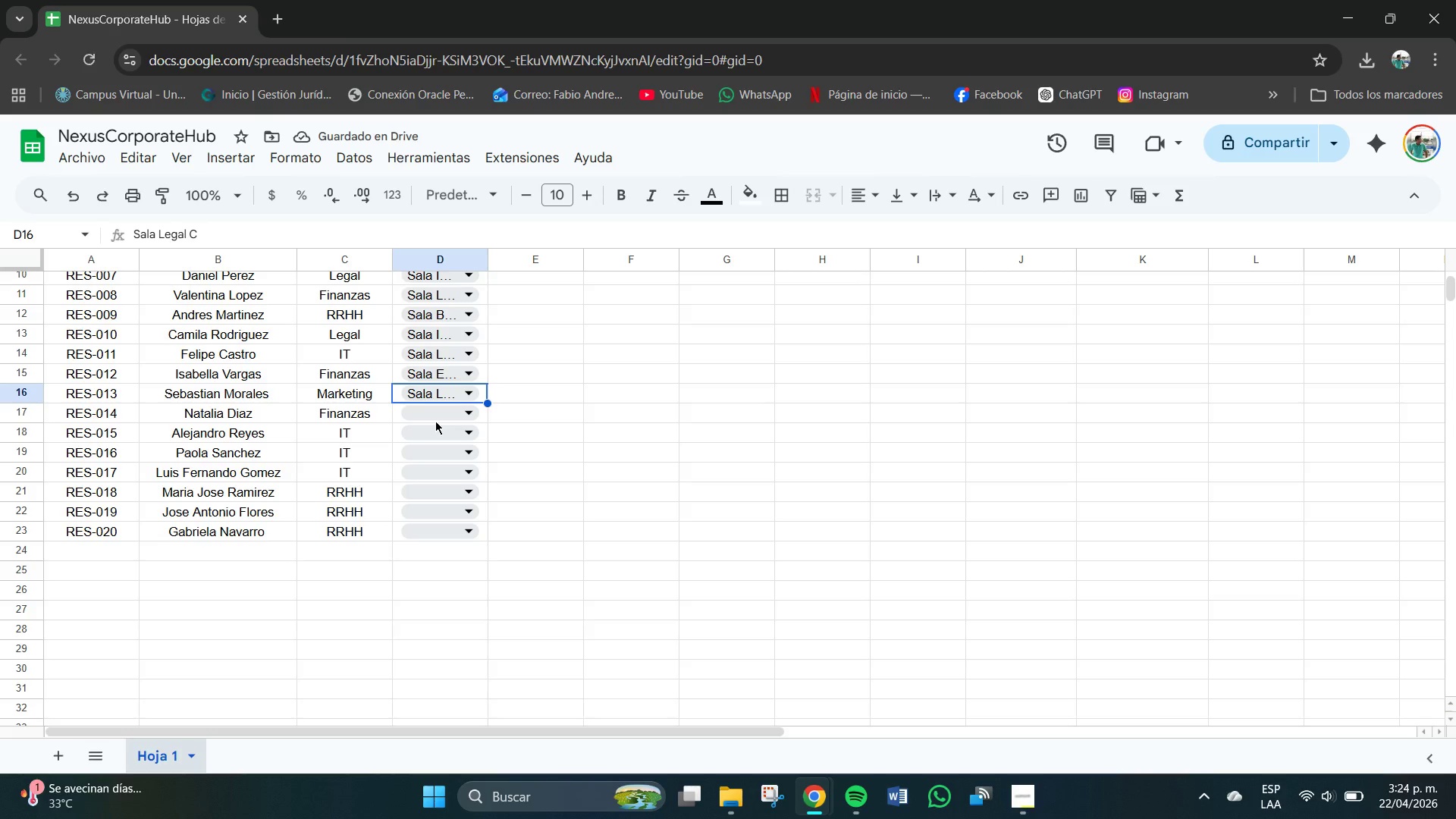 
left_click([457, 486])
 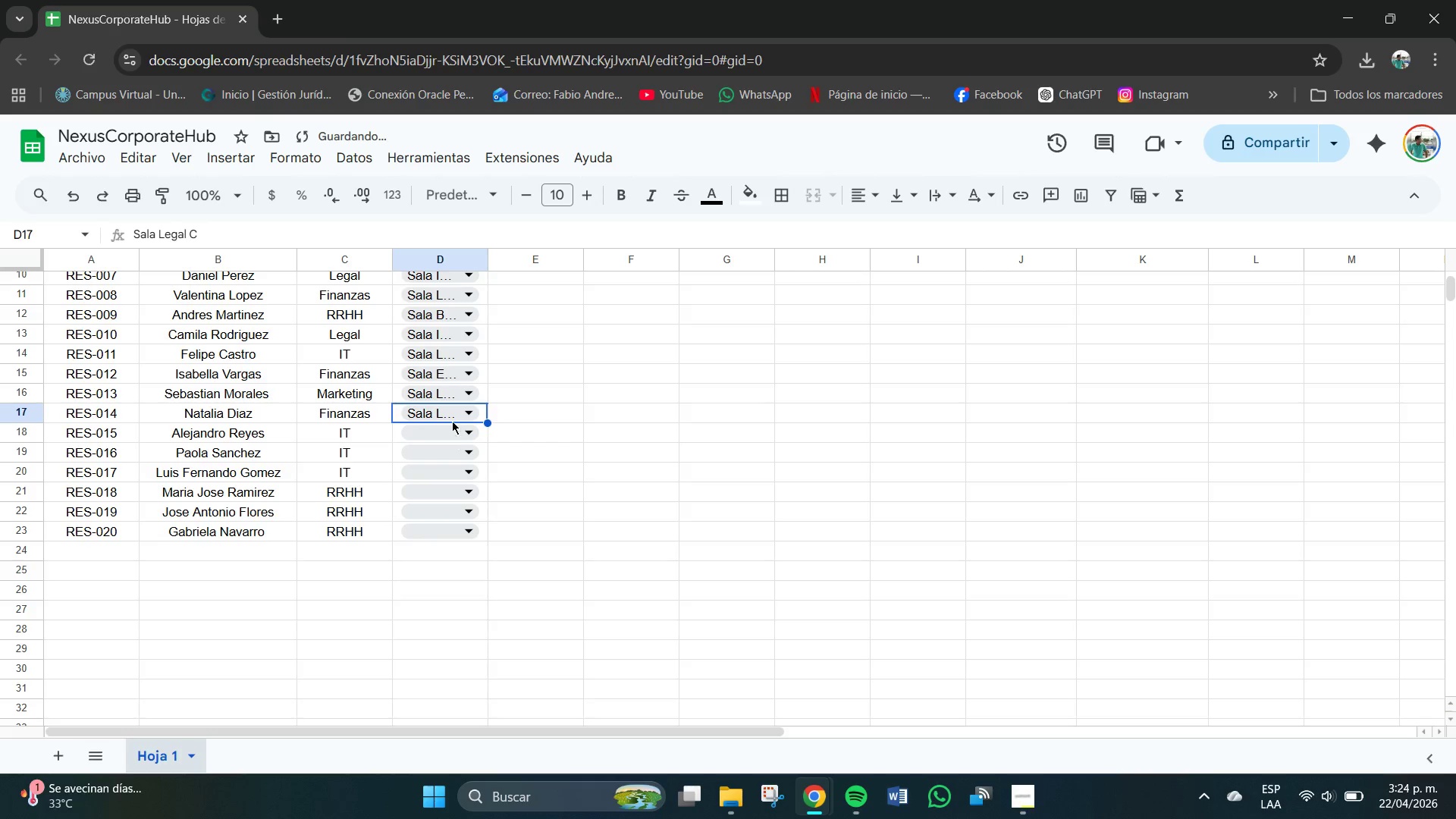 
left_click([452, 417])
 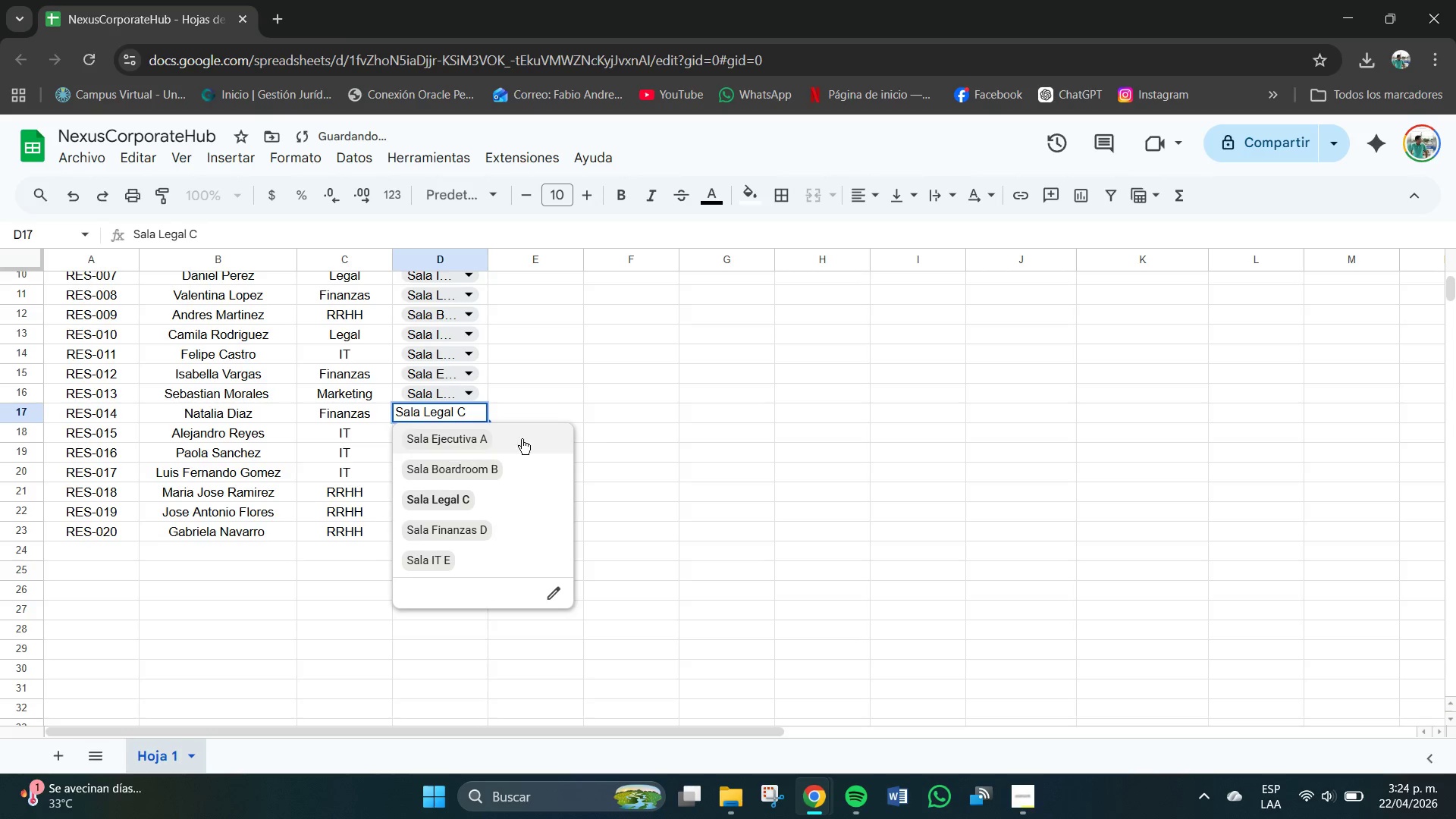 
left_click([610, 431])
 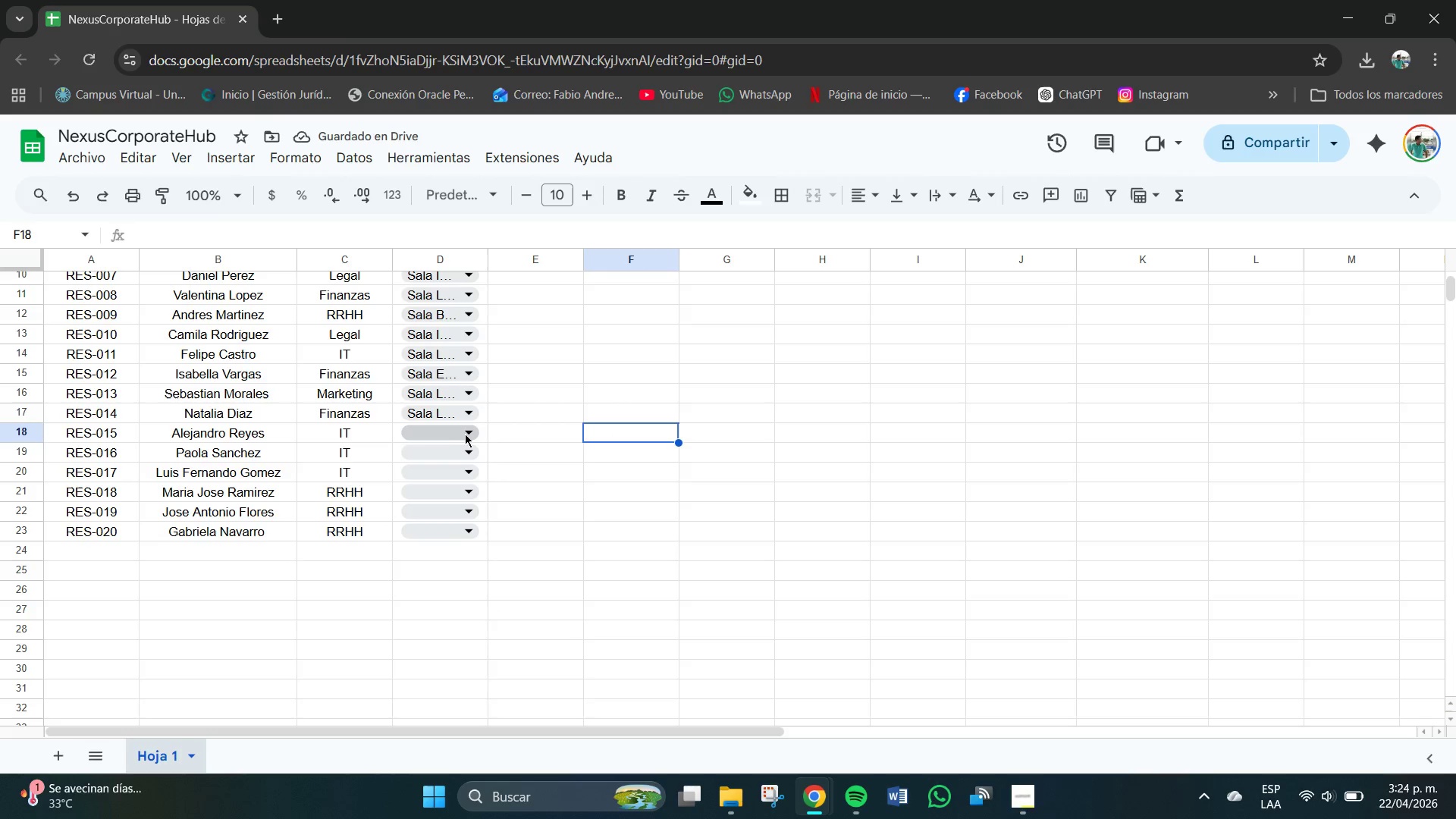 
left_click([455, 434])
 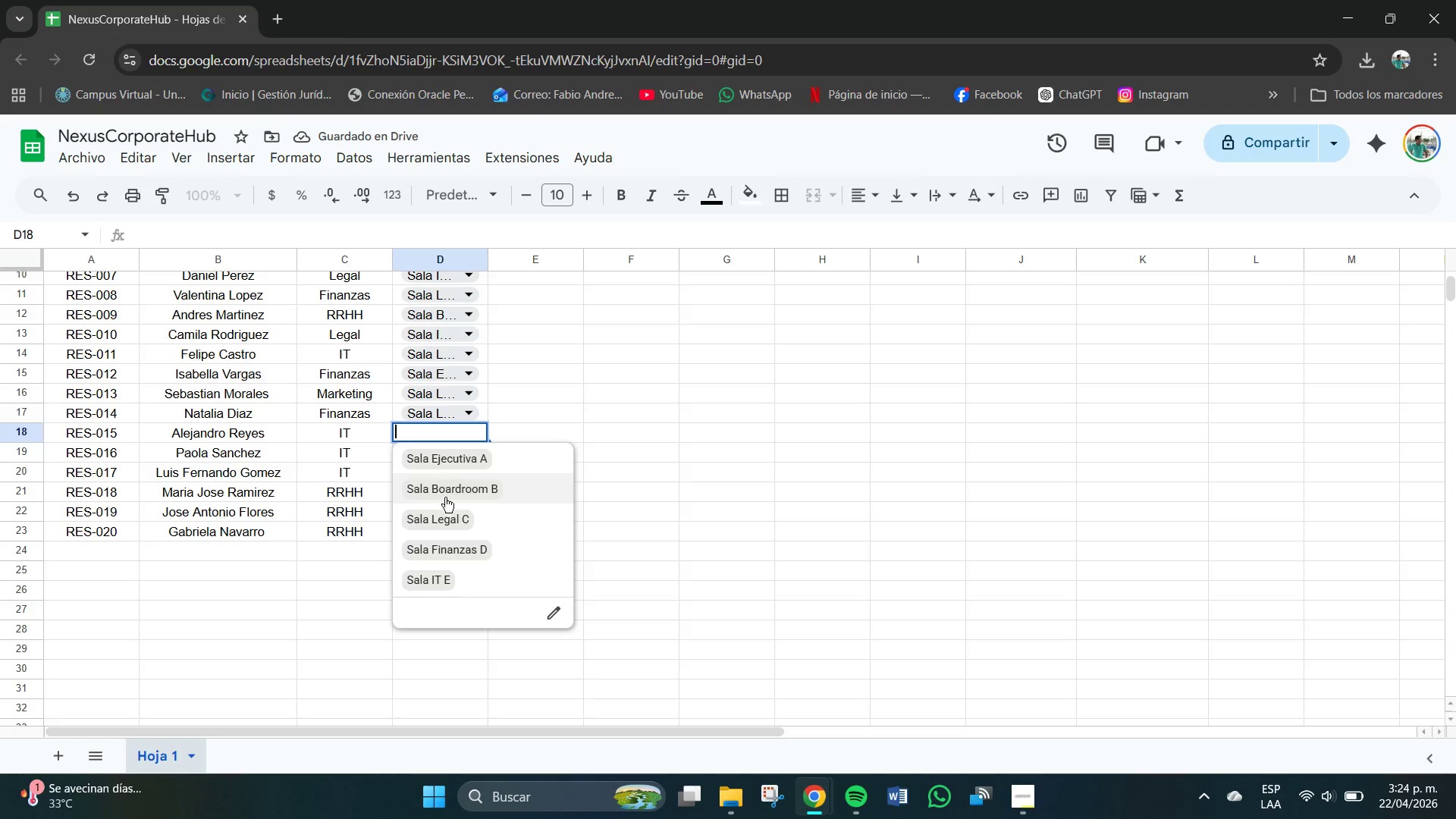 
left_click([439, 579])
 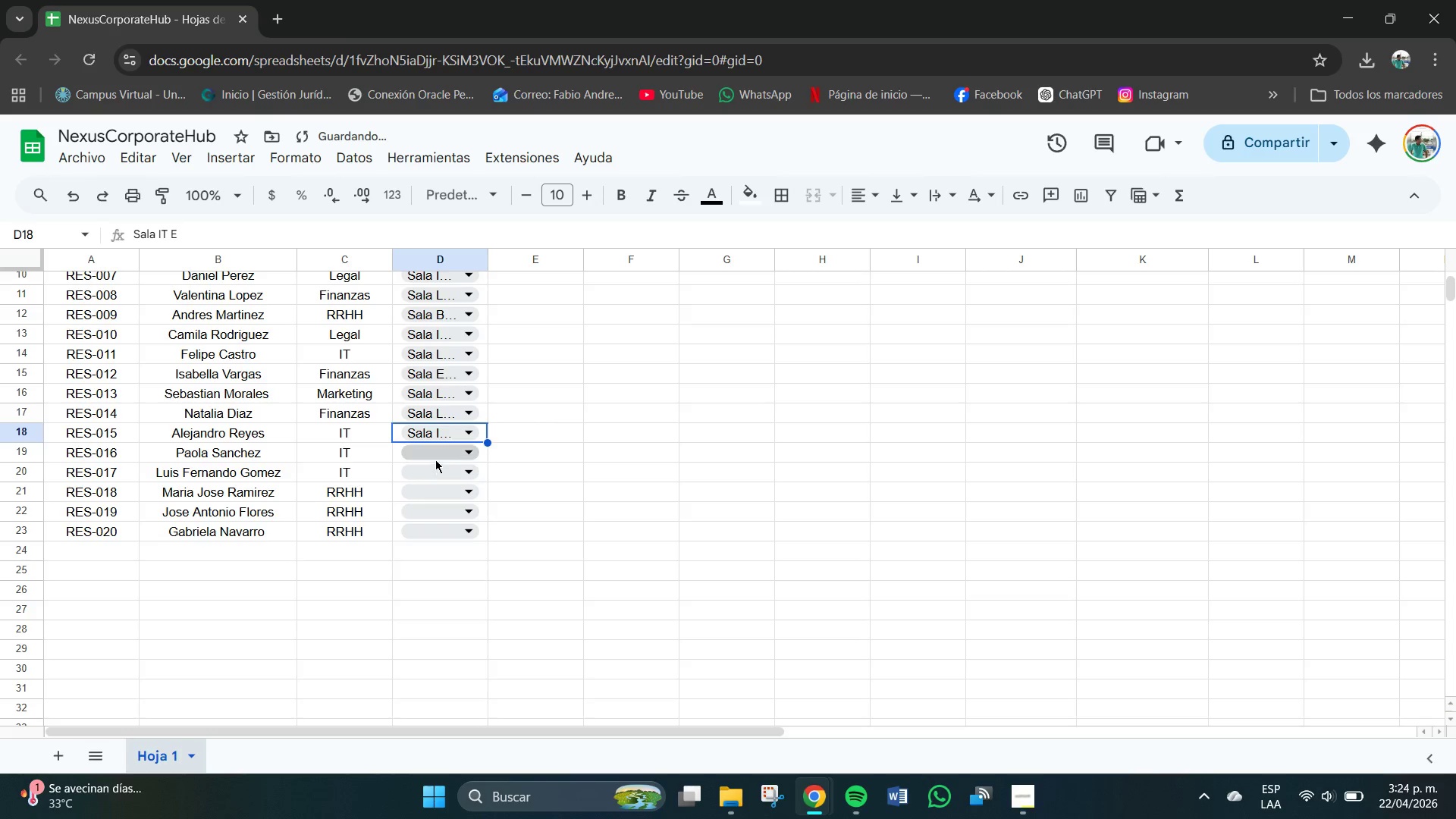 
left_click([435, 460])
 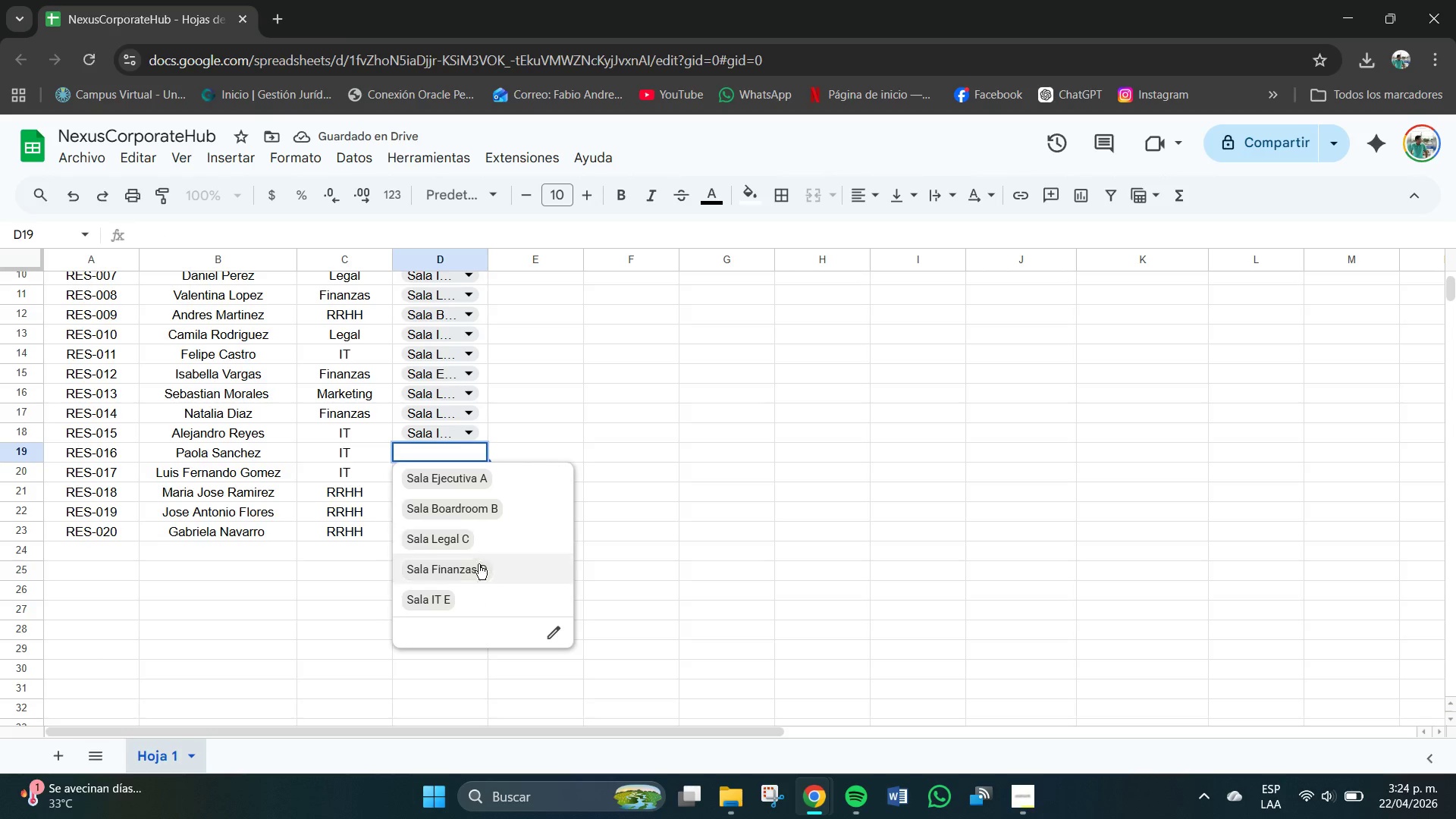 
left_click([447, 484])
 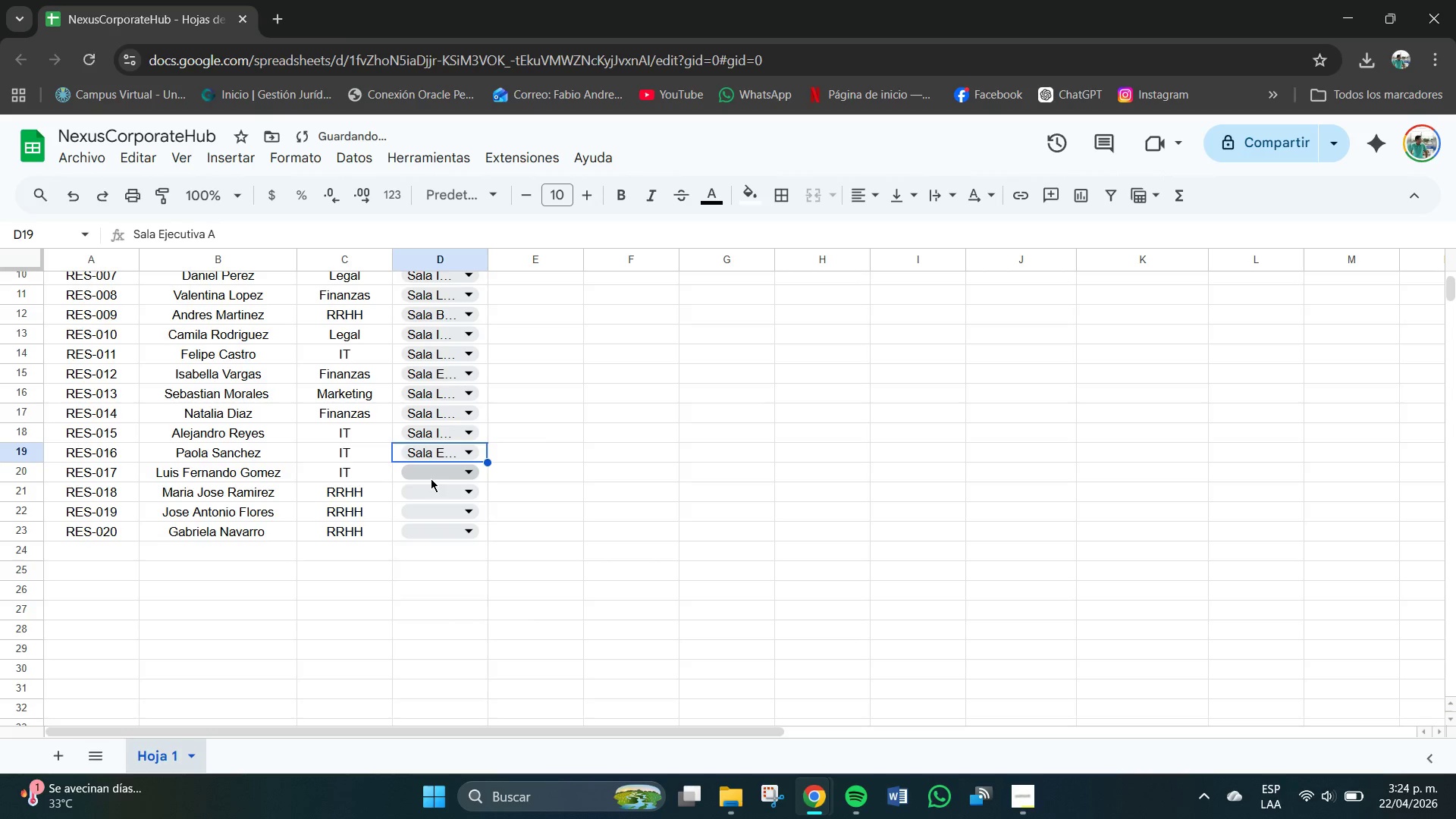 
left_click([429, 477])
 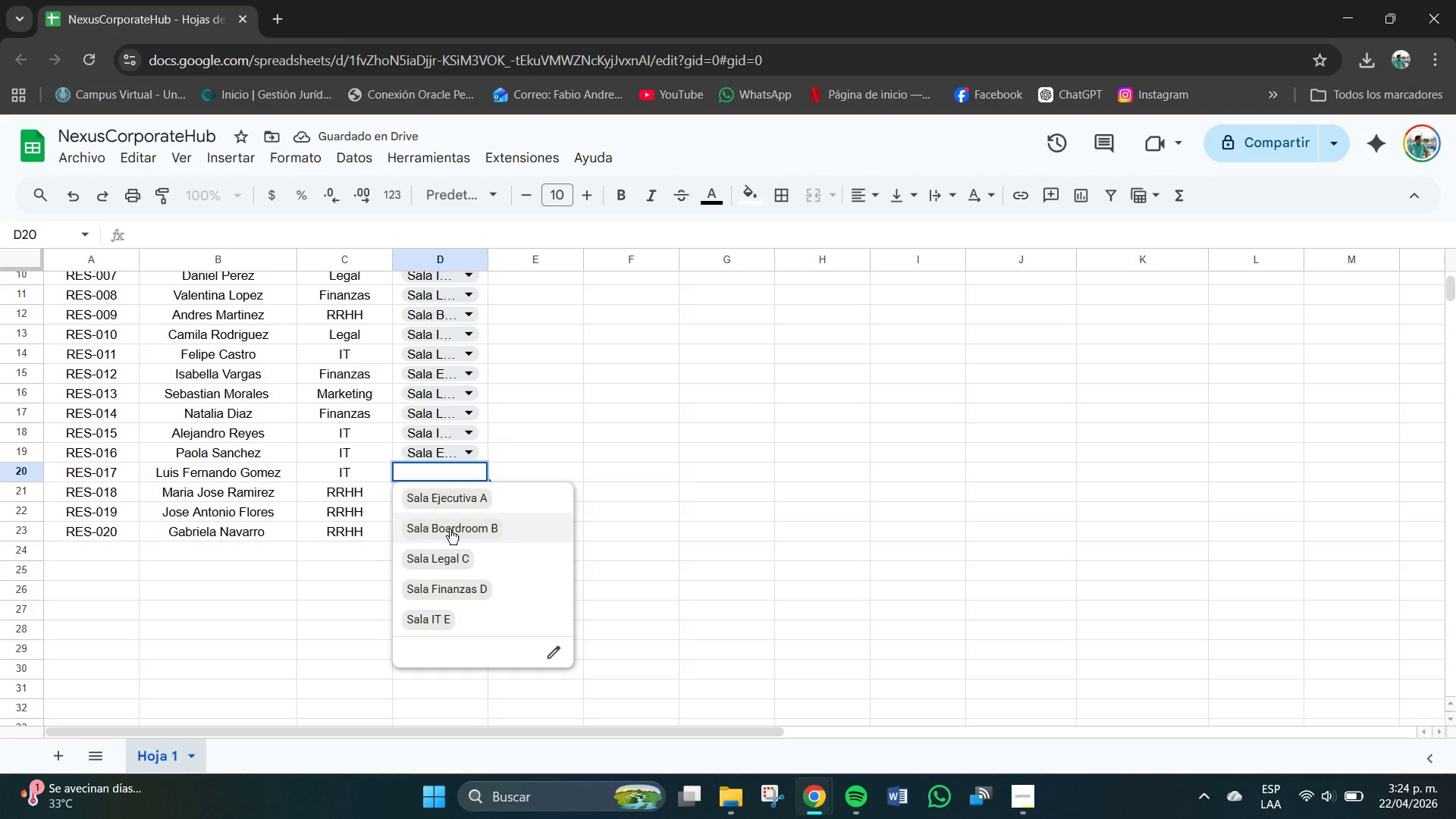 
left_click([437, 617])
 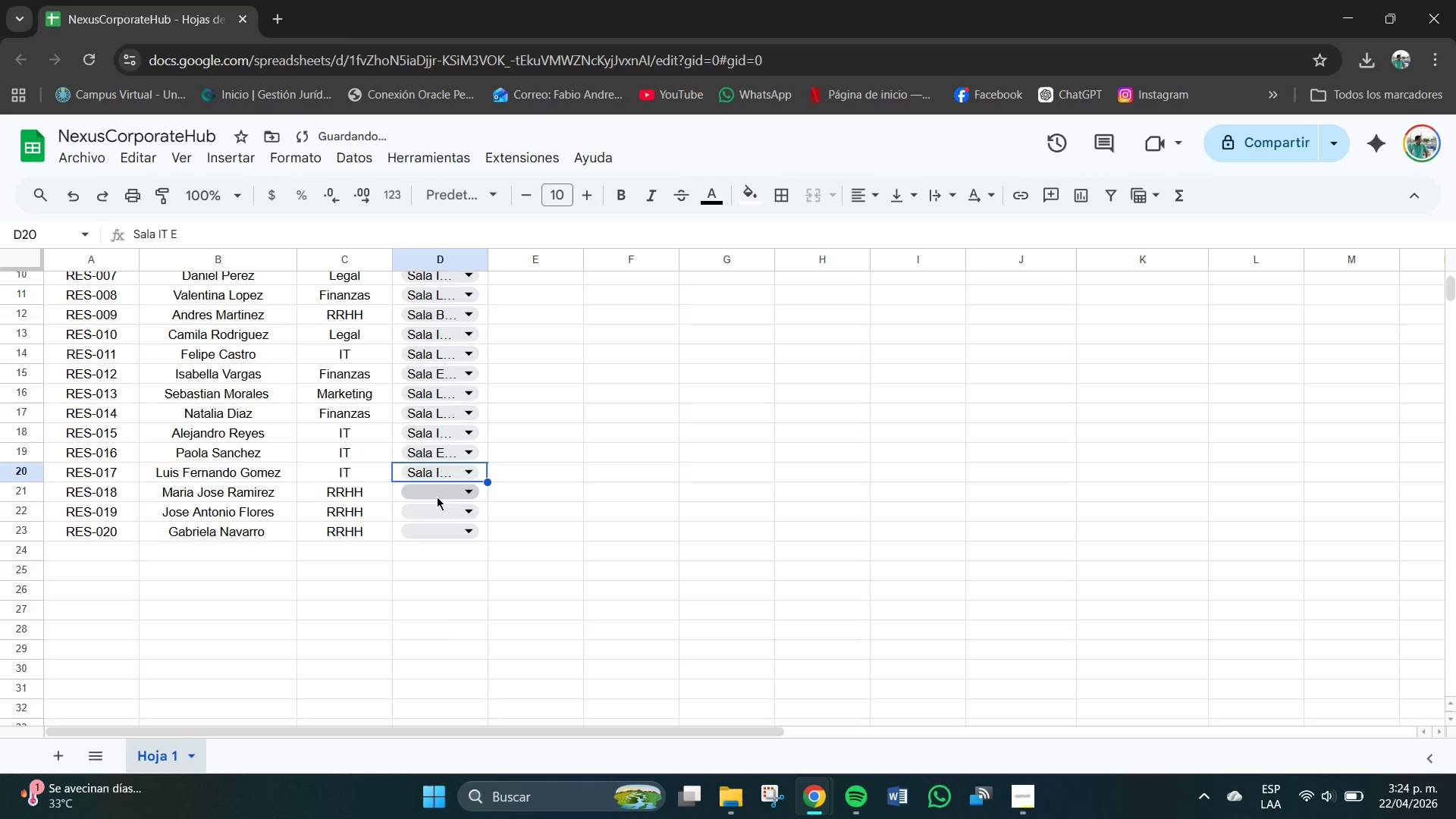 
left_click([435, 489])
 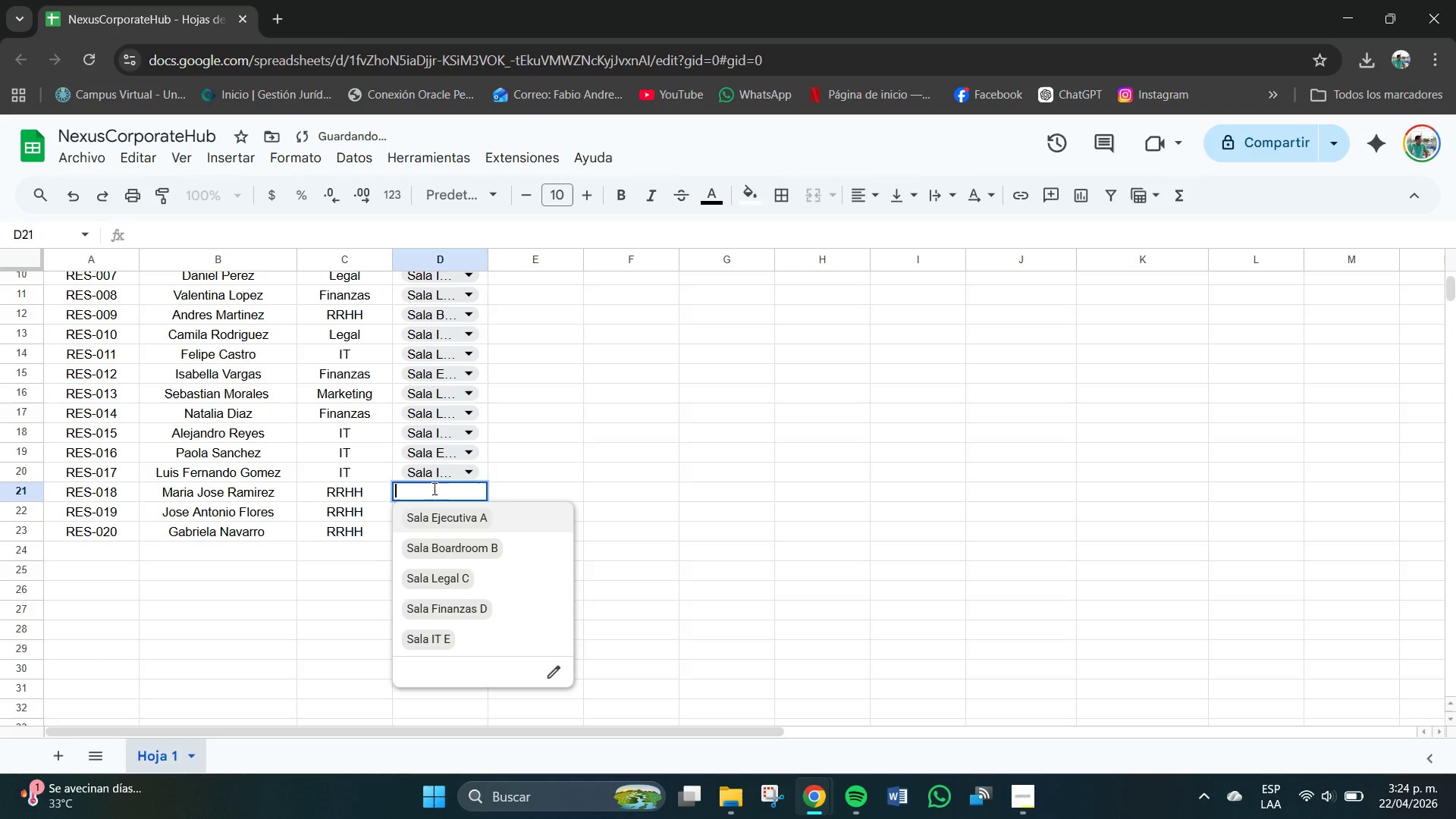 
mouse_move([449, 508])
 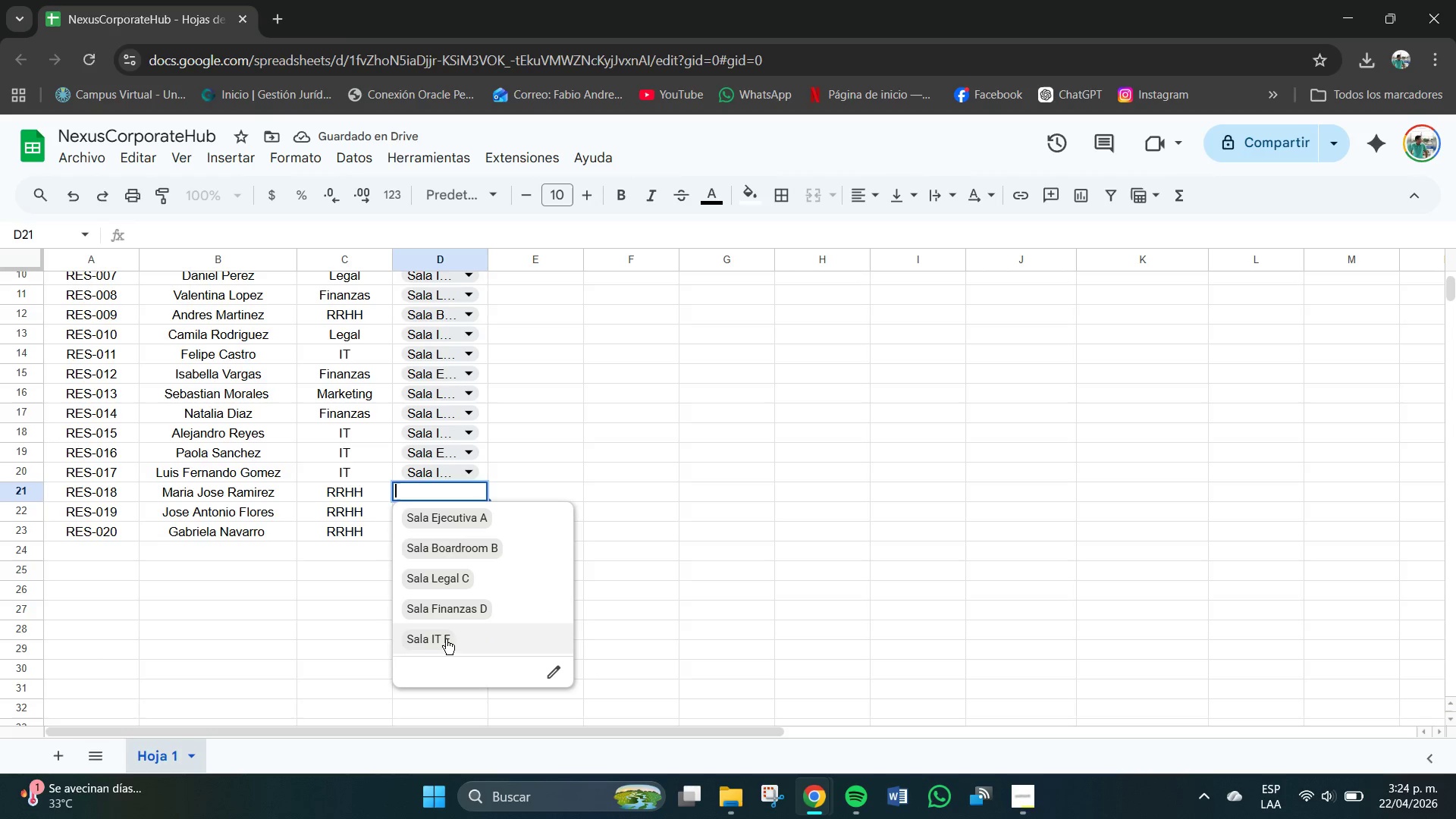 
left_click([434, 643])
 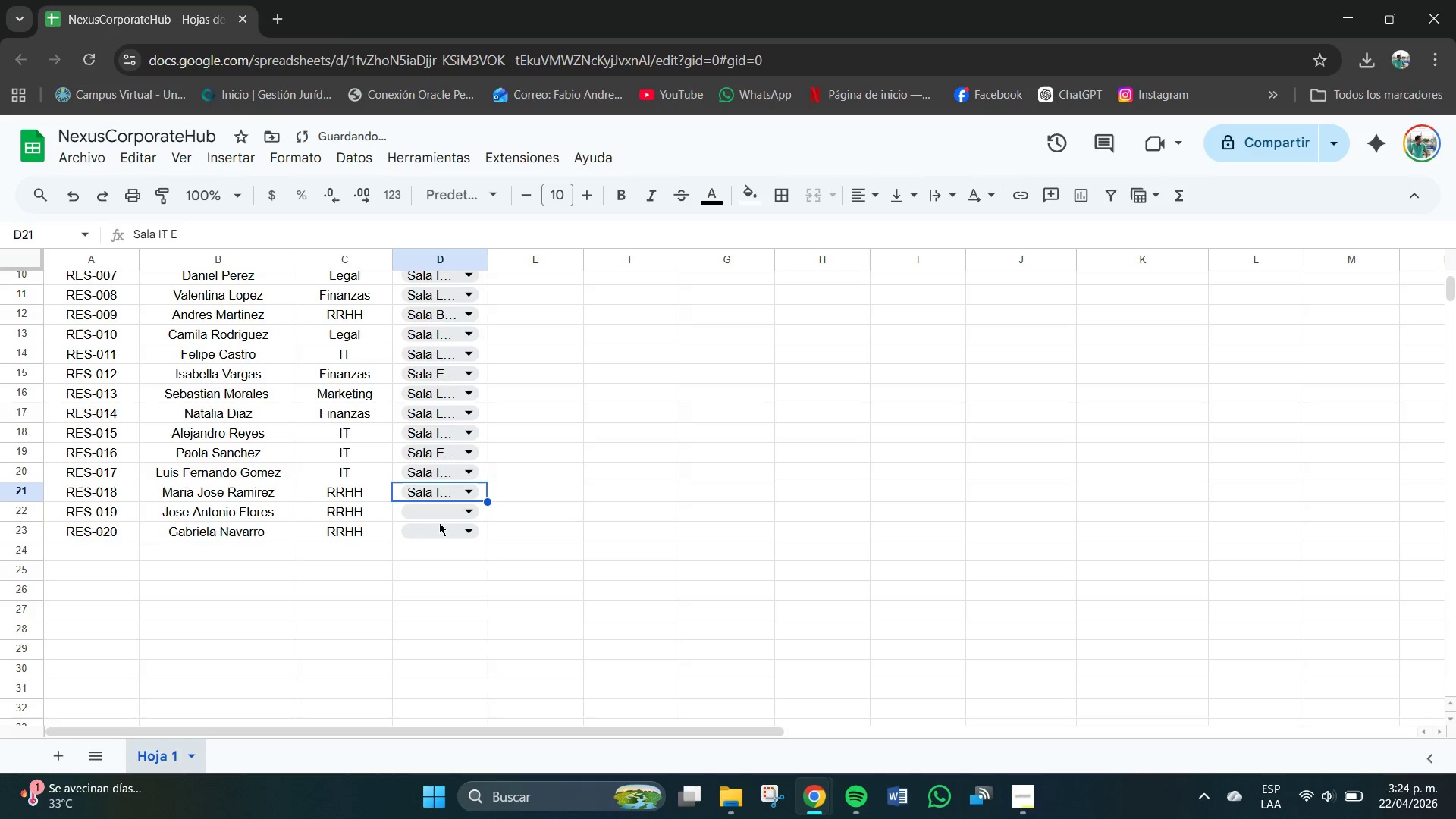 
mouse_move([449, 541])
 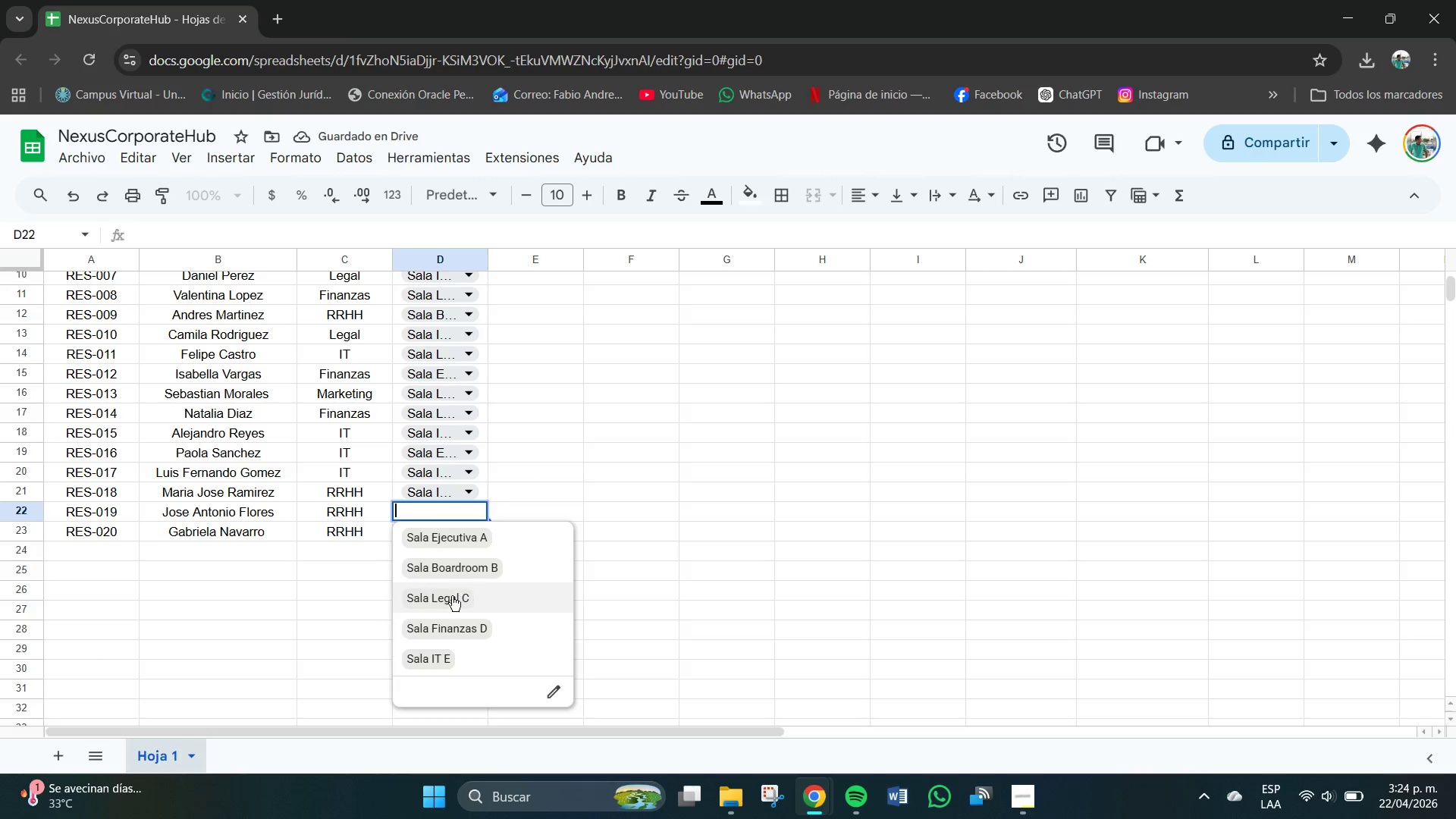 
left_click([444, 595])
 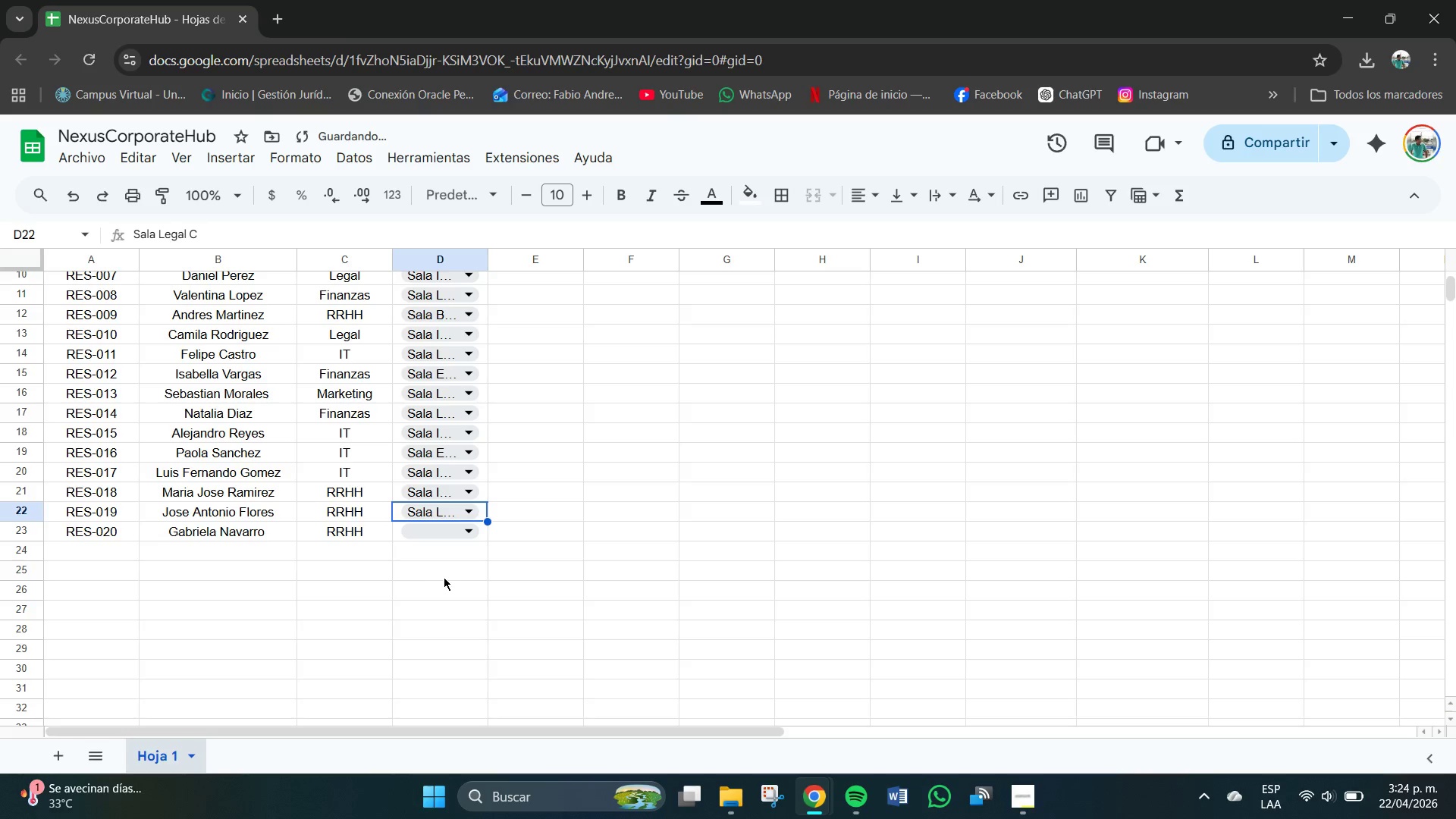 
left_click([444, 533])
 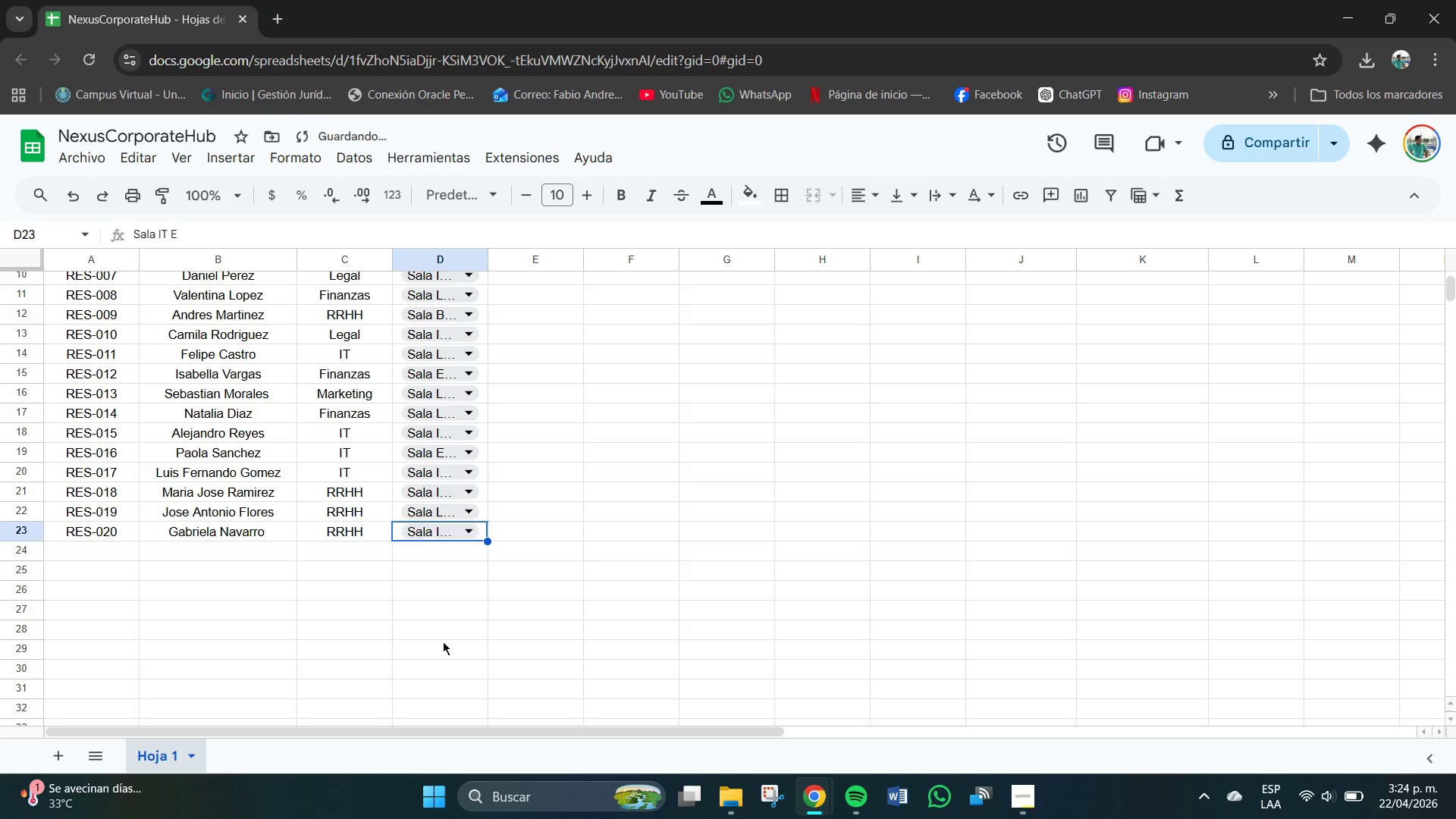 
left_click([541, 489])
 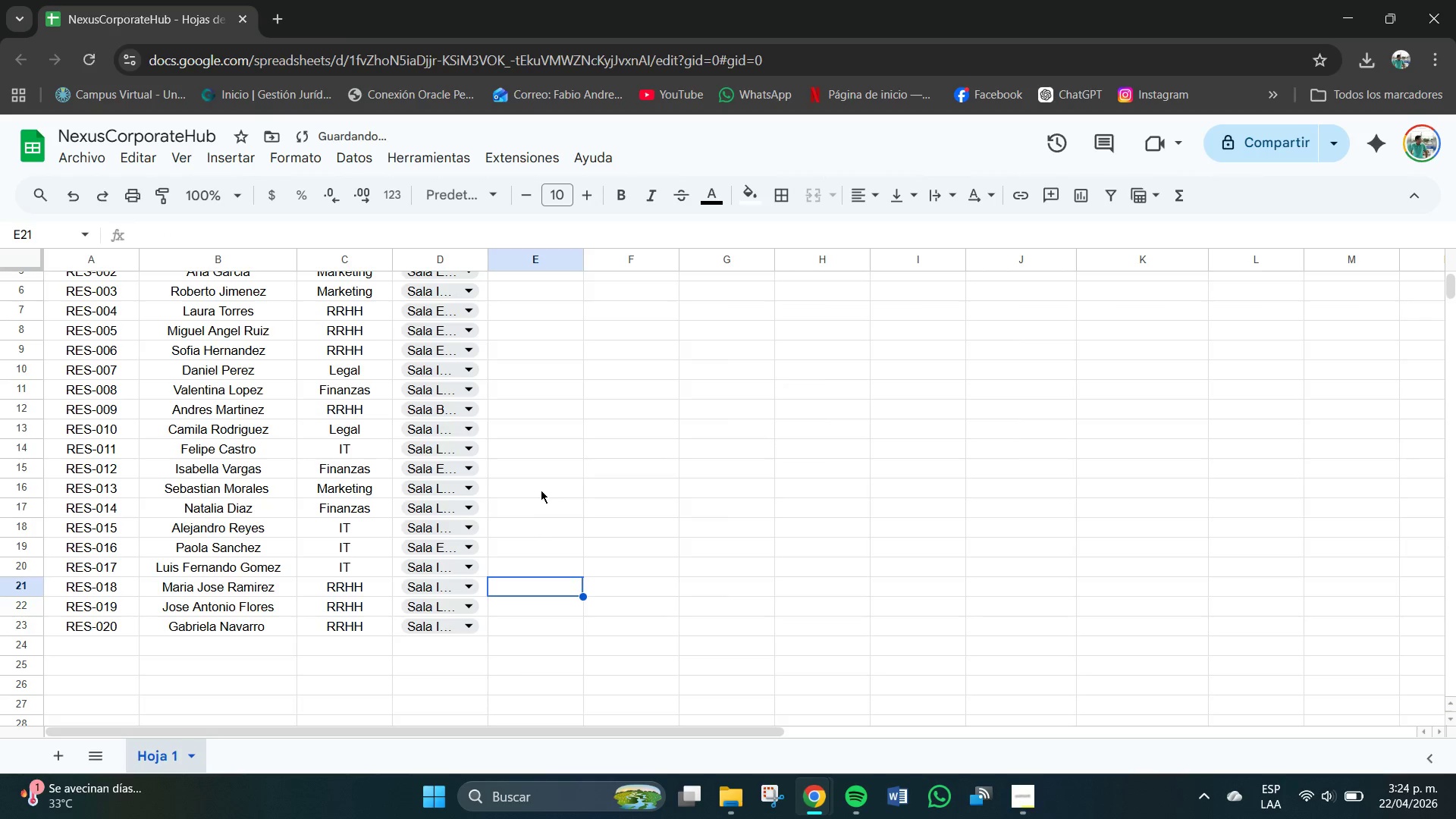 
scroll: coordinate [541, 490], scroll_direction: up, amount: 3.0
 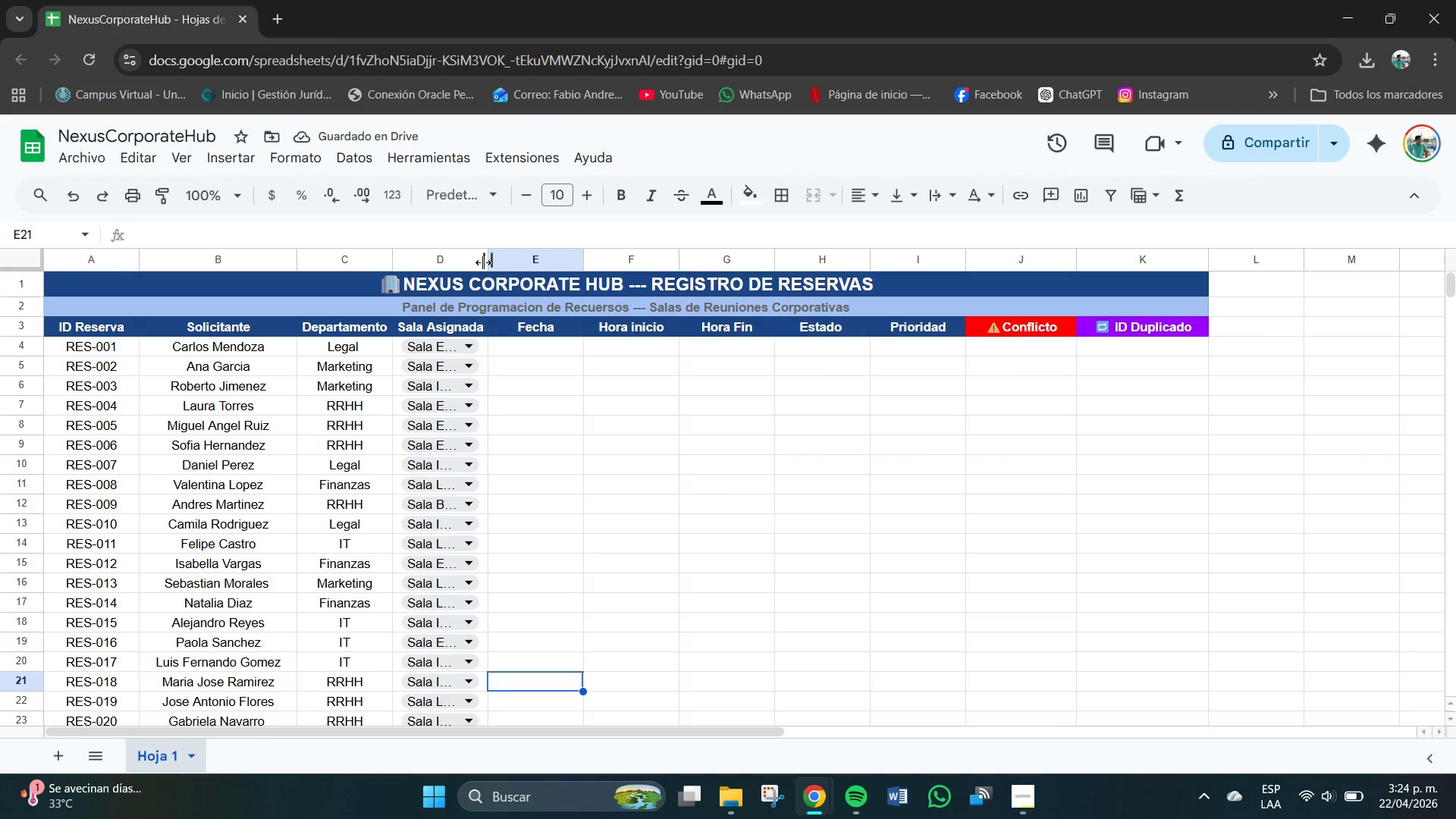 
left_click_drag(start_coordinate=[485, 262], to_coordinate=[541, 276])
 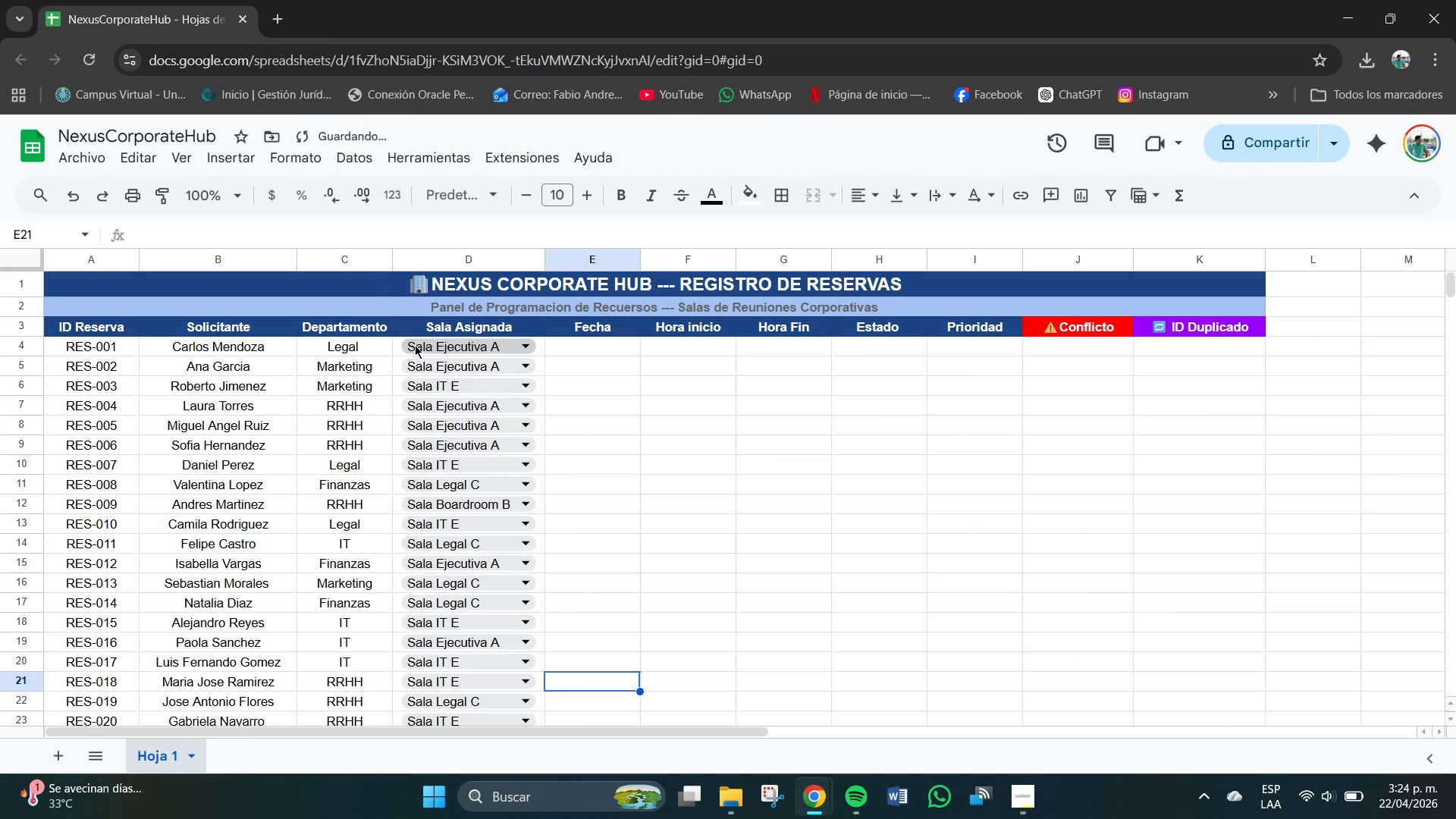 
left_click_drag(start_coordinate=[399, 344], to_coordinate=[459, 622])
 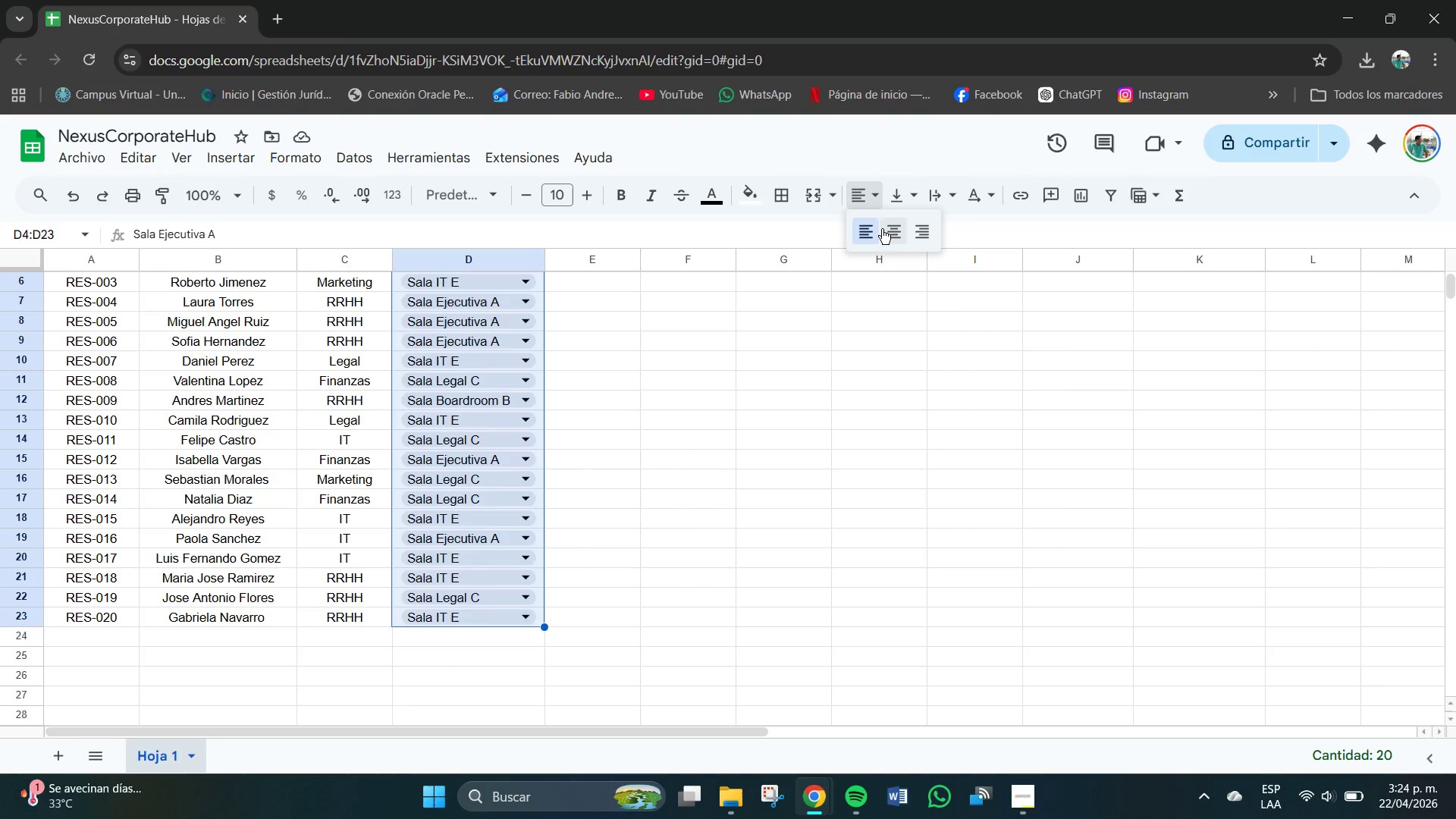 
double_click([894, 206])
 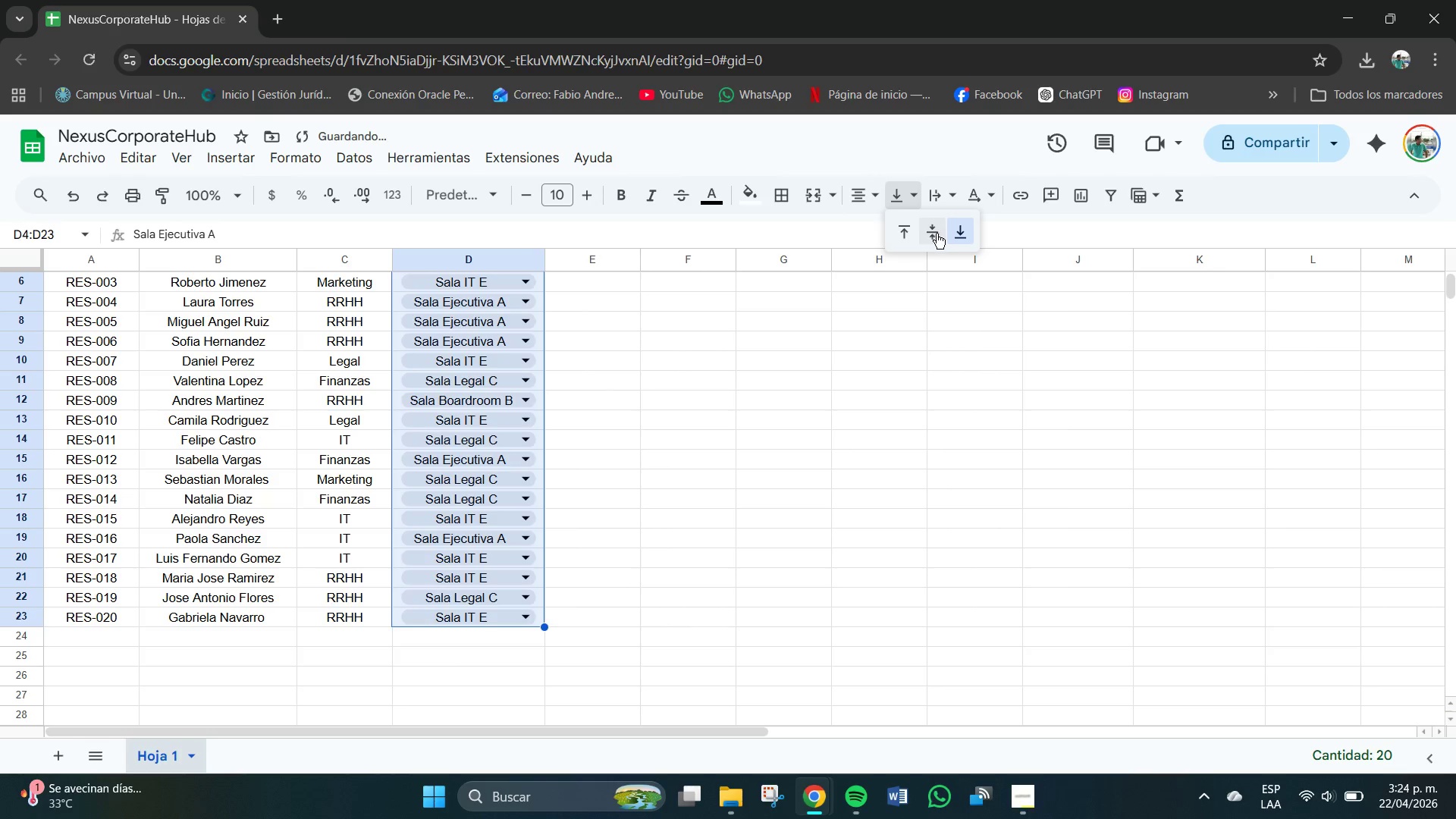 
left_click([930, 232])
 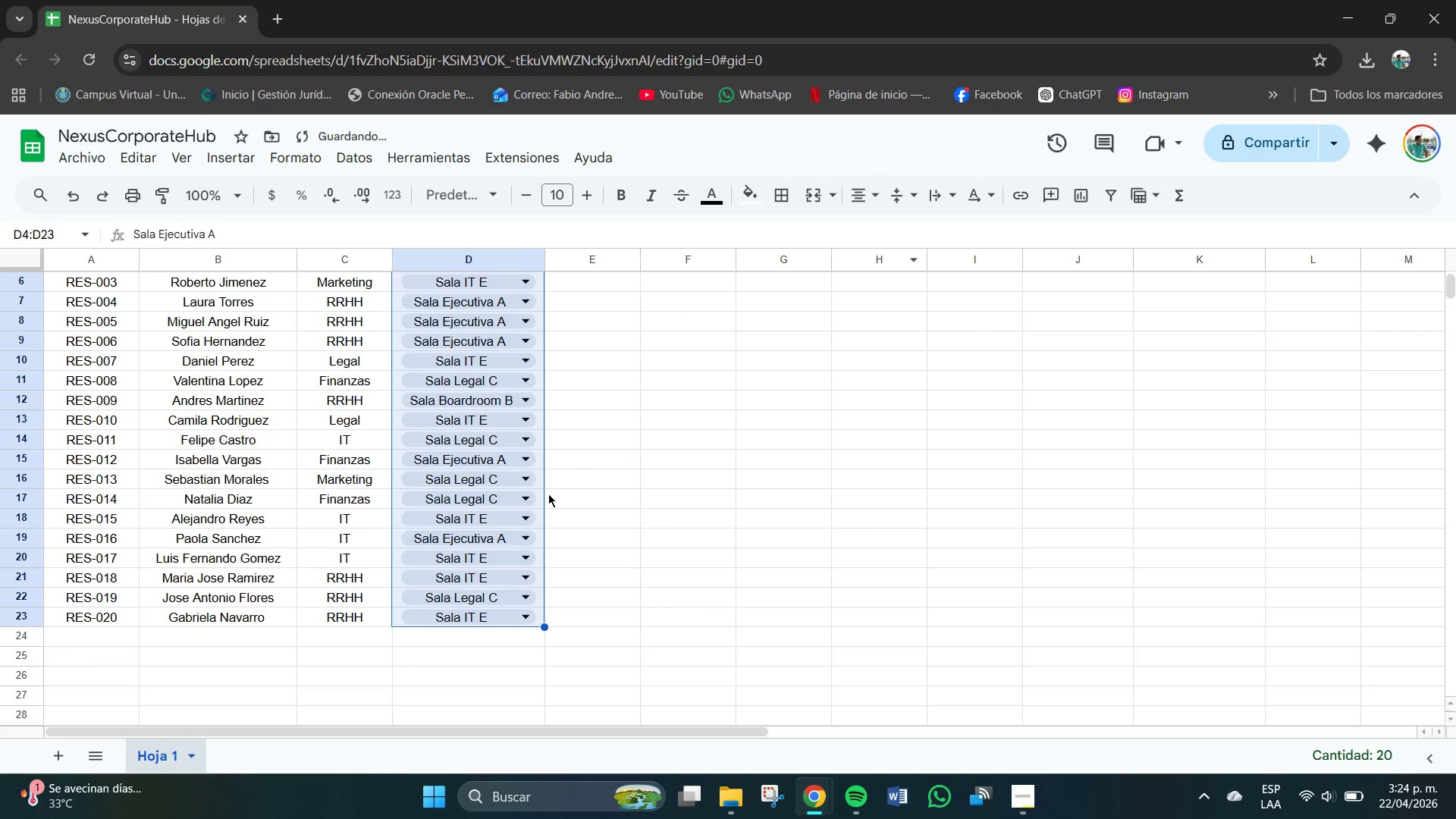 
left_click([625, 450])
 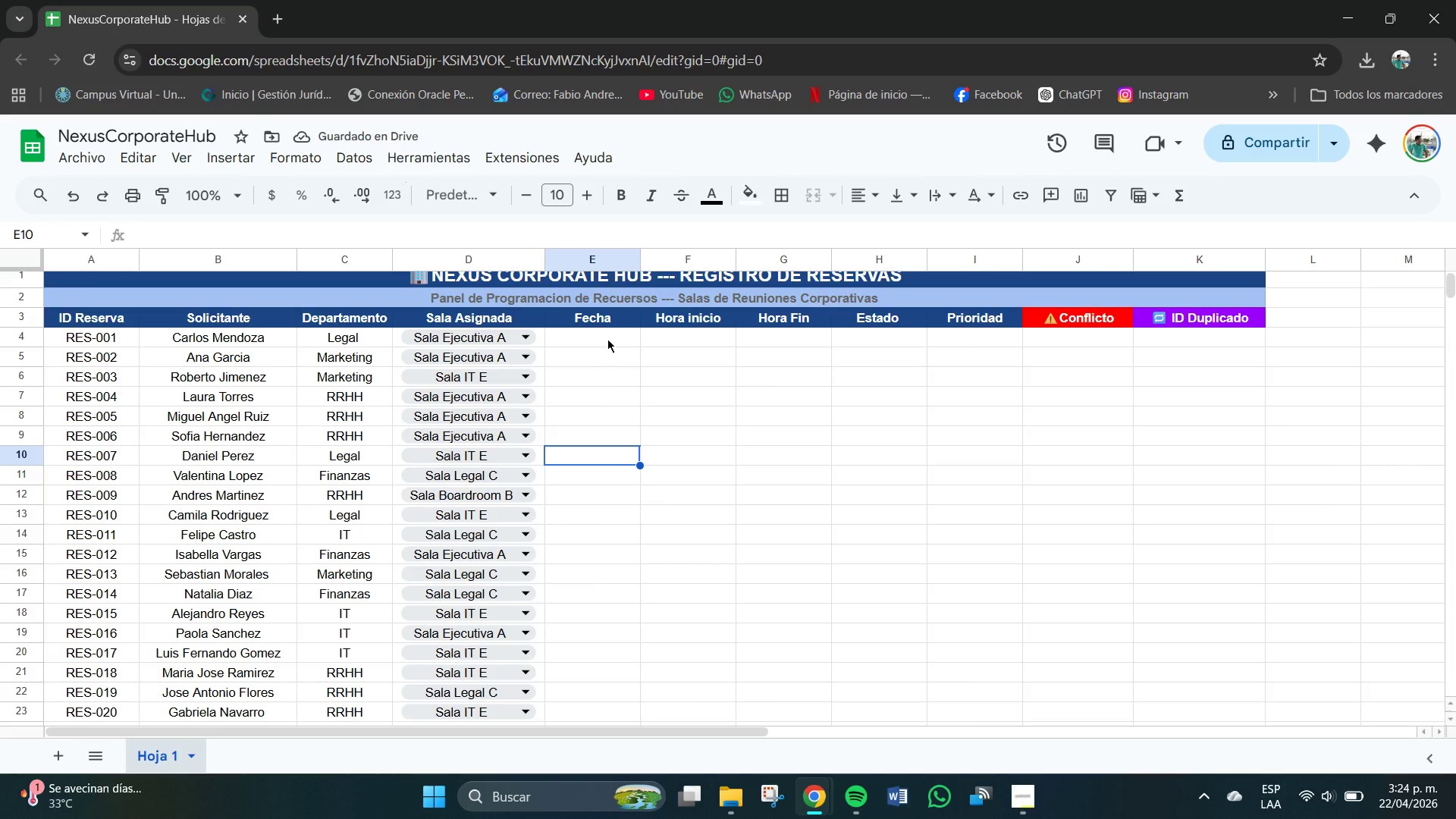 
scroll: coordinate [548, 494], scroll_direction: up, amount: 1.0
 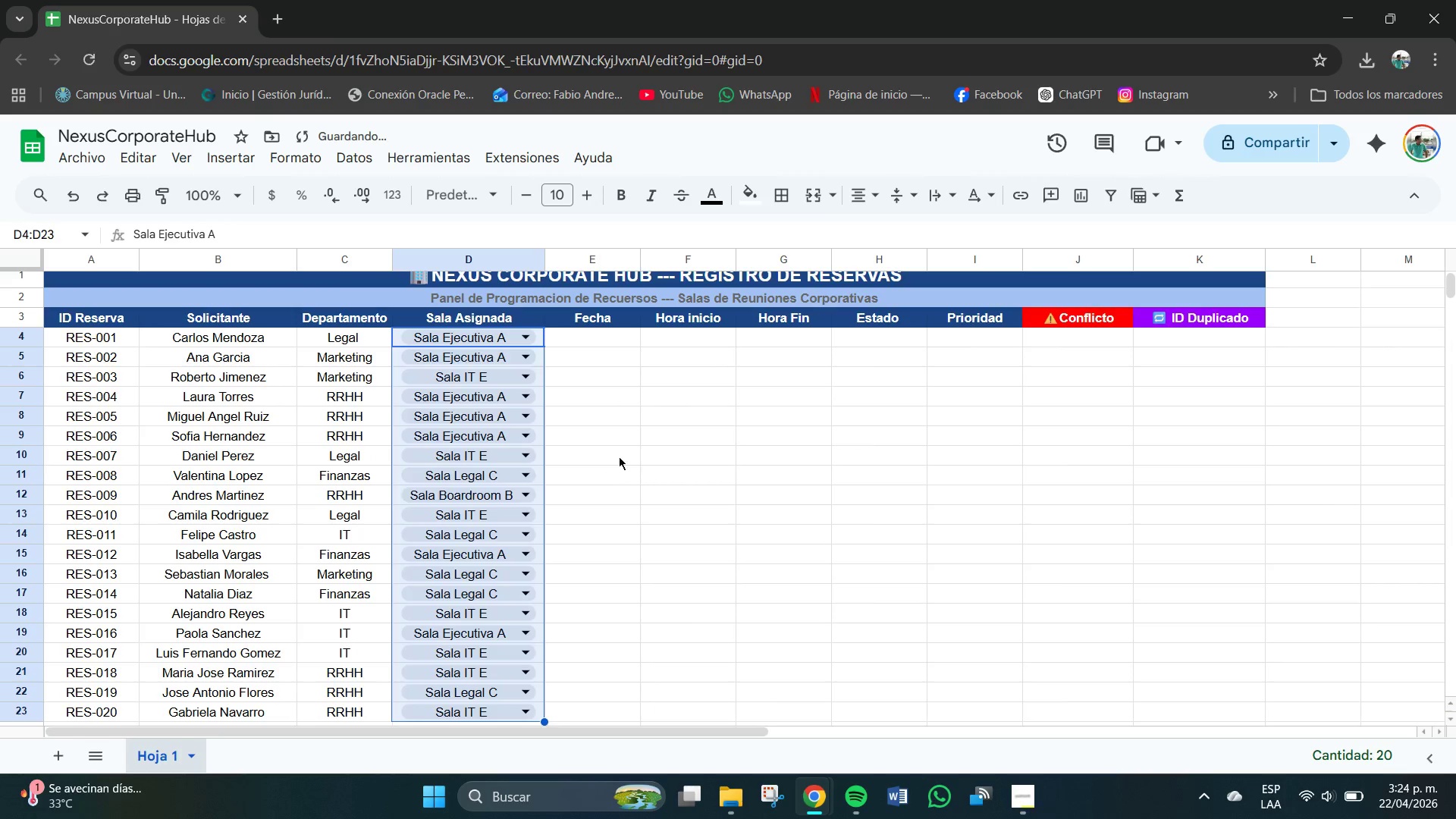 
wait(5.56)
 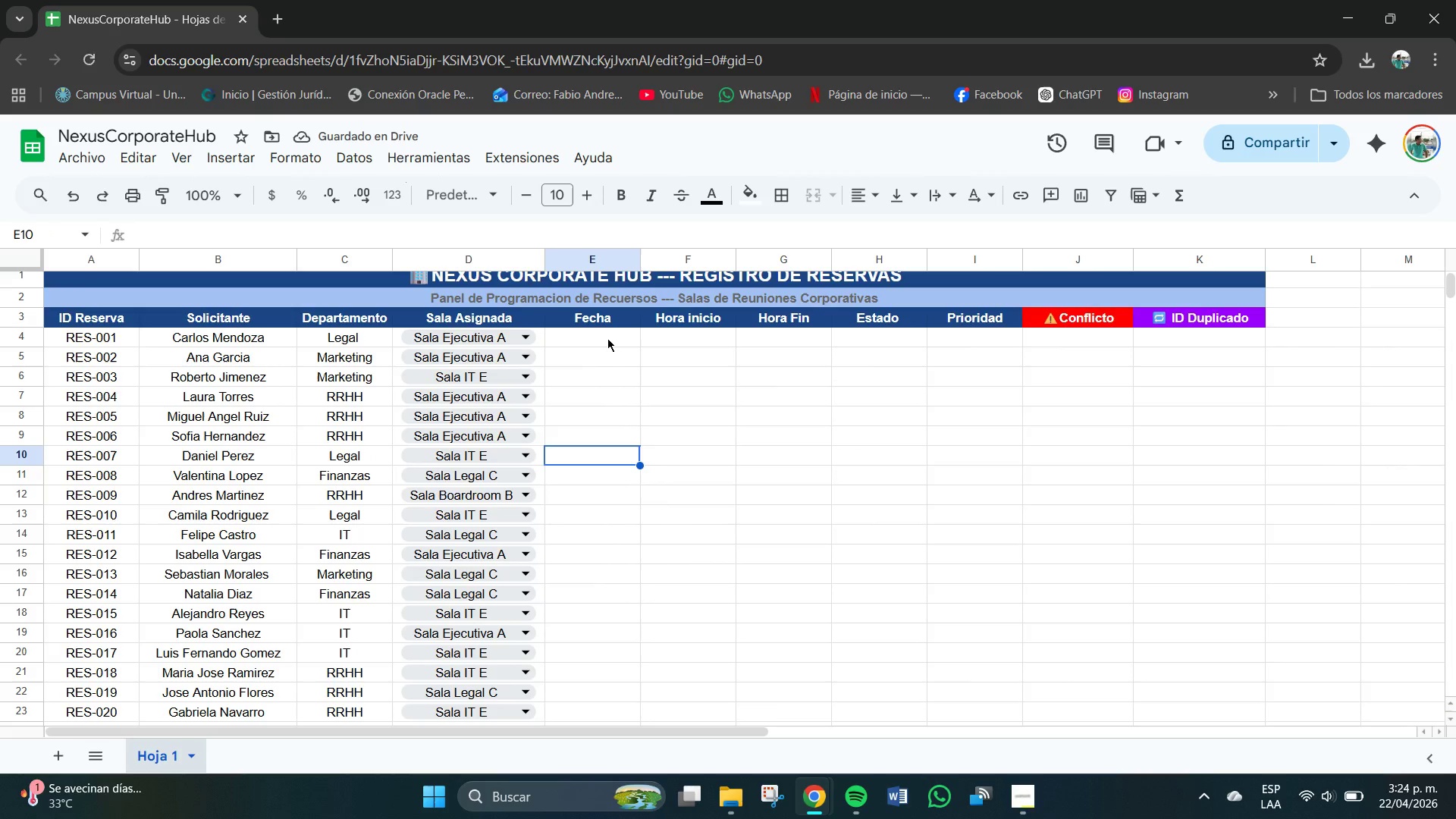 
left_click([595, 337])
 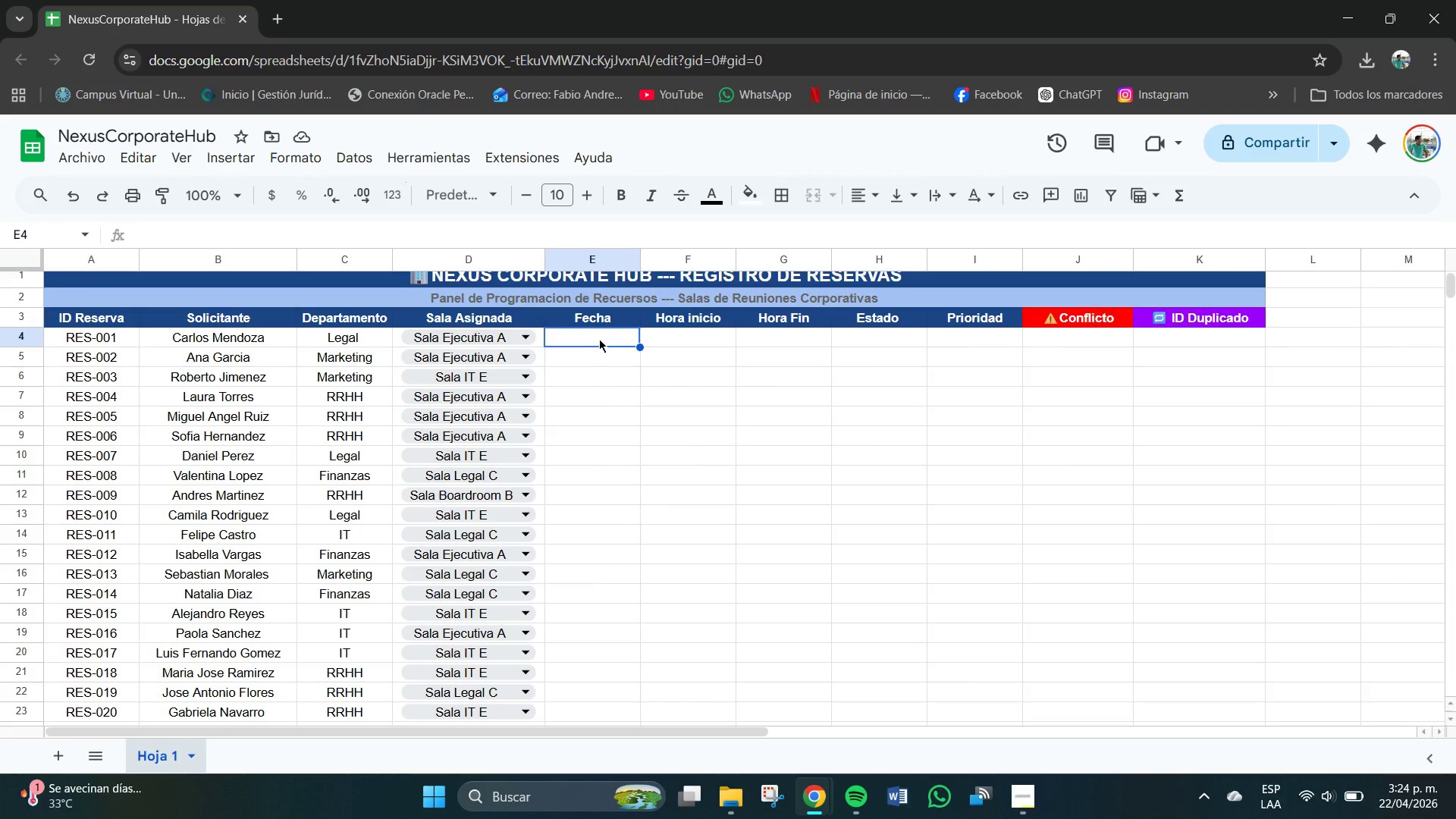 
left_click_drag(start_coordinate=[598, 337], to_coordinate=[607, 366])
 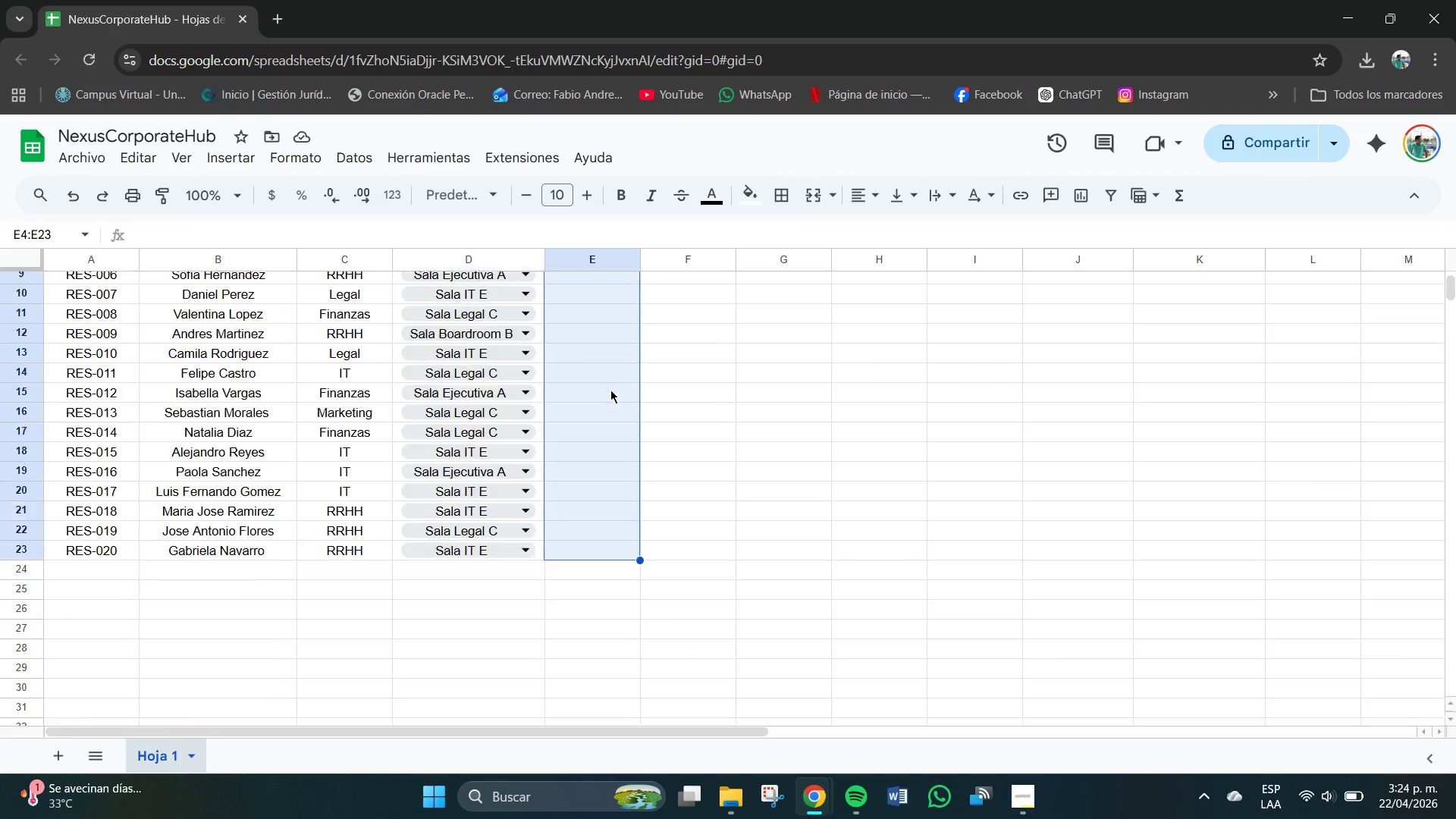 
scroll: coordinate [610, 390], scroll_direction: up, amount: 4.0
 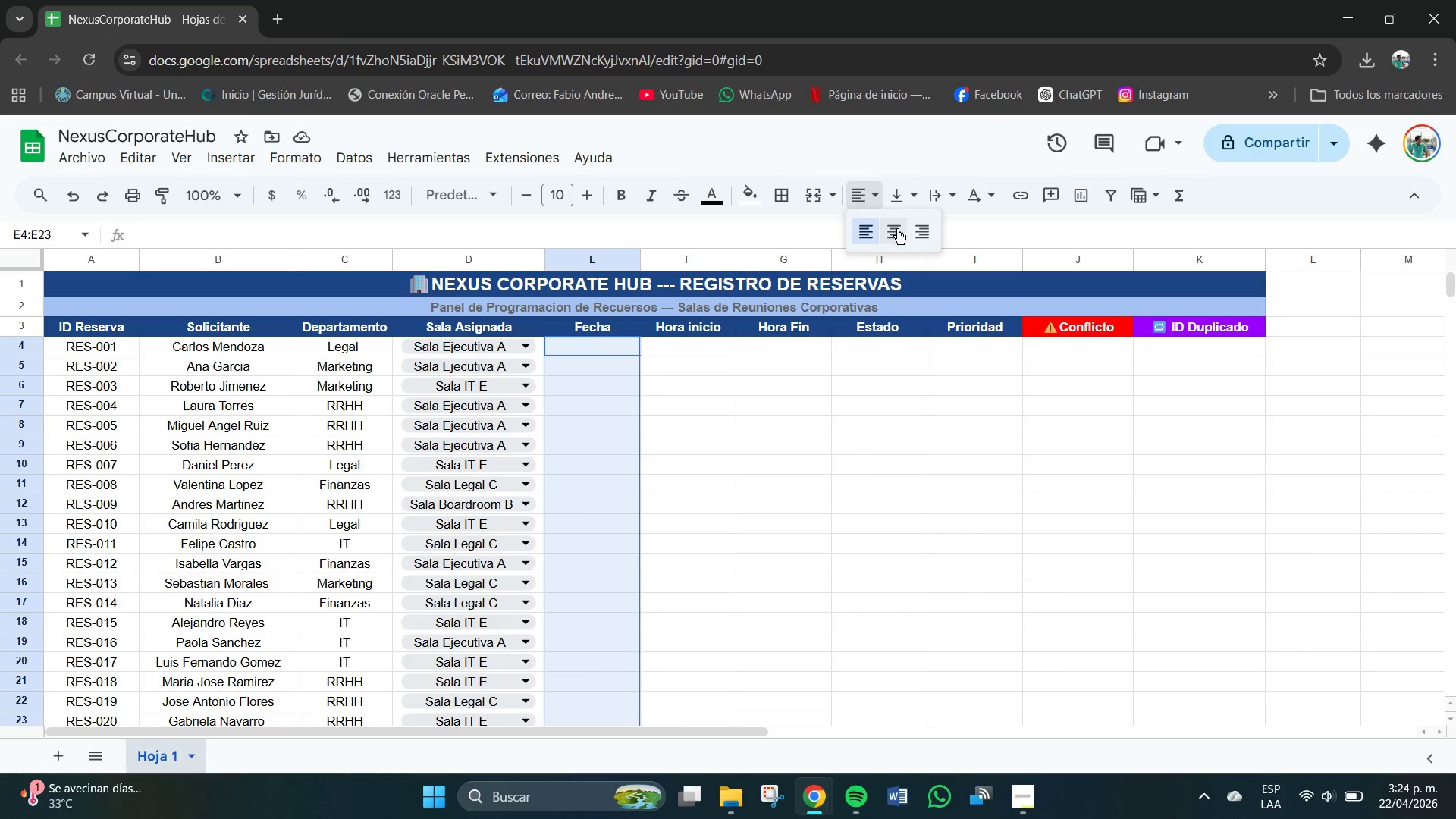 
double_click([894, 200])
 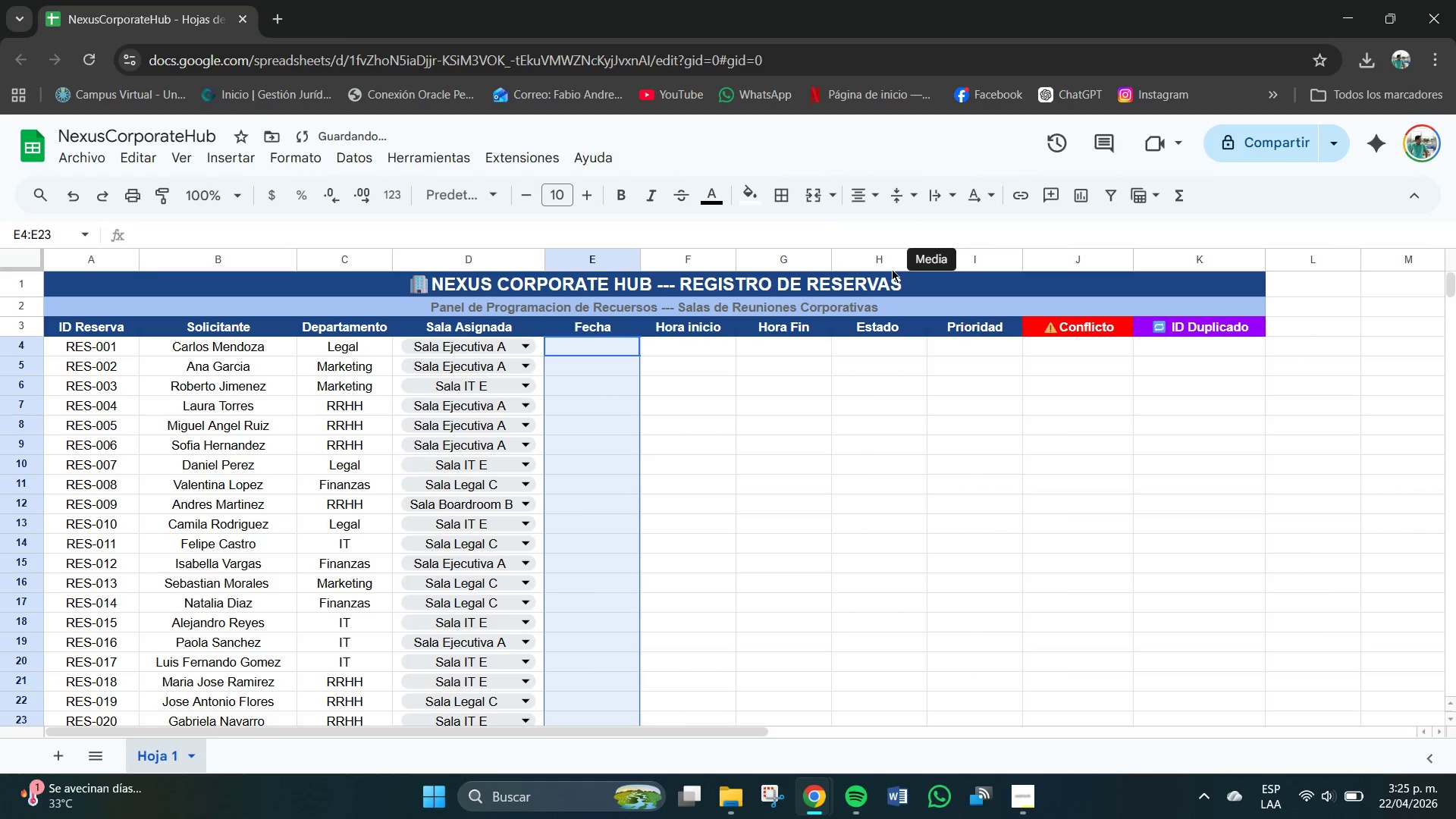 
double_click([646, 454])
 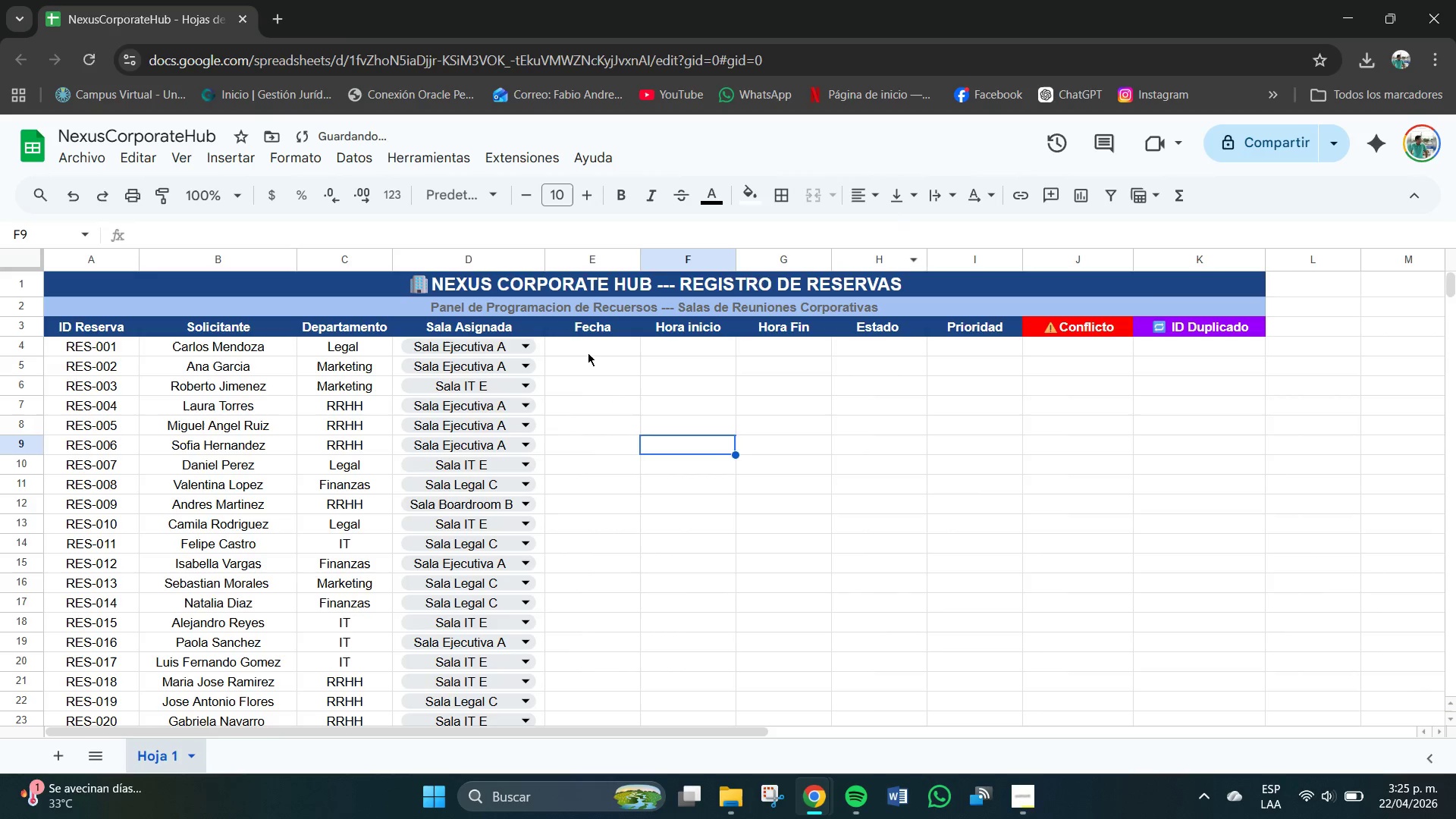 
left_click([585, 351])
 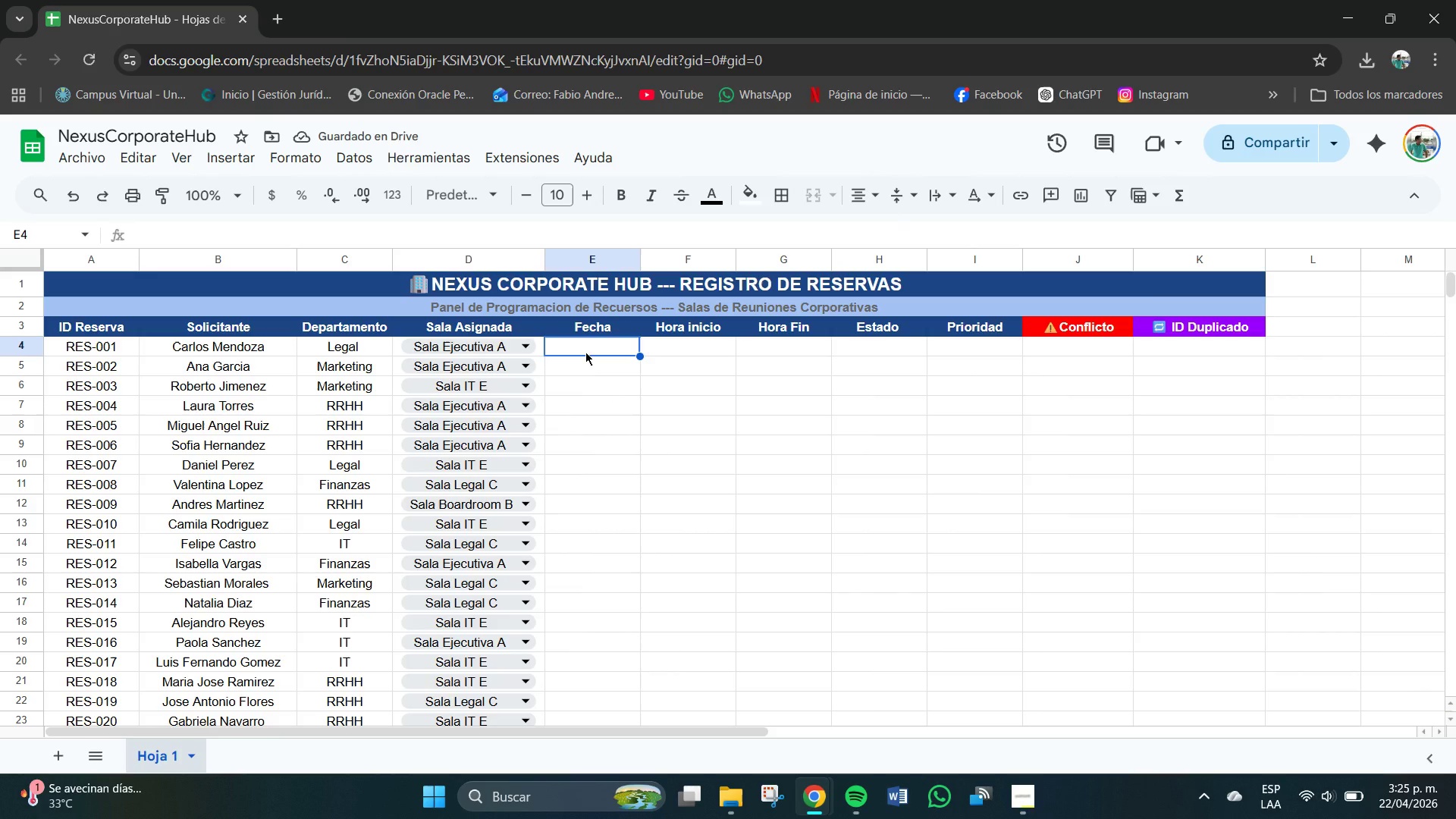 
type(13&05)
key(Backspace)
type(6&2025)
 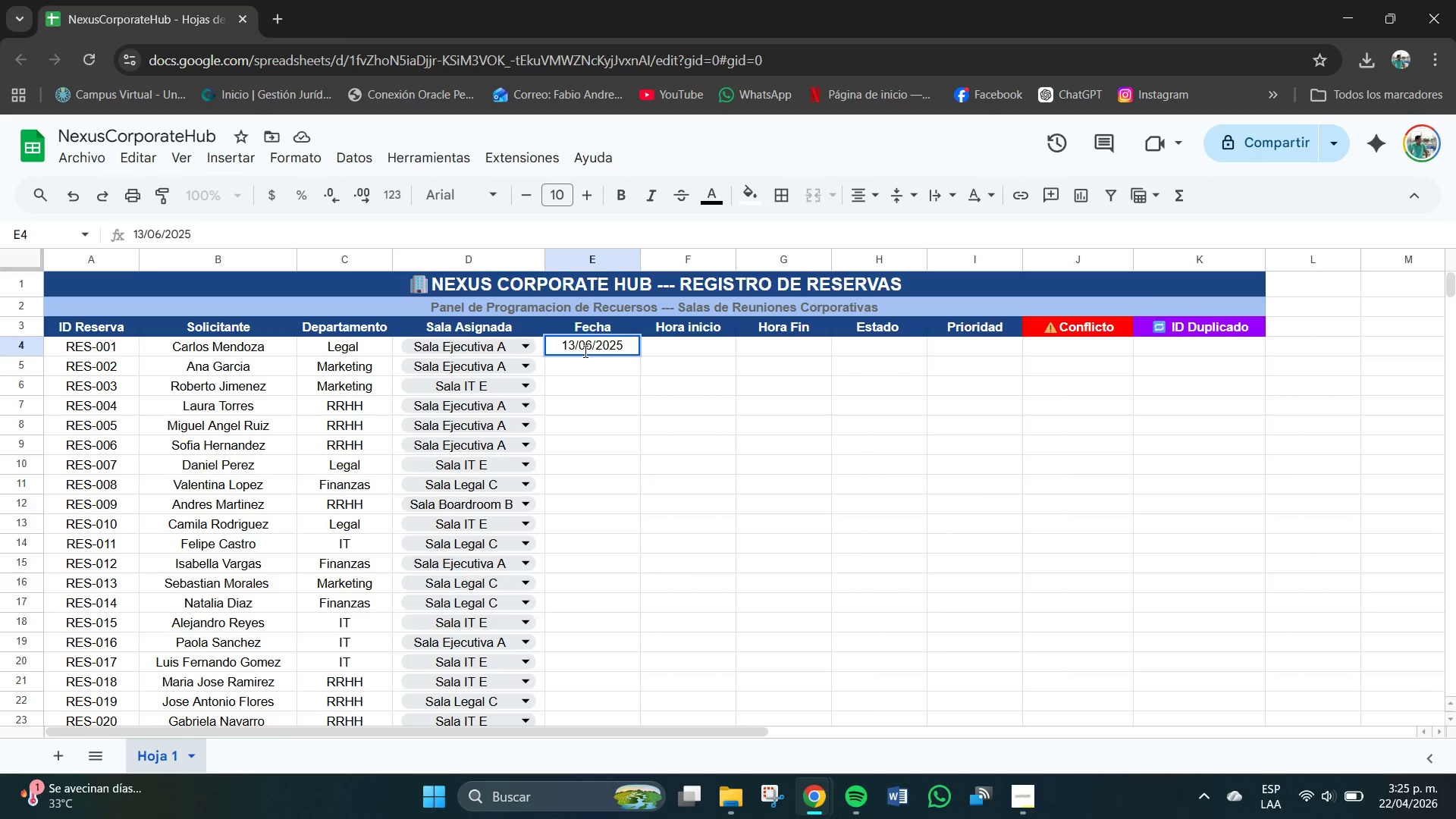 
 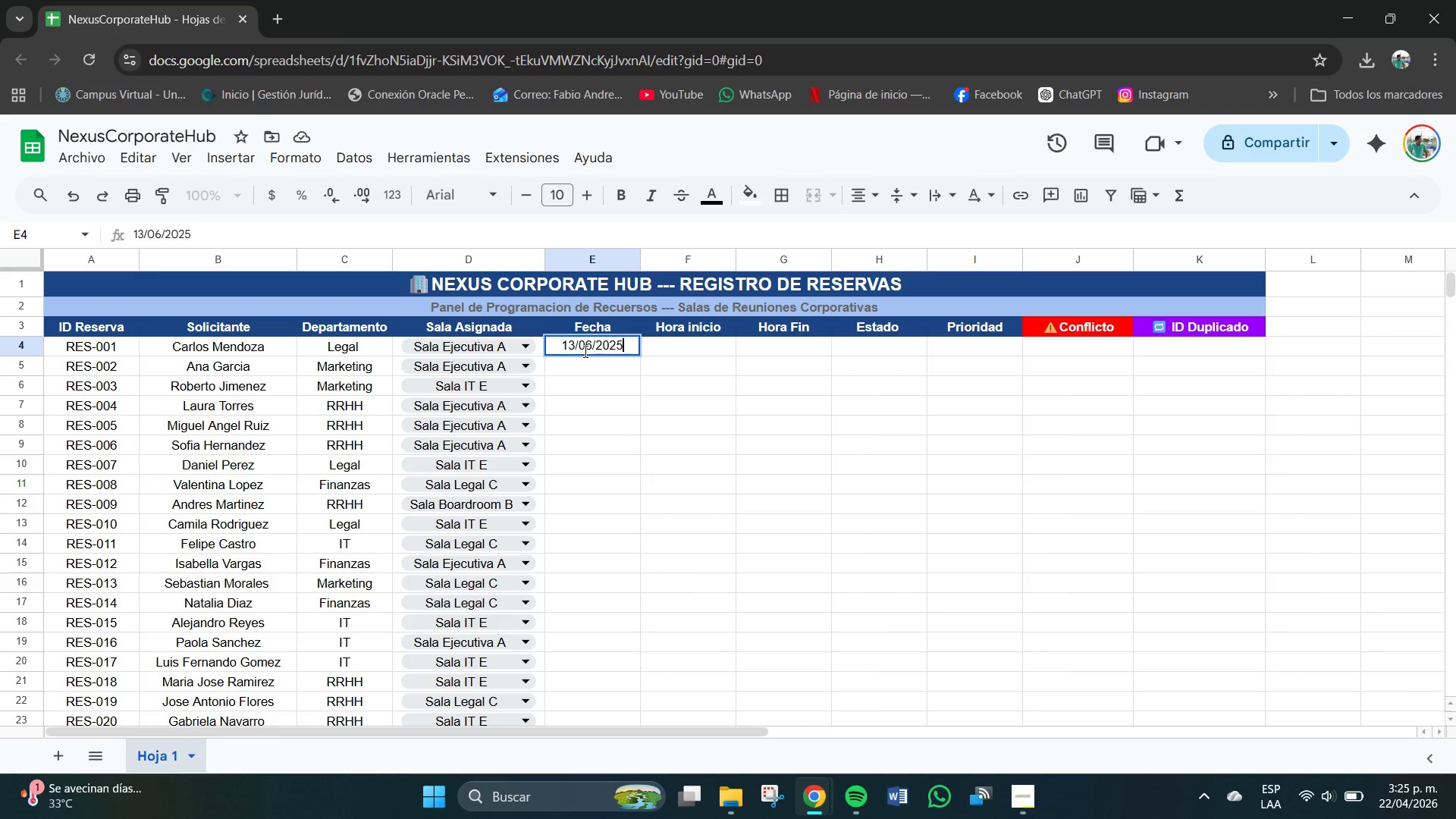 
key(Enter)
 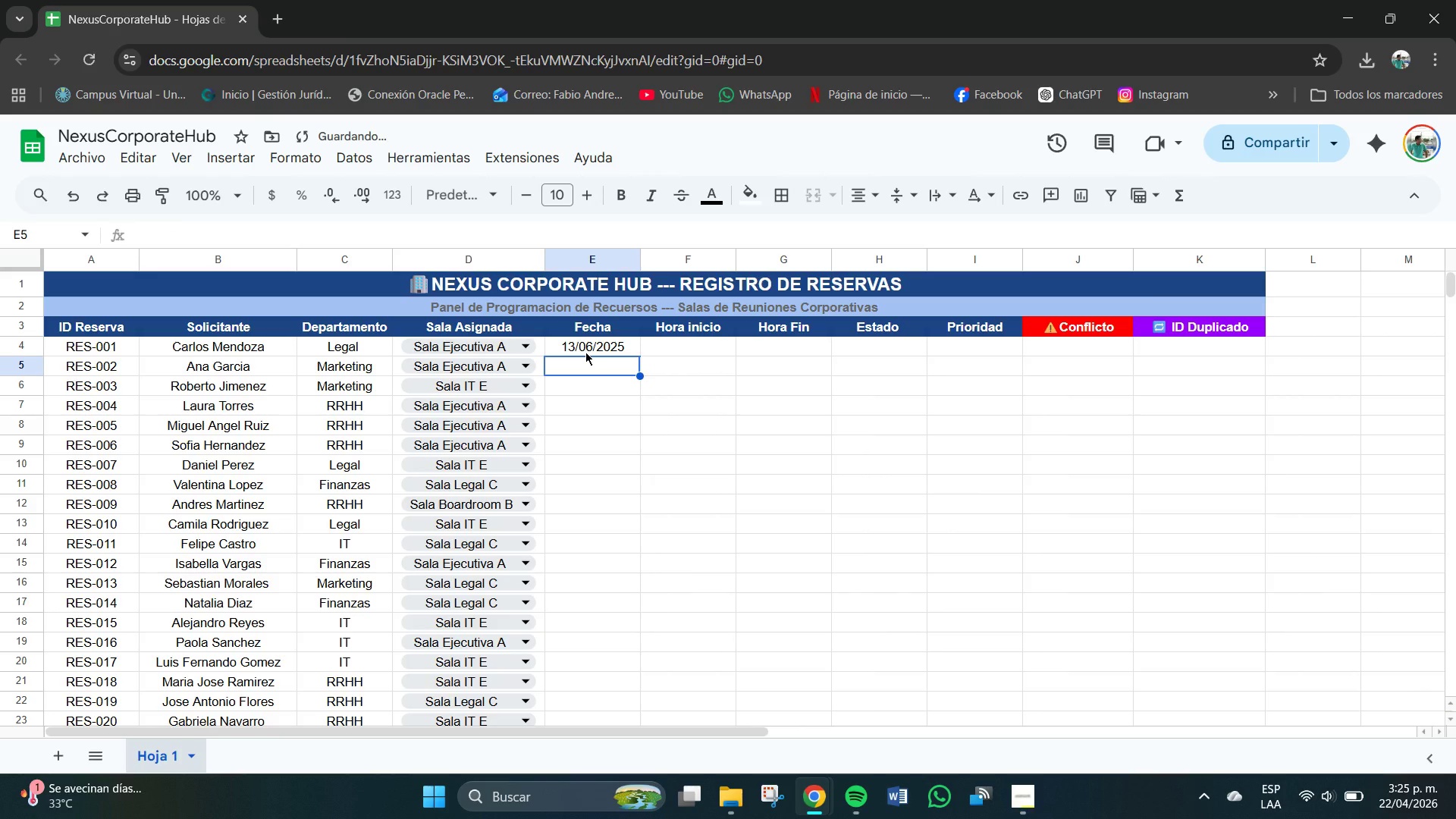 
type(11&06&2025)
 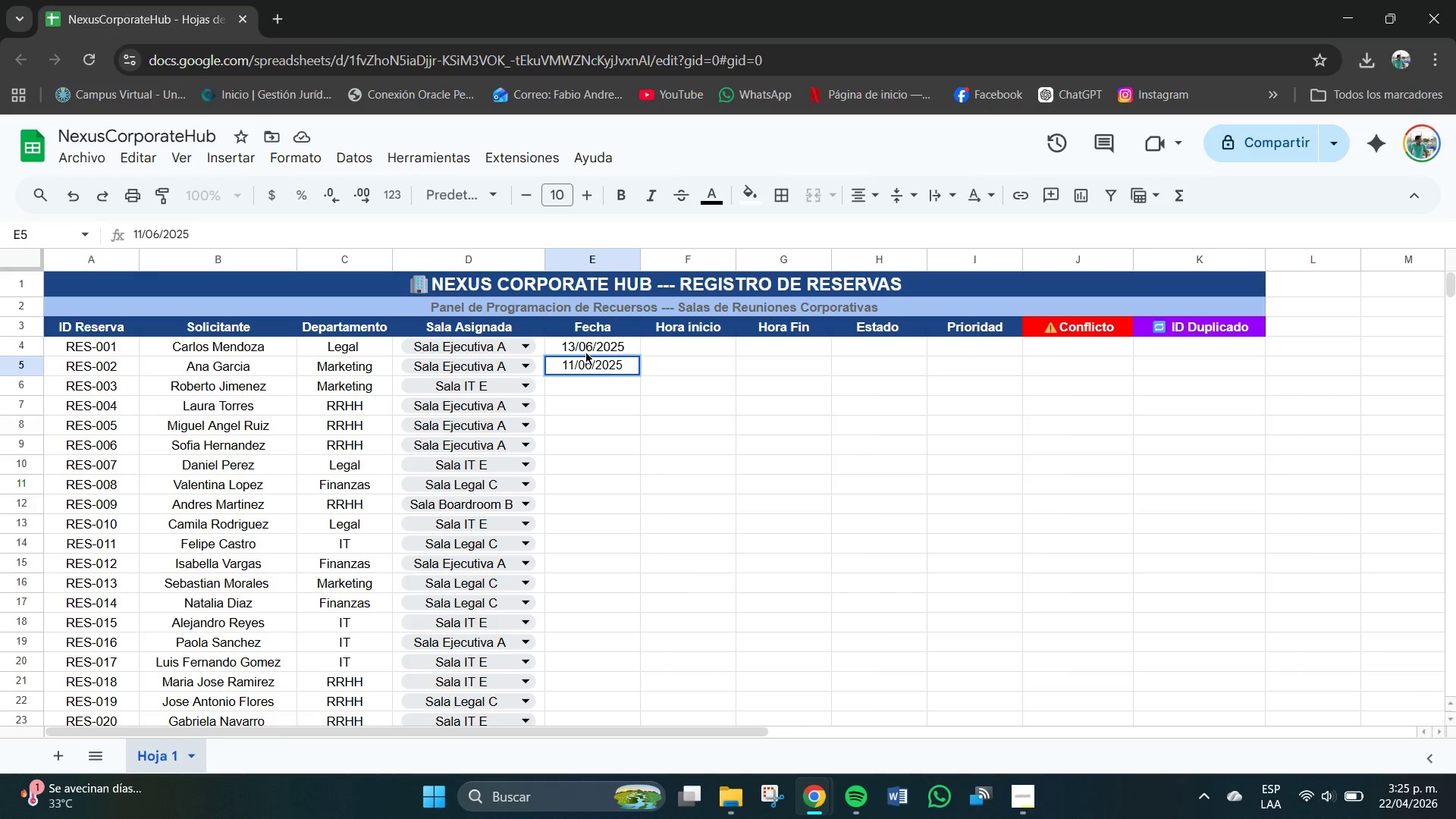 
key(Enter)
 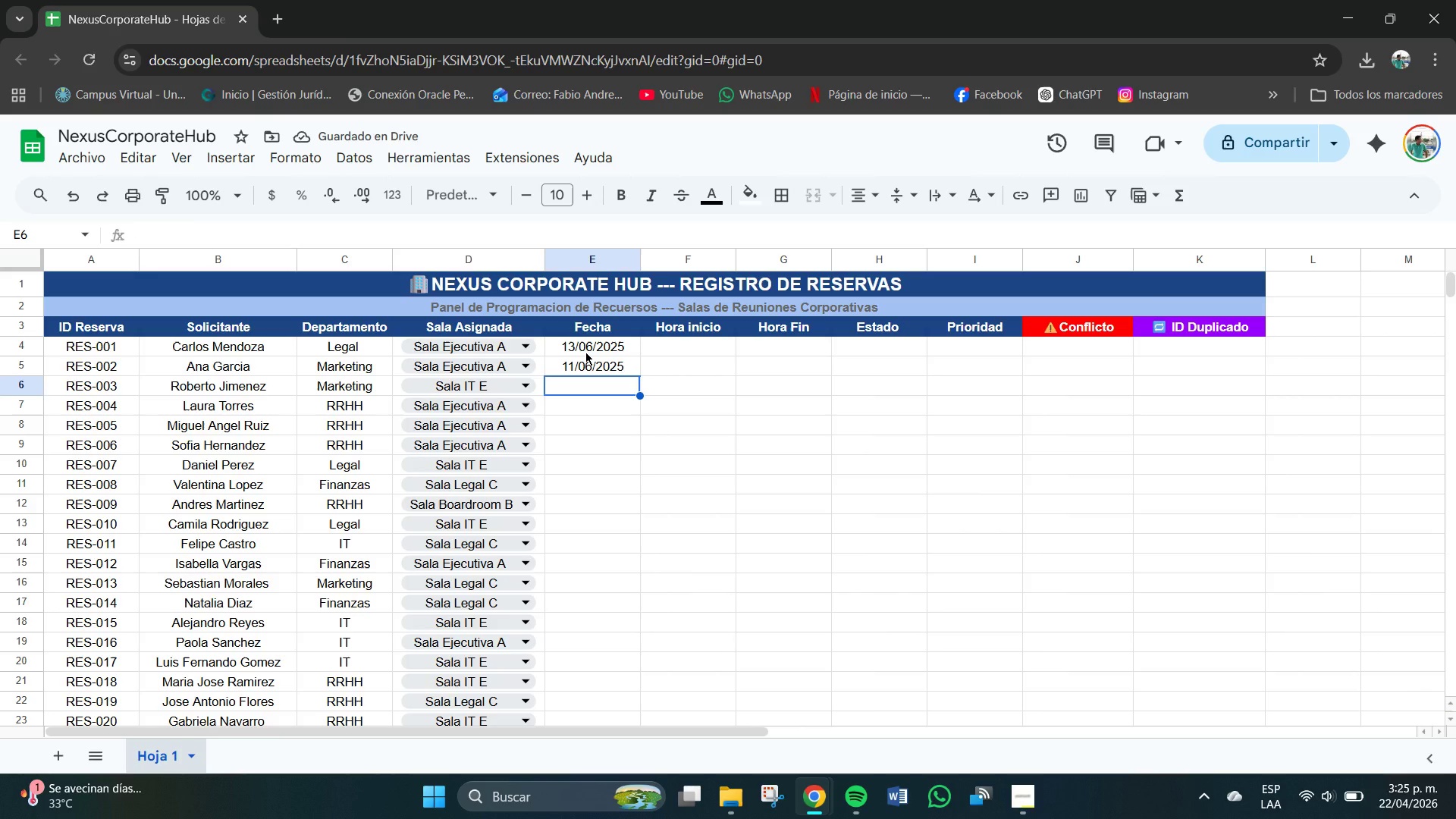 
type(02&06&2025)
 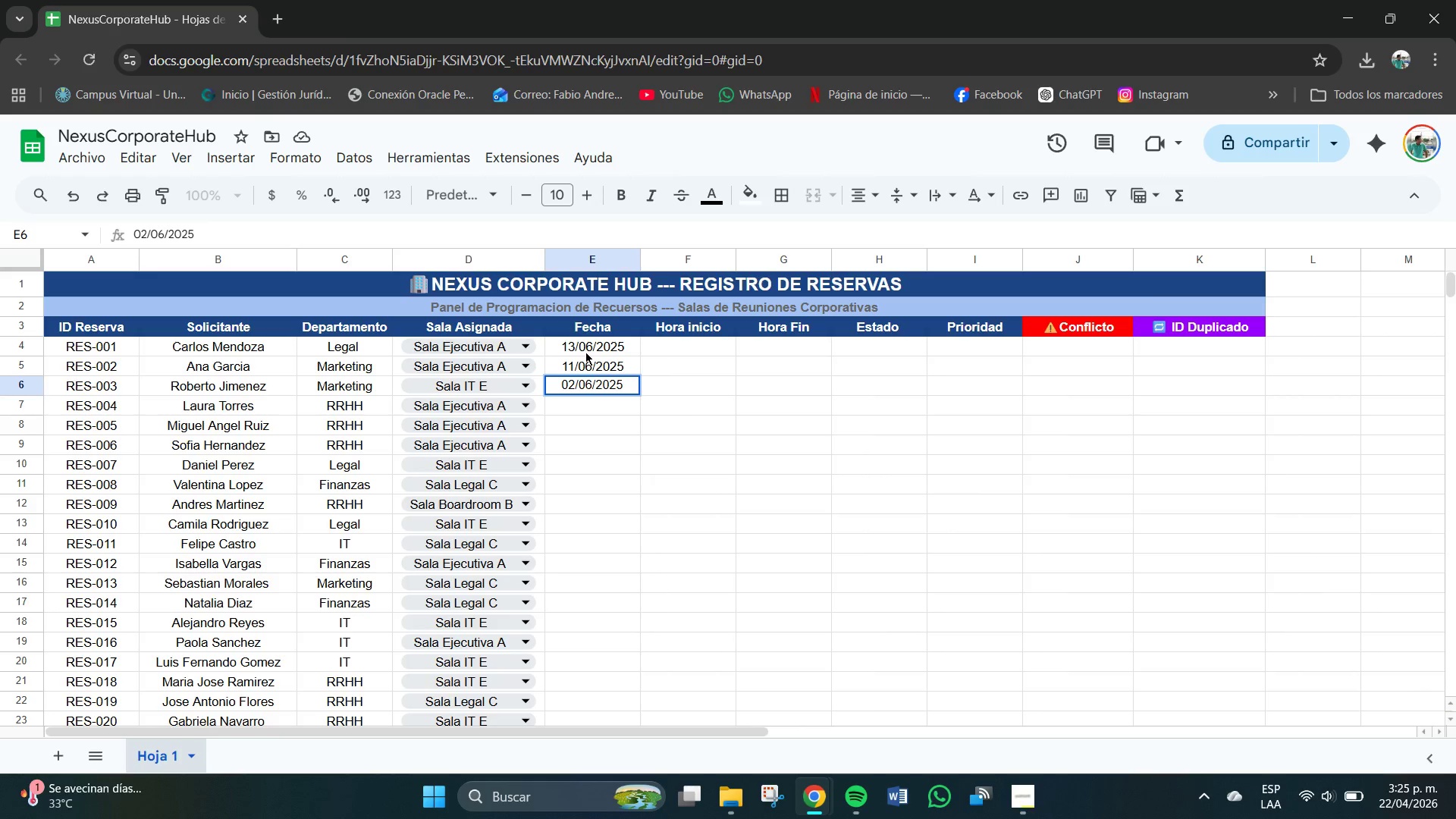 
key(Enter)
 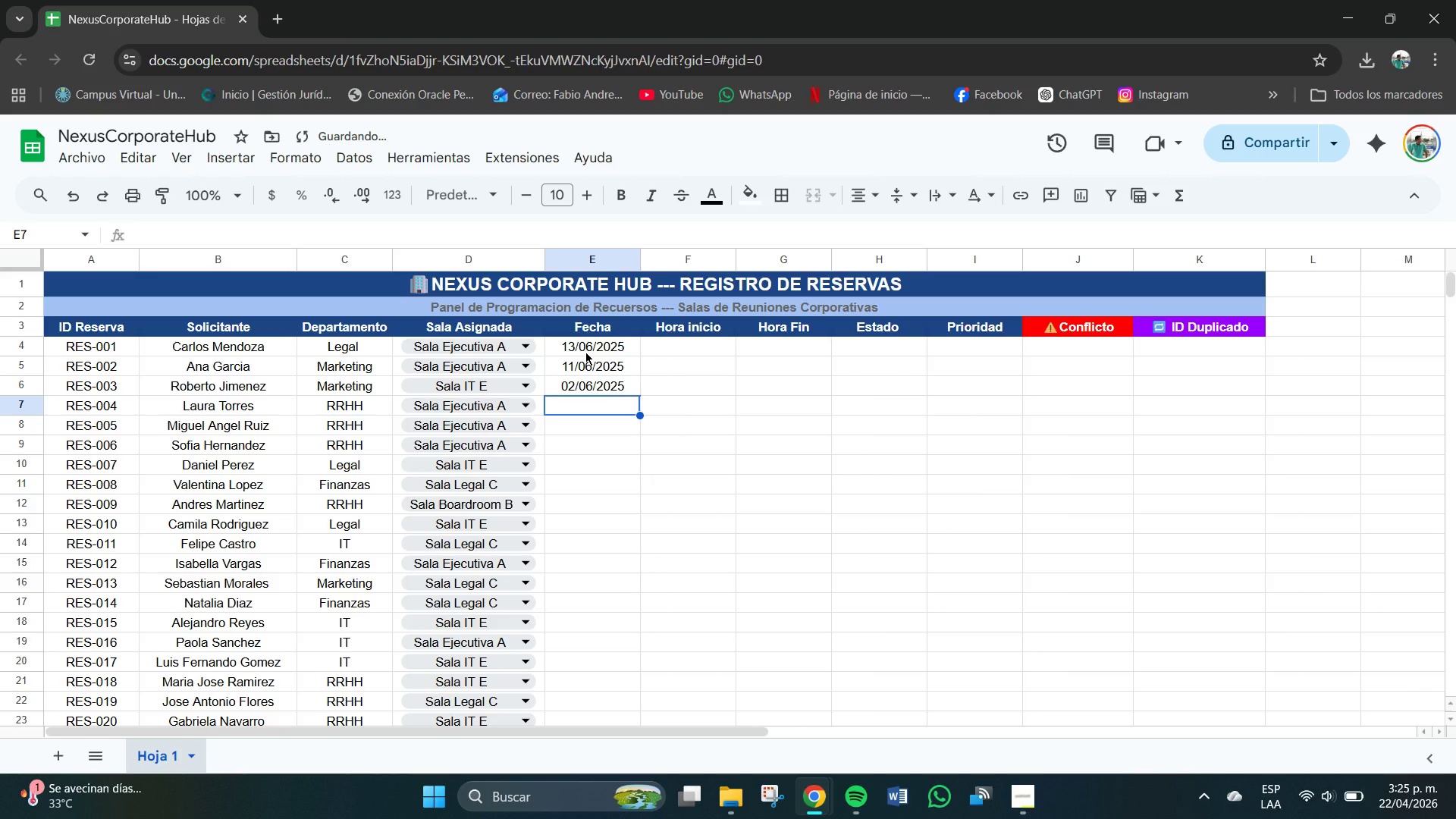 
type(15)
key(Backspace)
type(4&06&2025)
 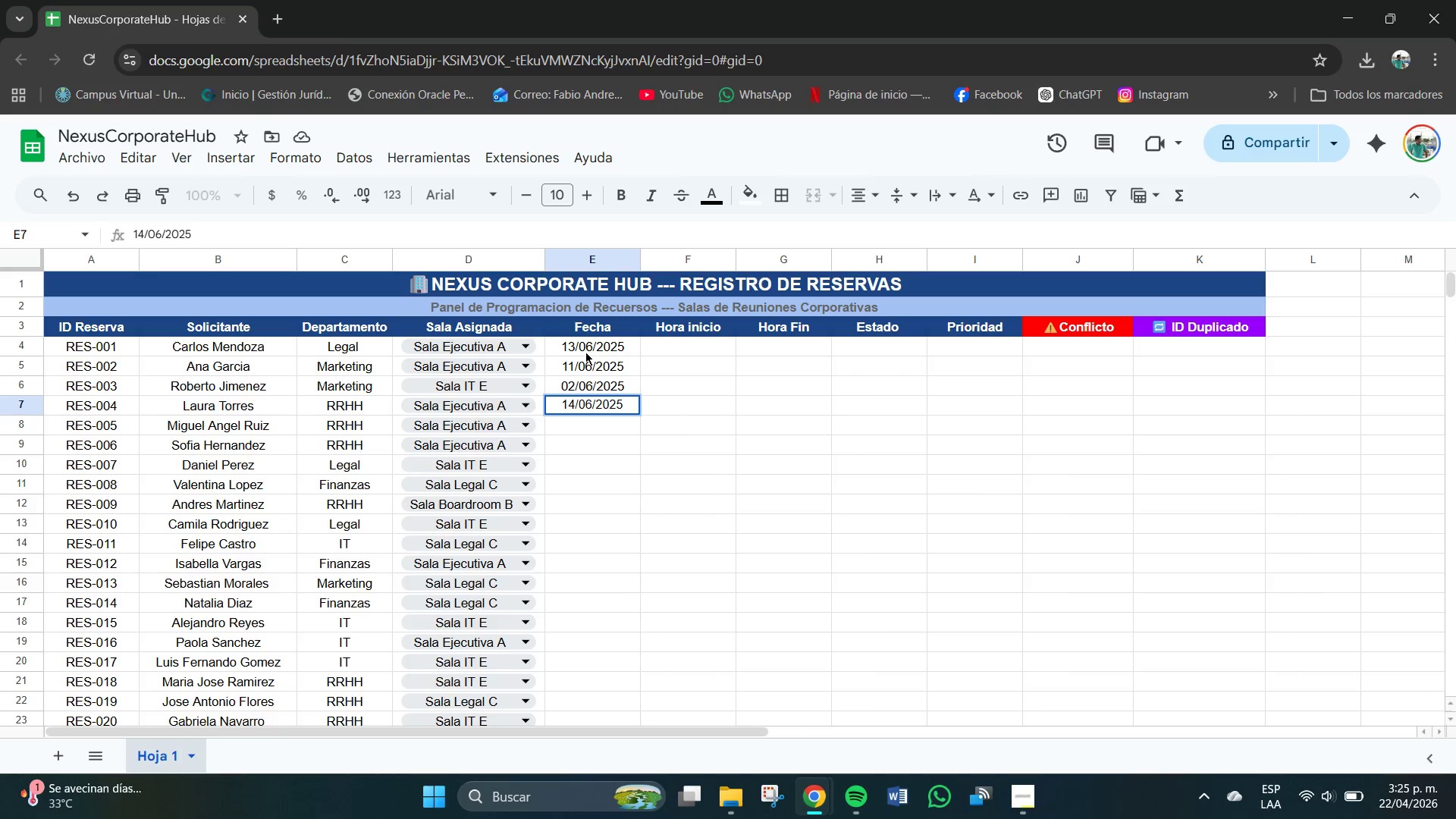 
key(Enter)
 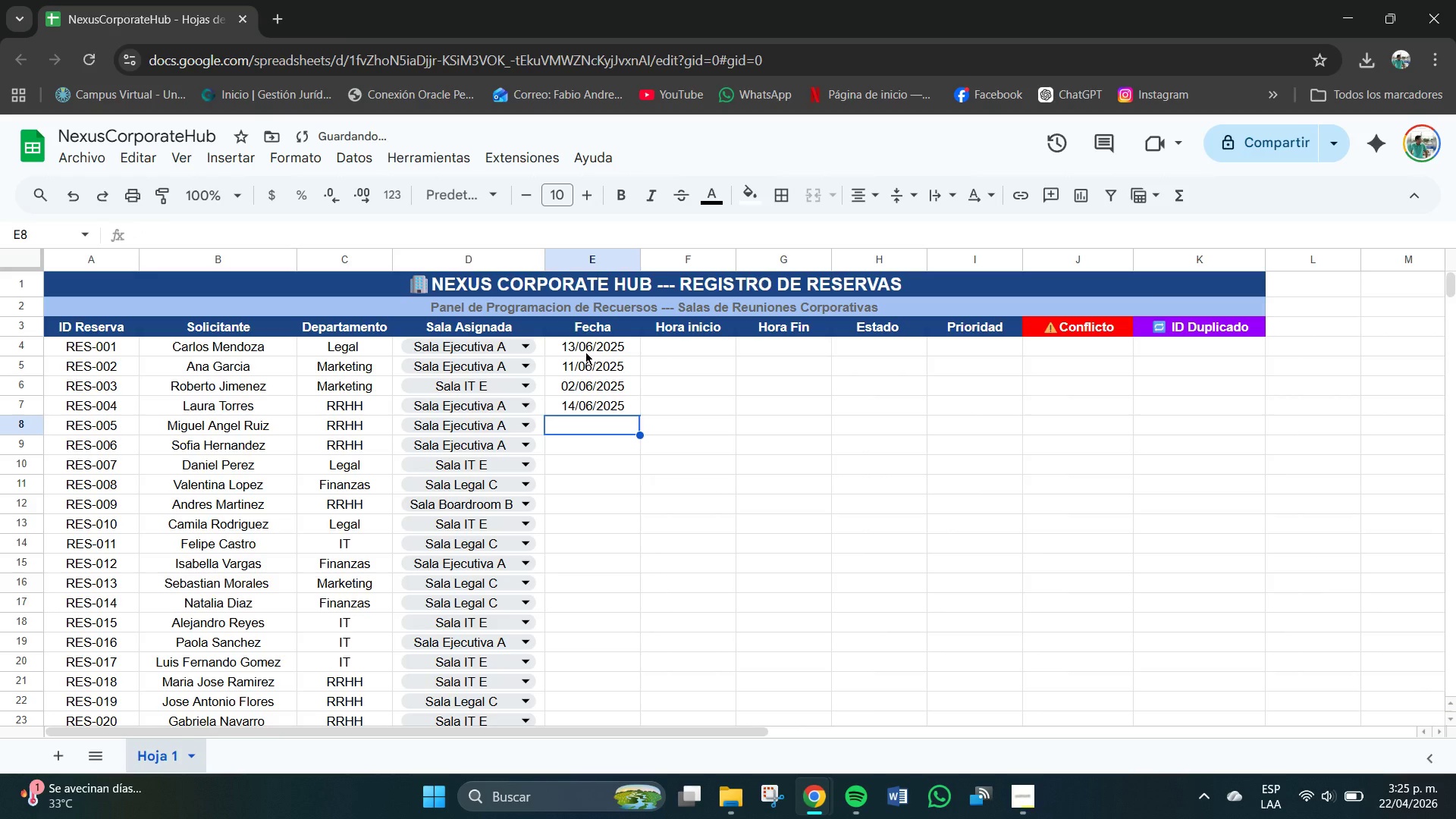 
type(3)
key(Backspace)
type(03&06&2025)
 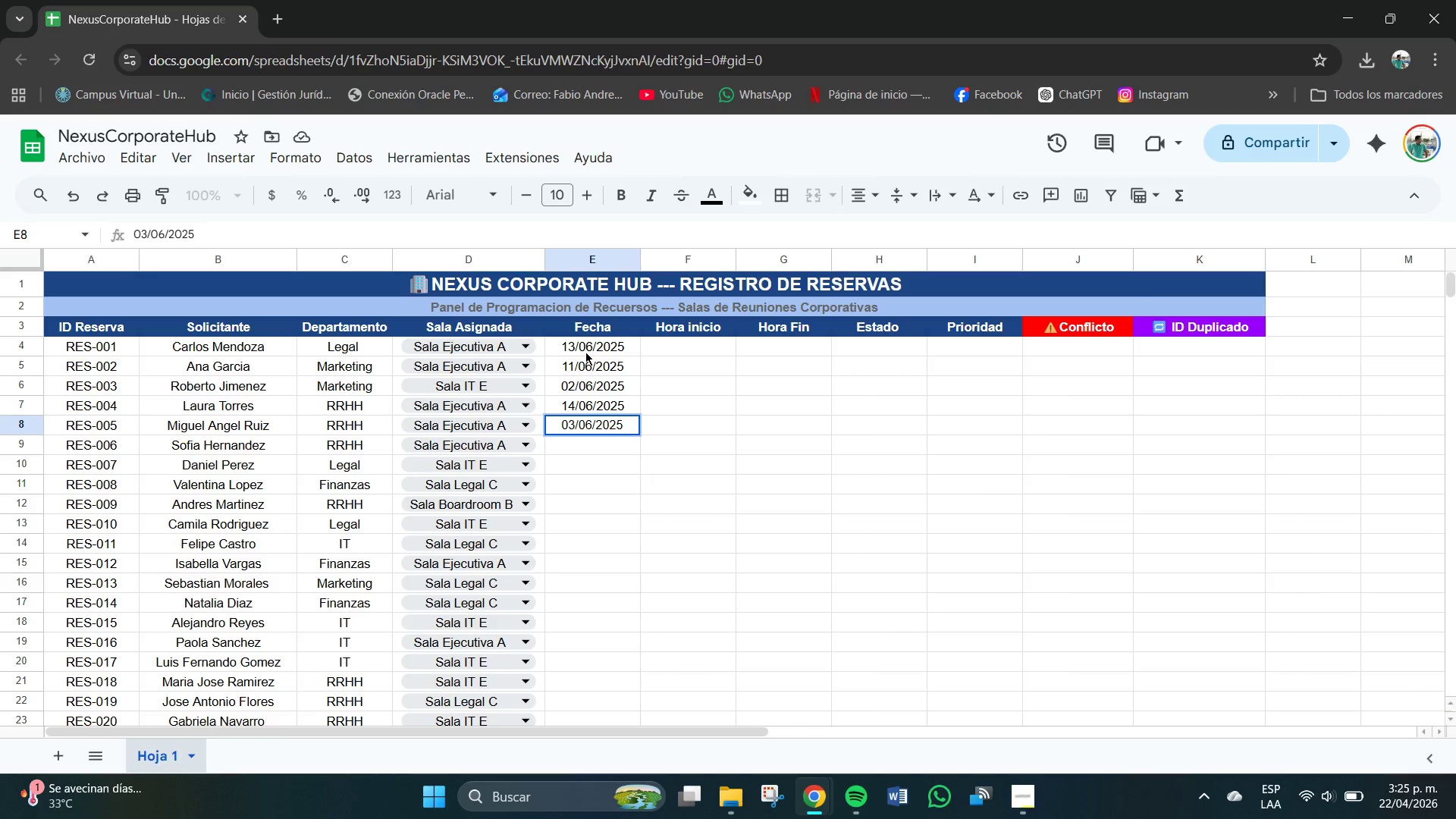 
key(Enter)
 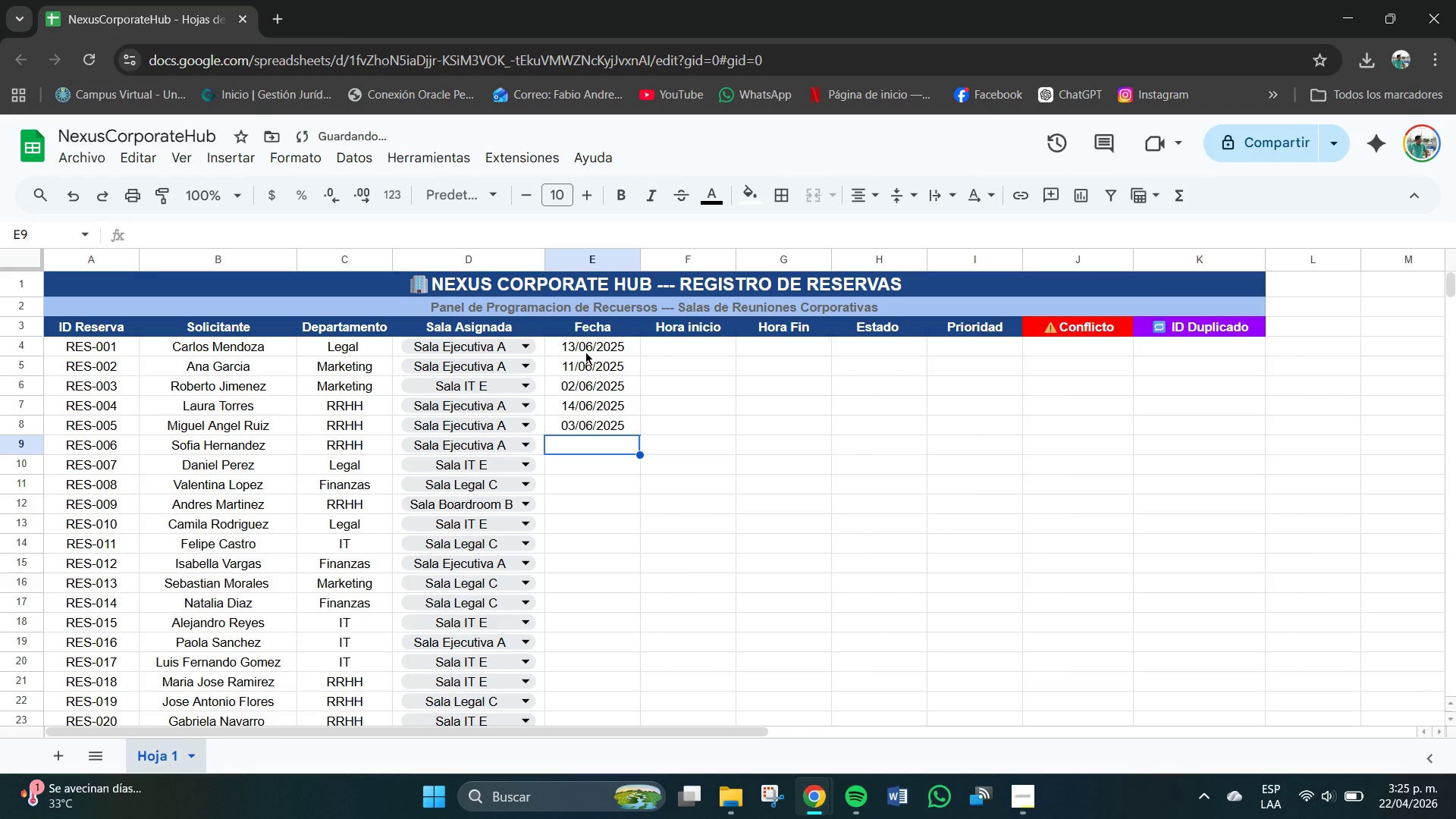 
type(13)
 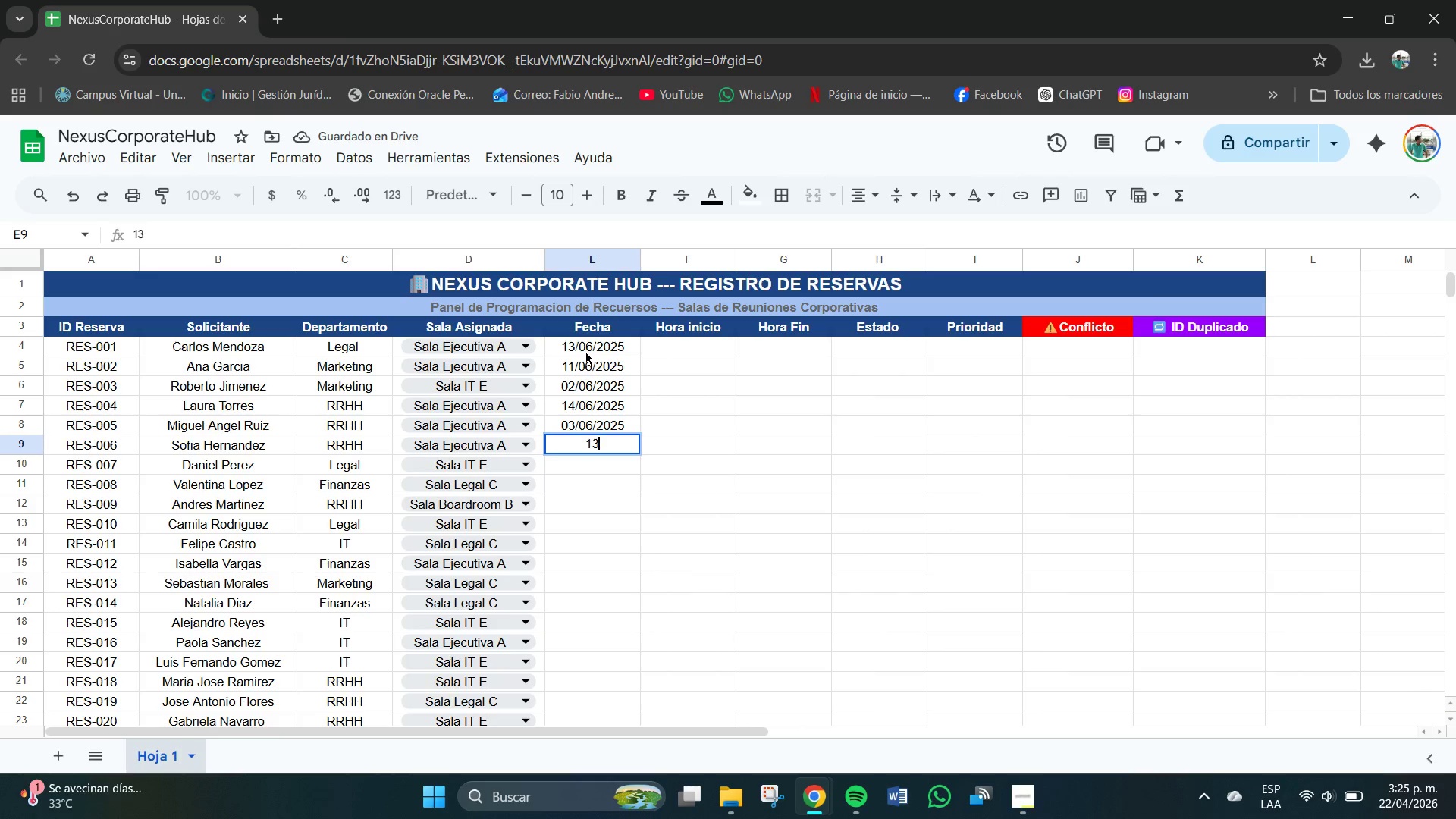 
type(&06)
 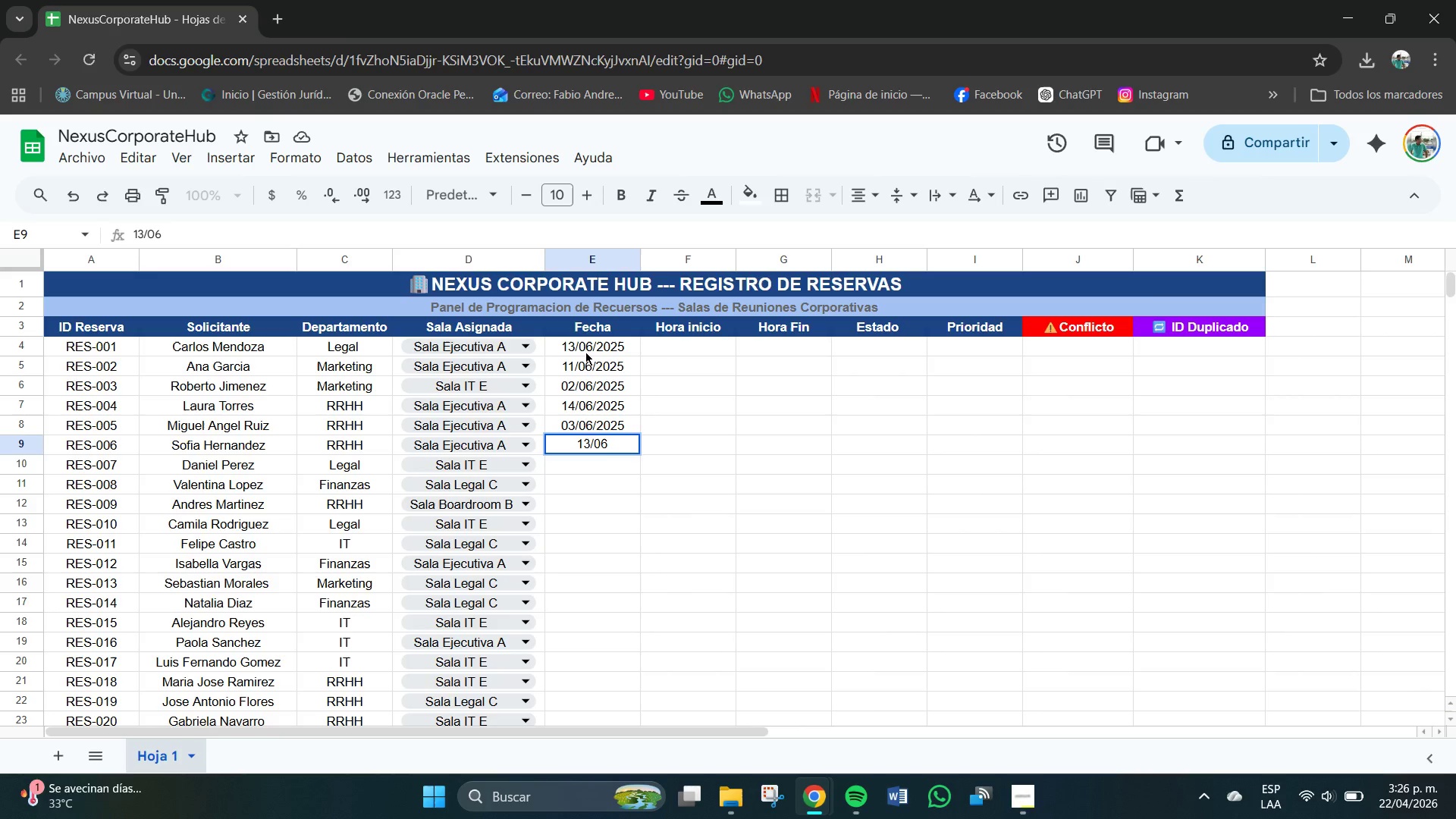 
type(&2026)
key(Backspace)
type(5)
 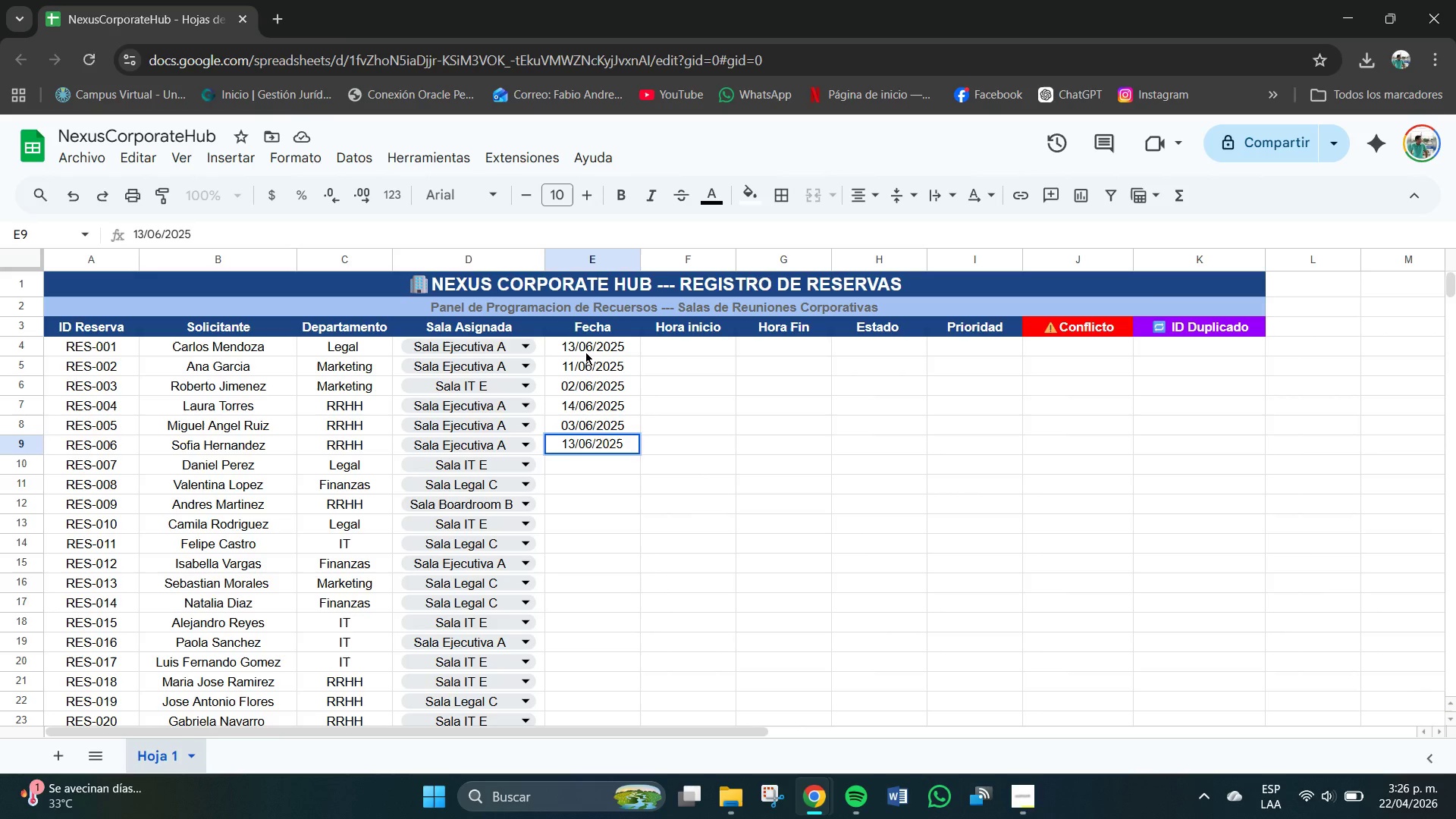 
key(Enter)
 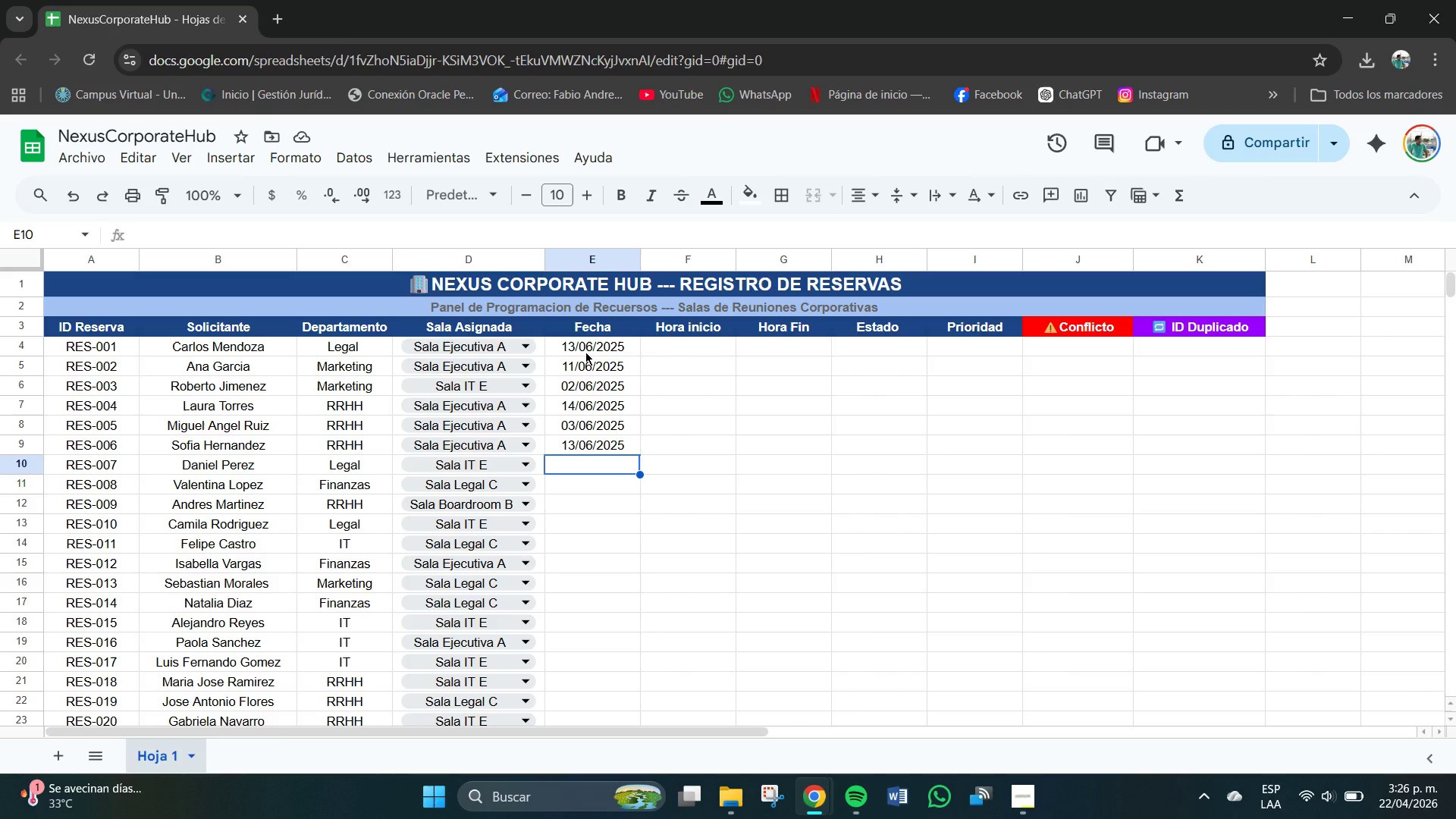 
wait(16.59)
 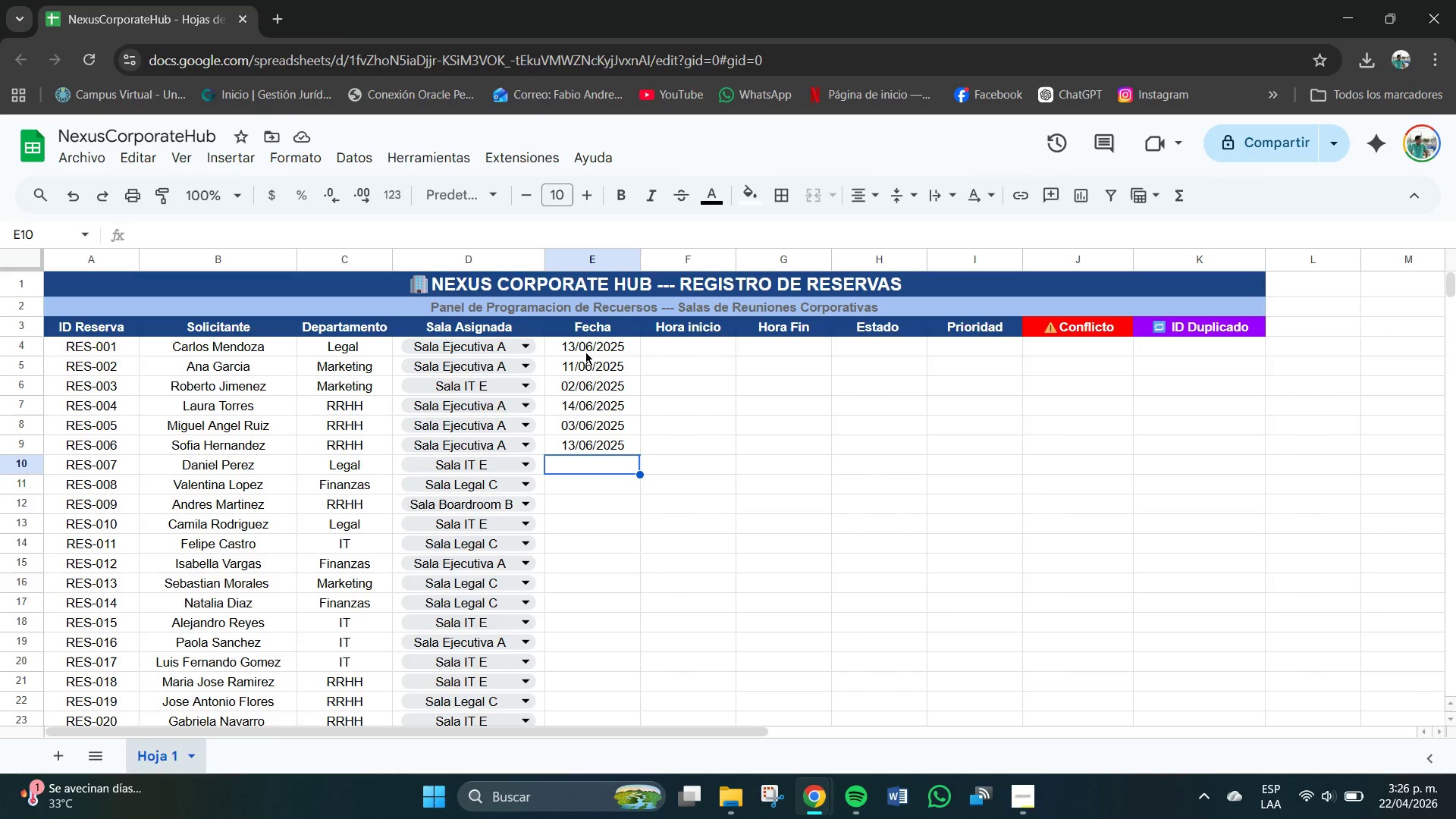 
left_click([595, 466])
 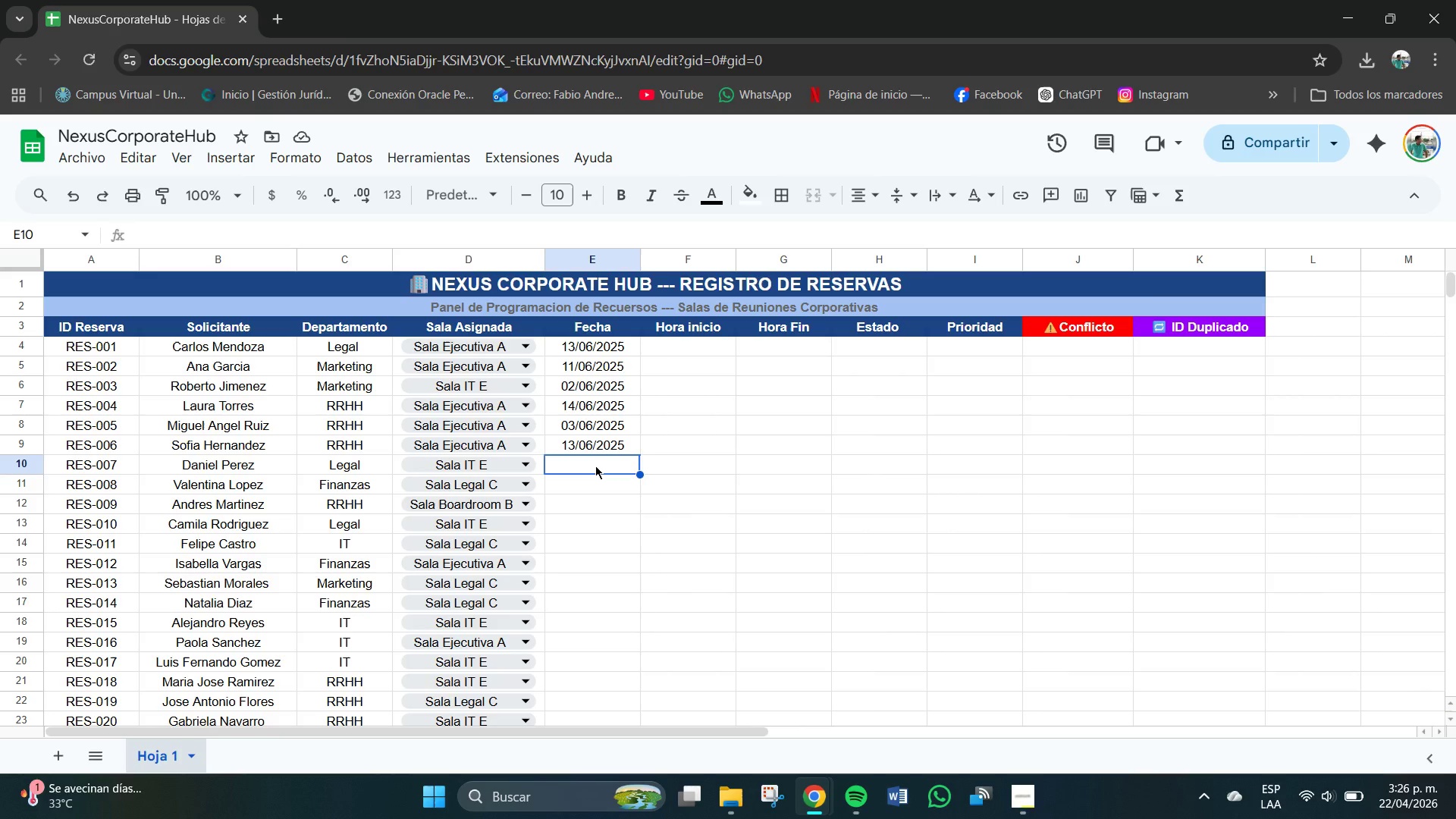 
type(06&06&2025)
 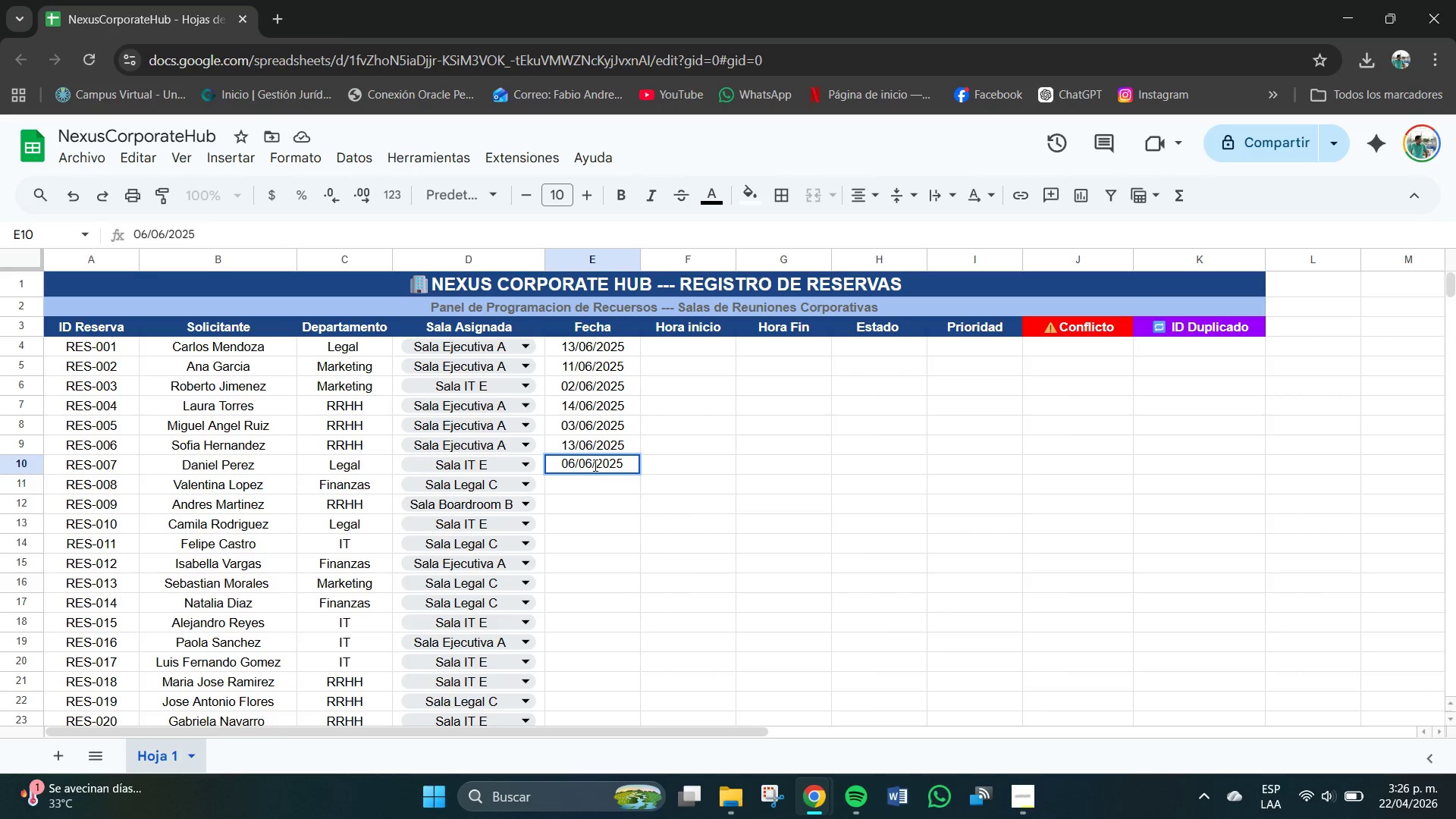 
key(Enter)
 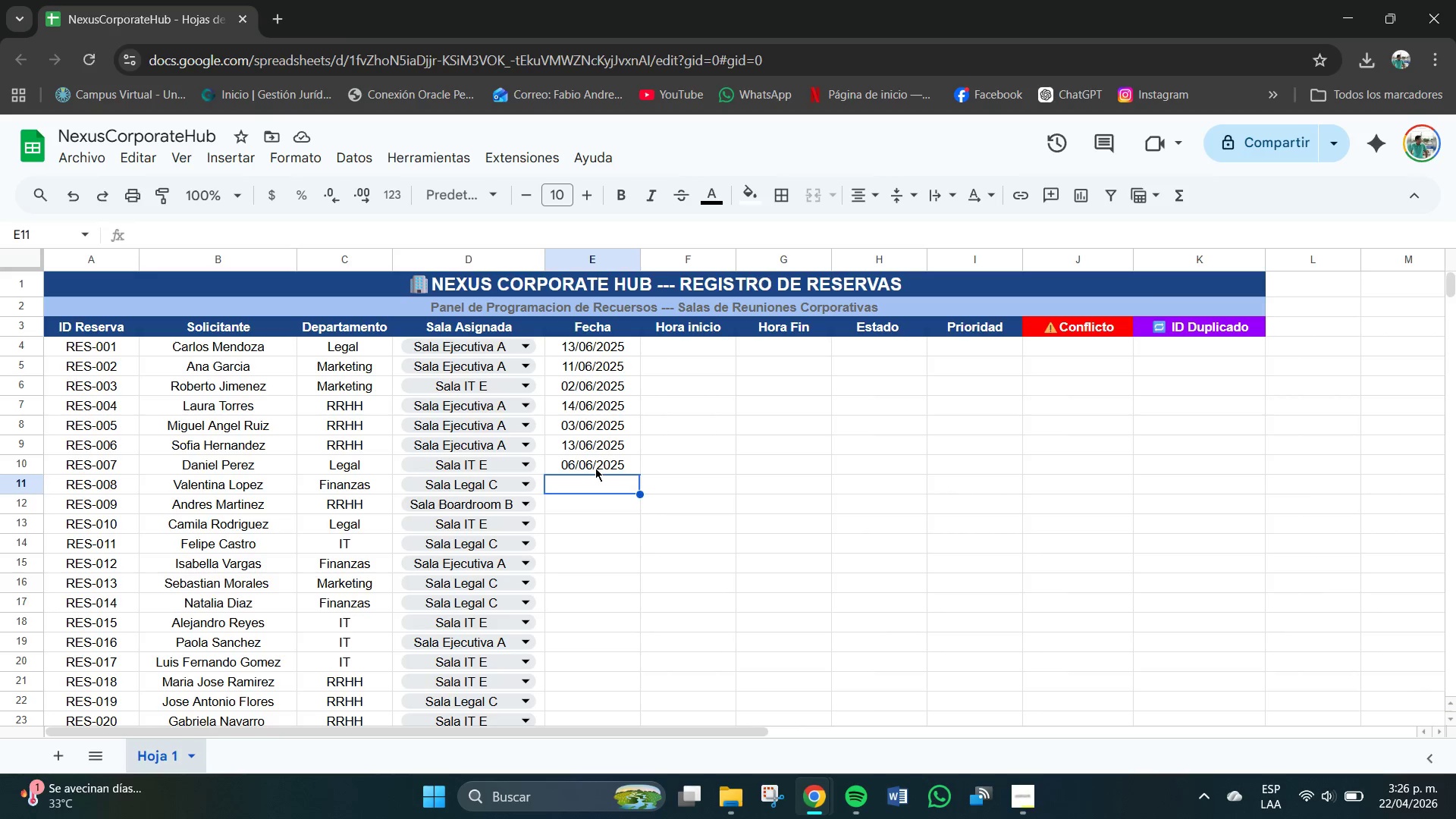 
wait(7.3)
 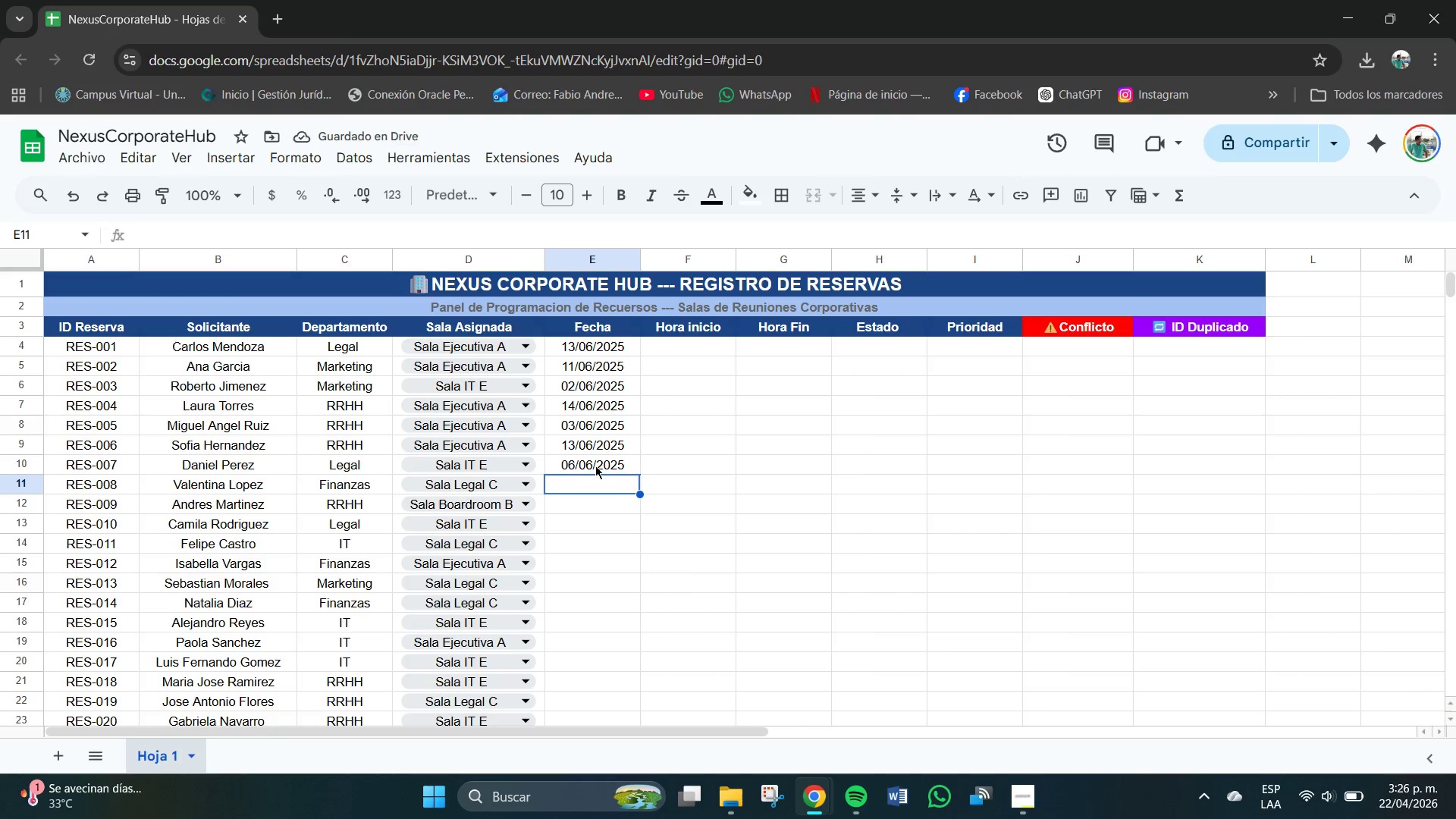 
type(03&06)
 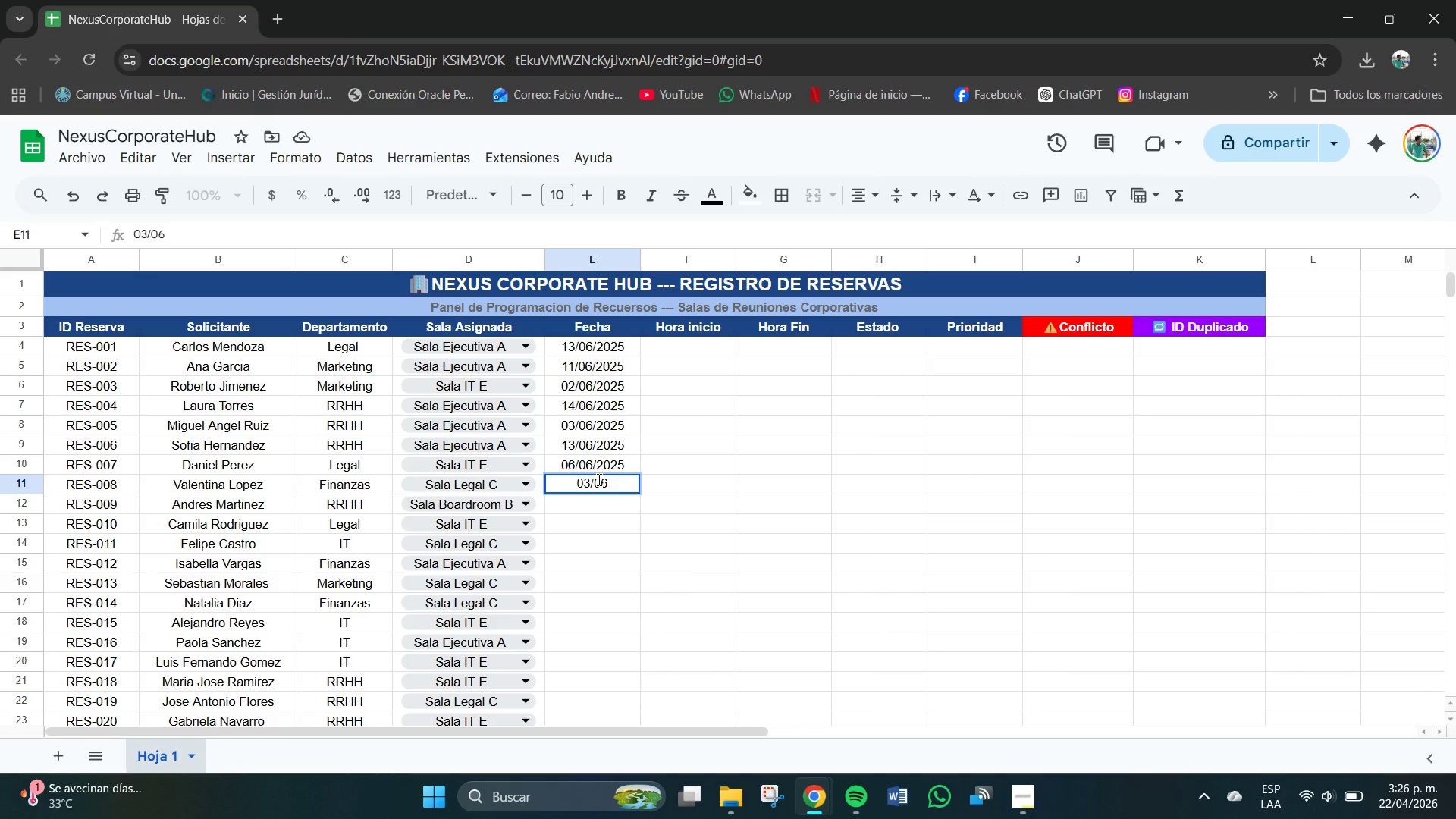 
type(&2025)
 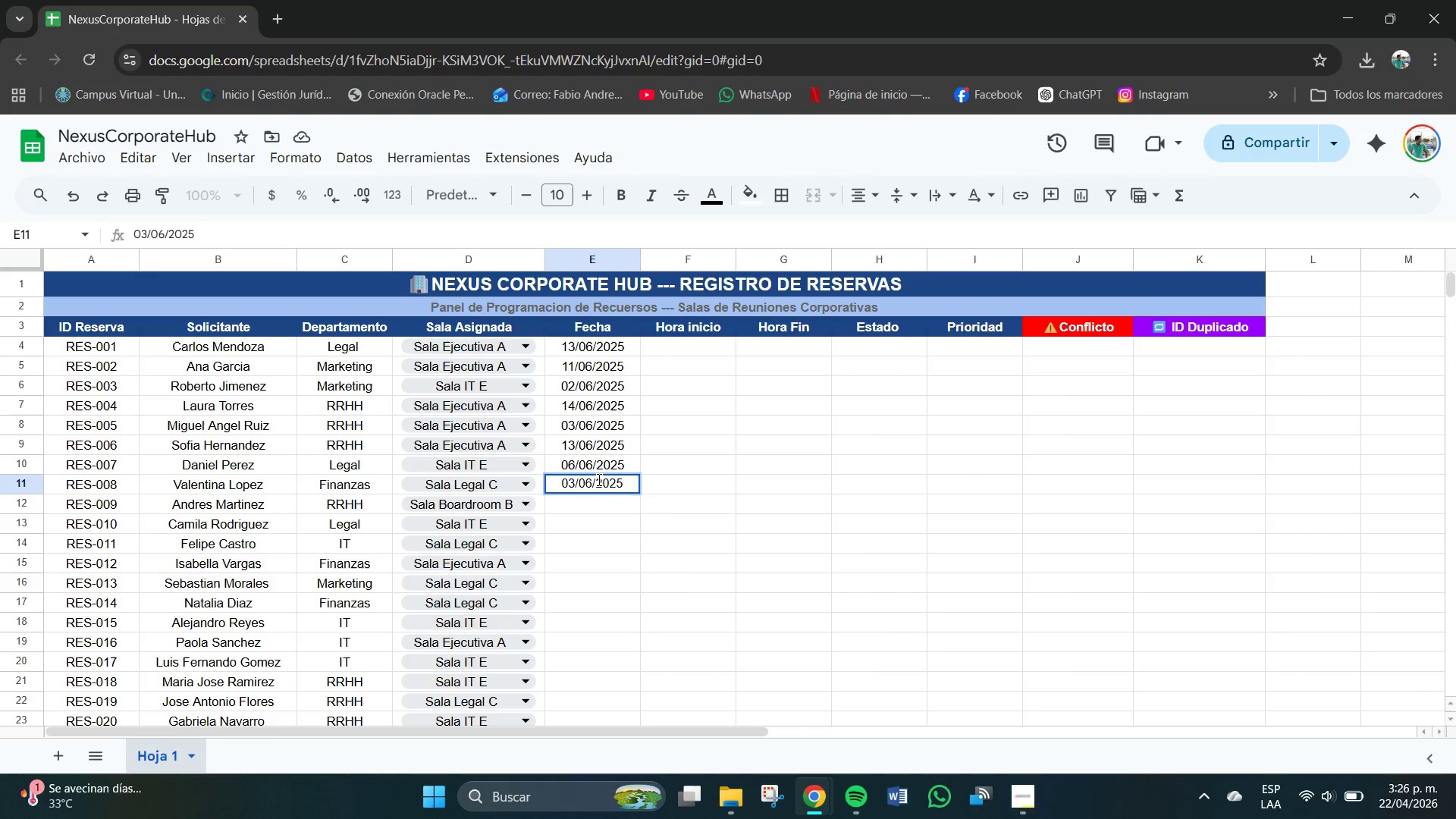 
key(Enter)
 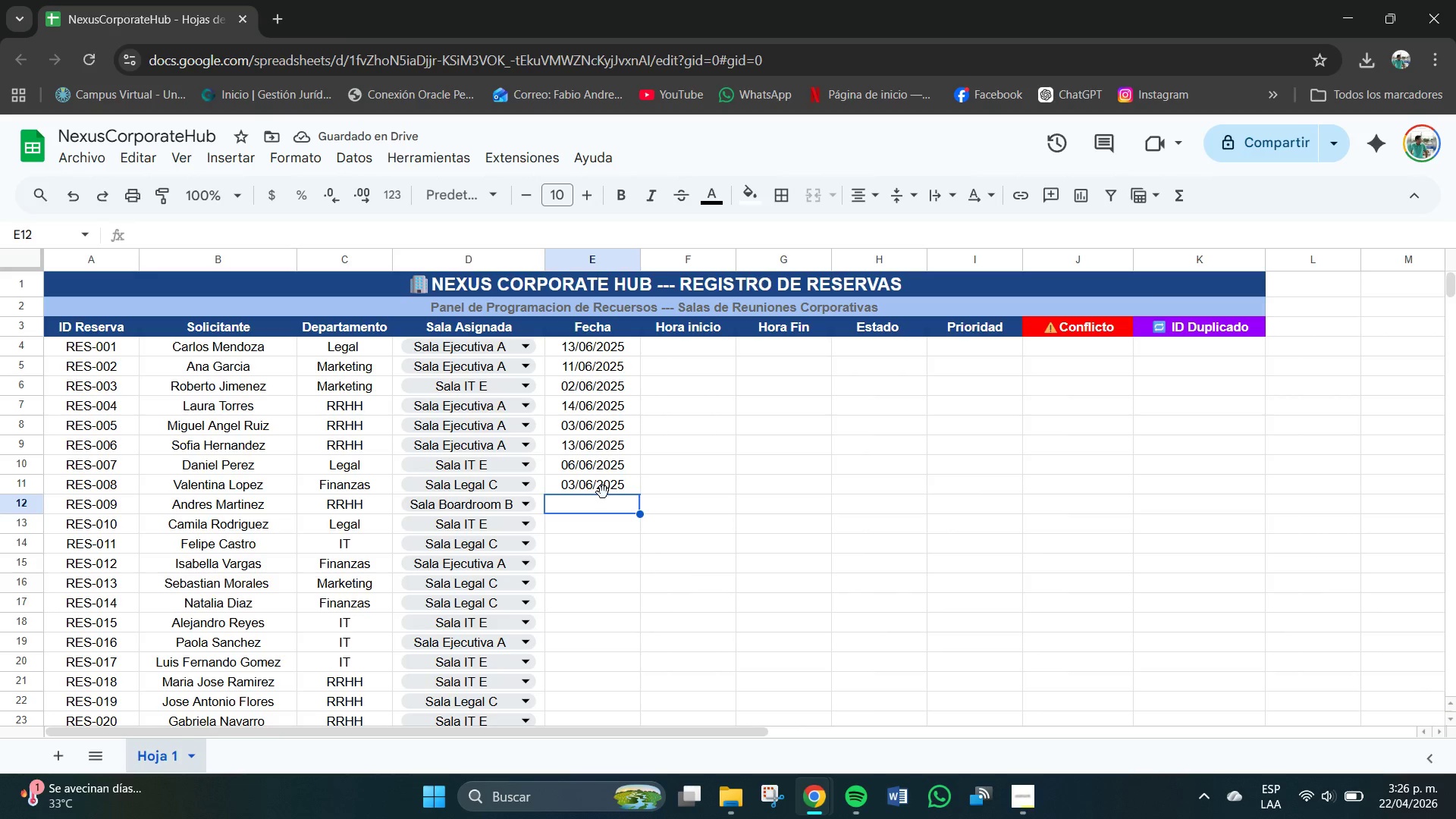 
double_click([592, 496])
 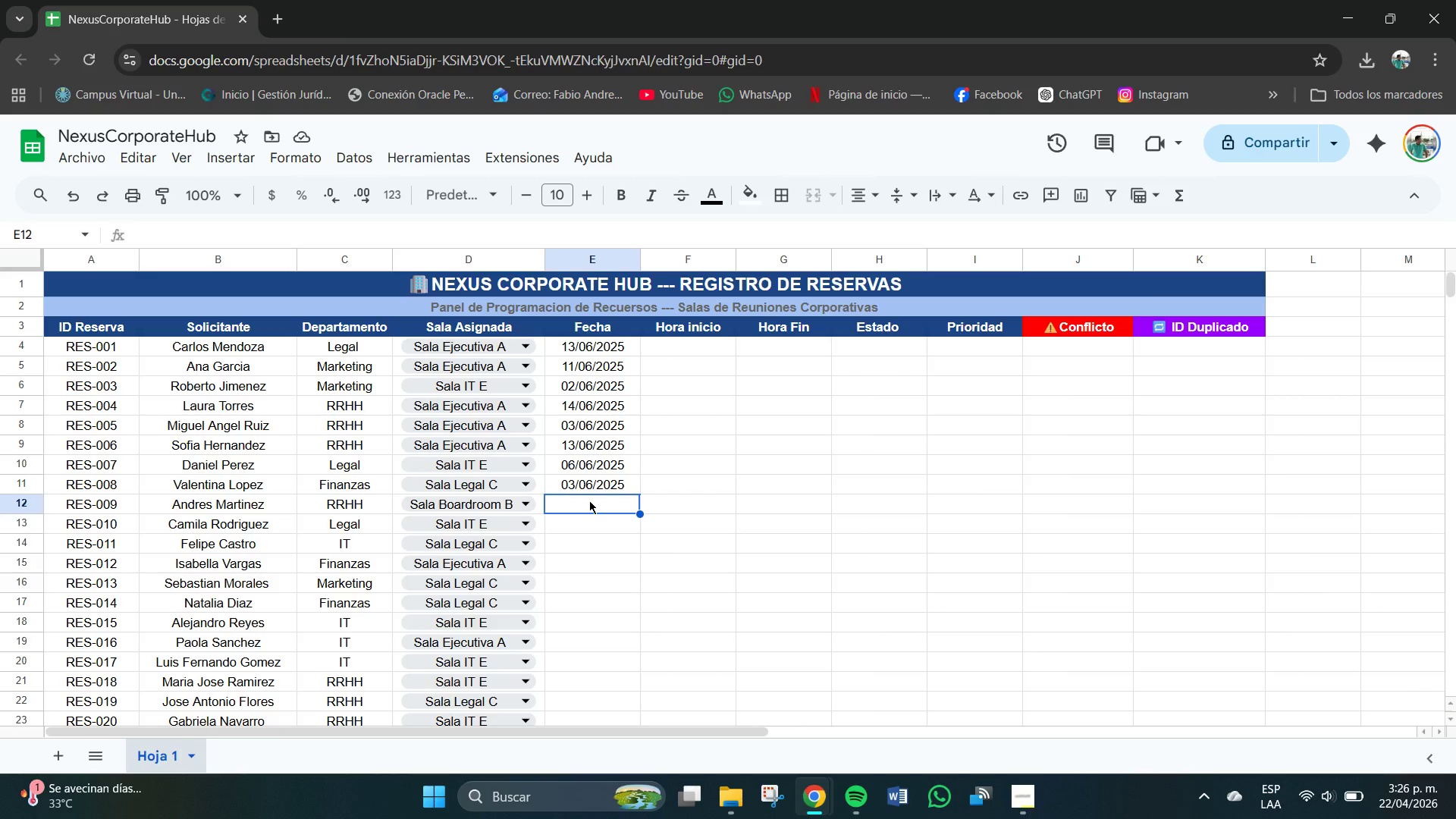 
type(07&06&2025)
 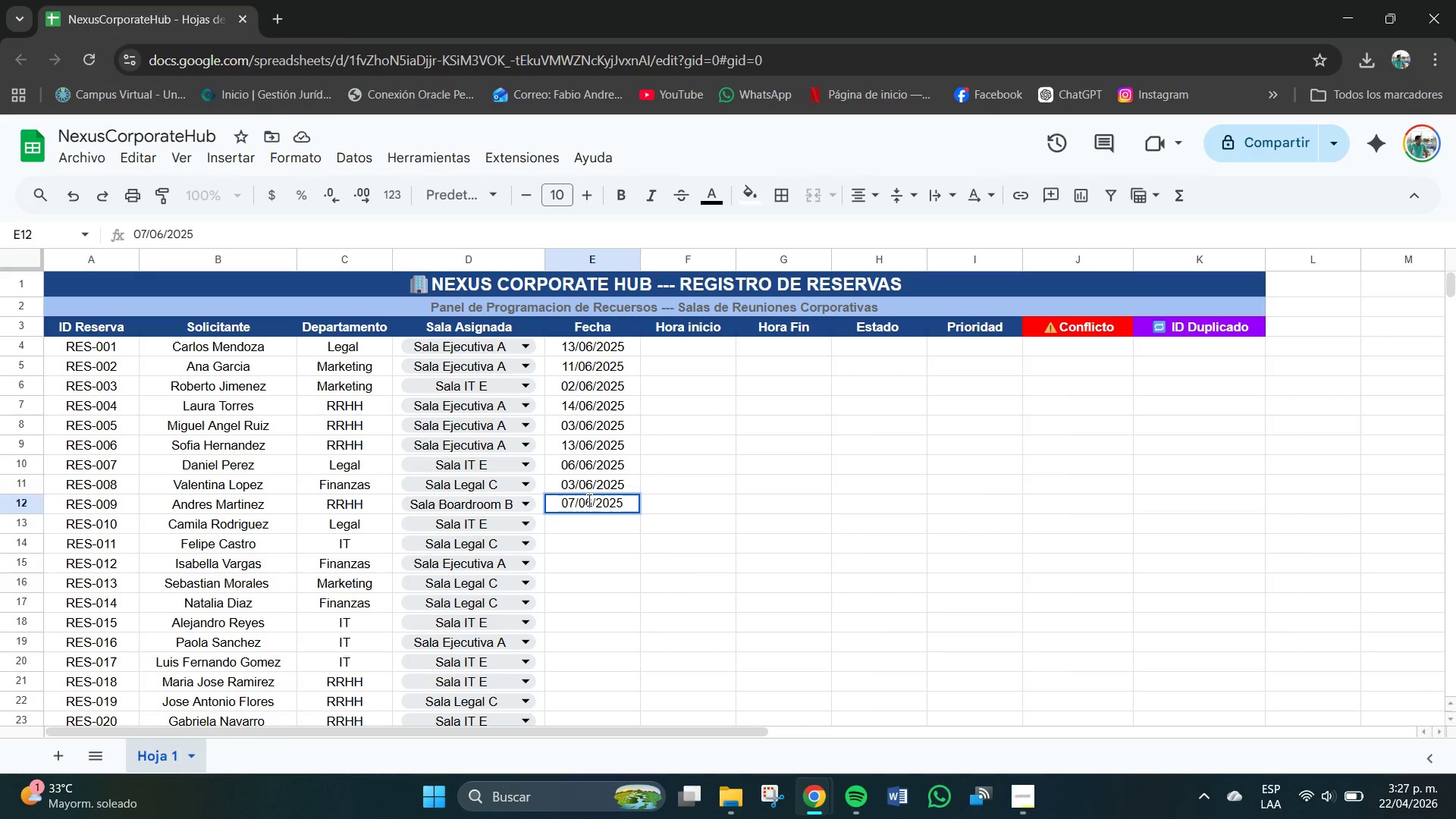 
key(Enter)
 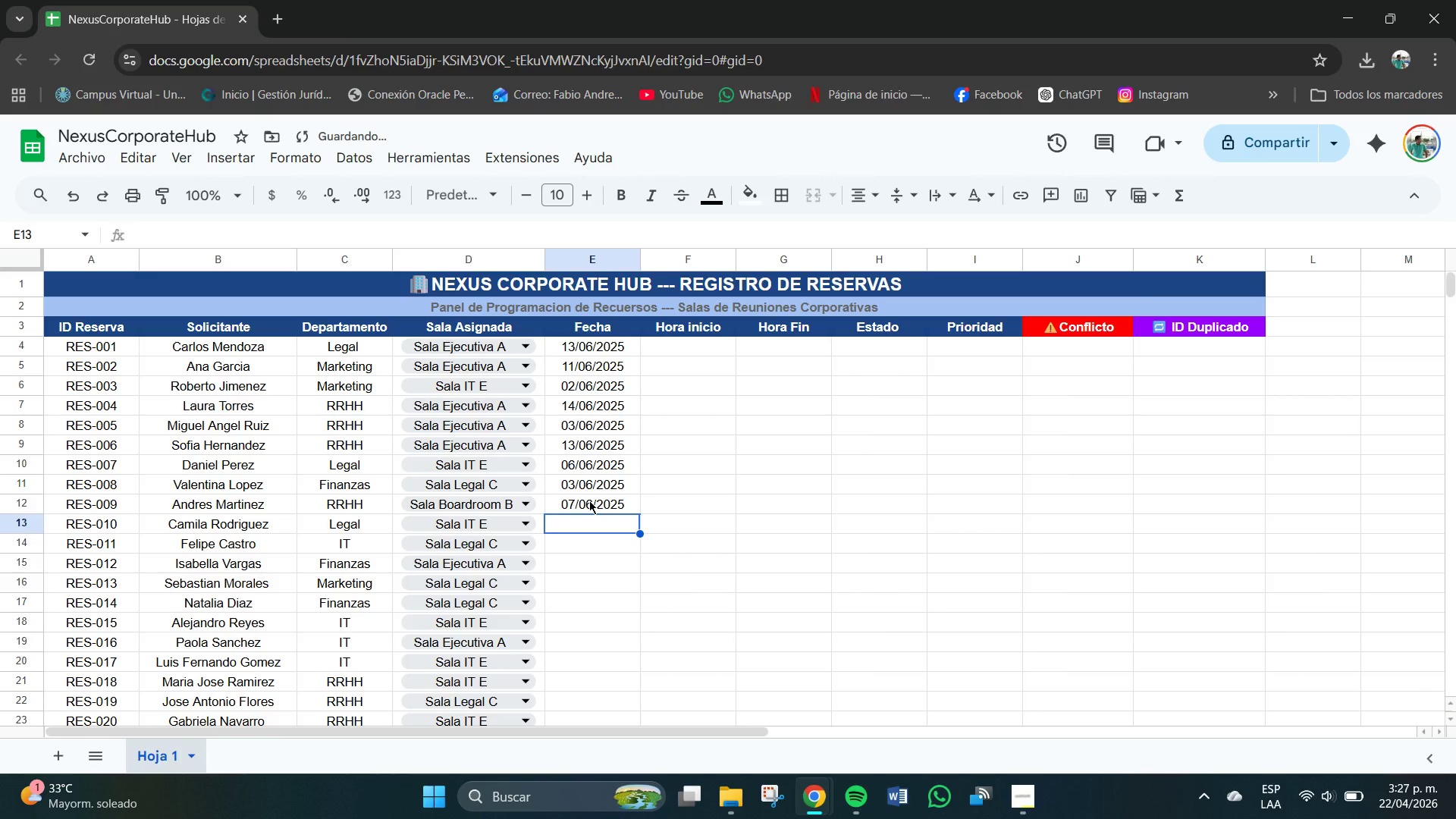 
type(12&06&2025)
 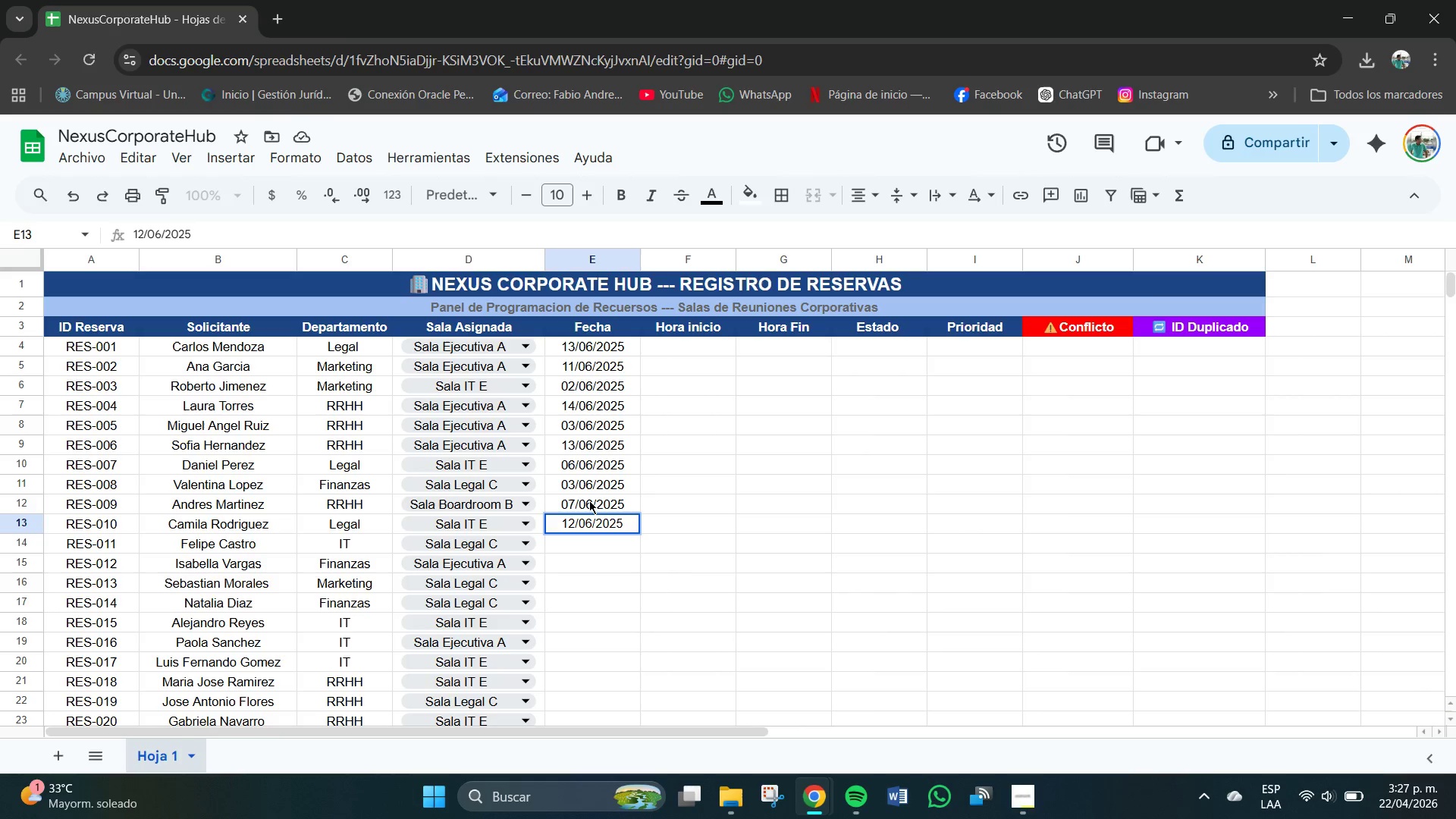 
key(Enter)
 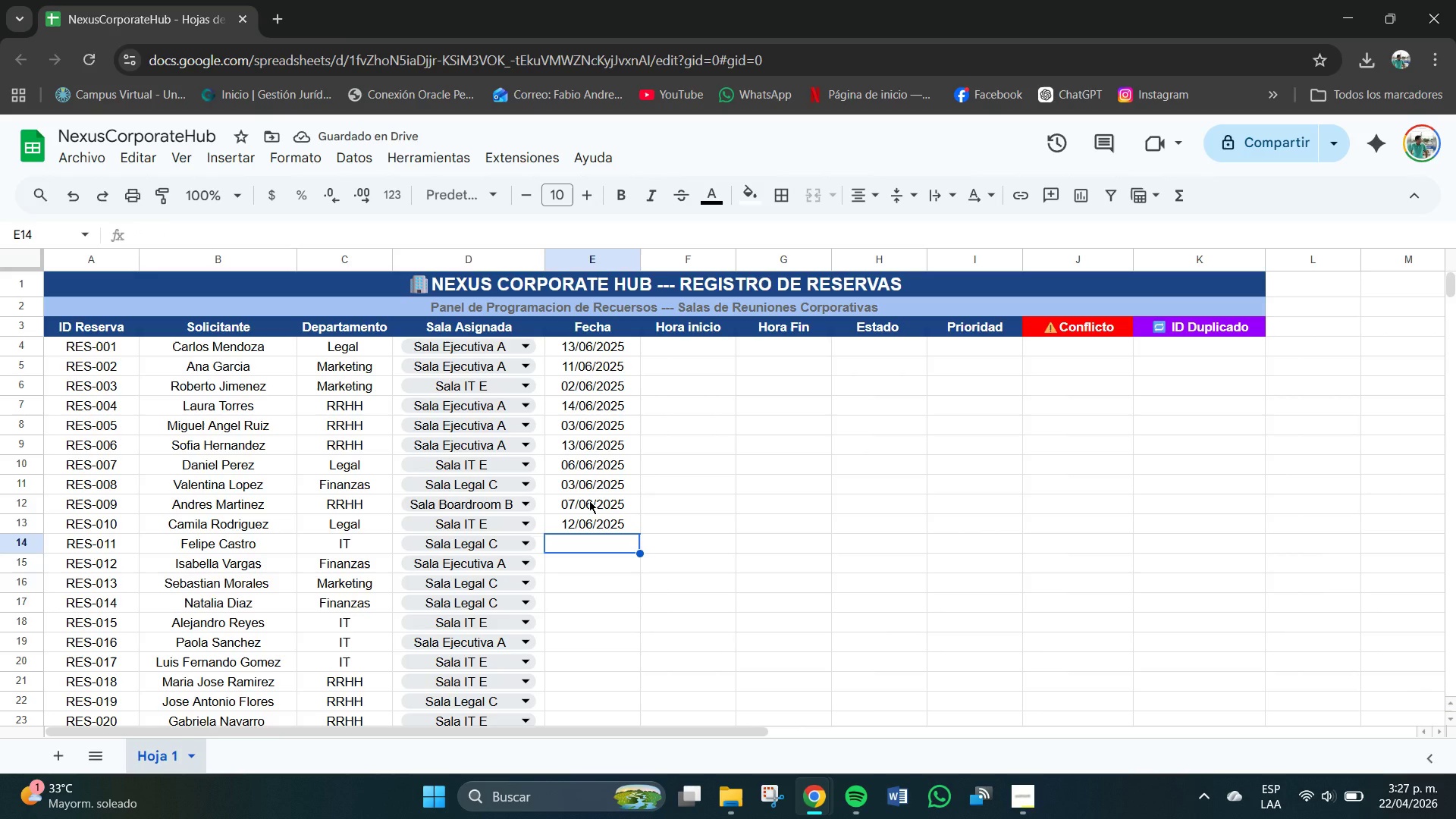 
left_click([603, 522])
 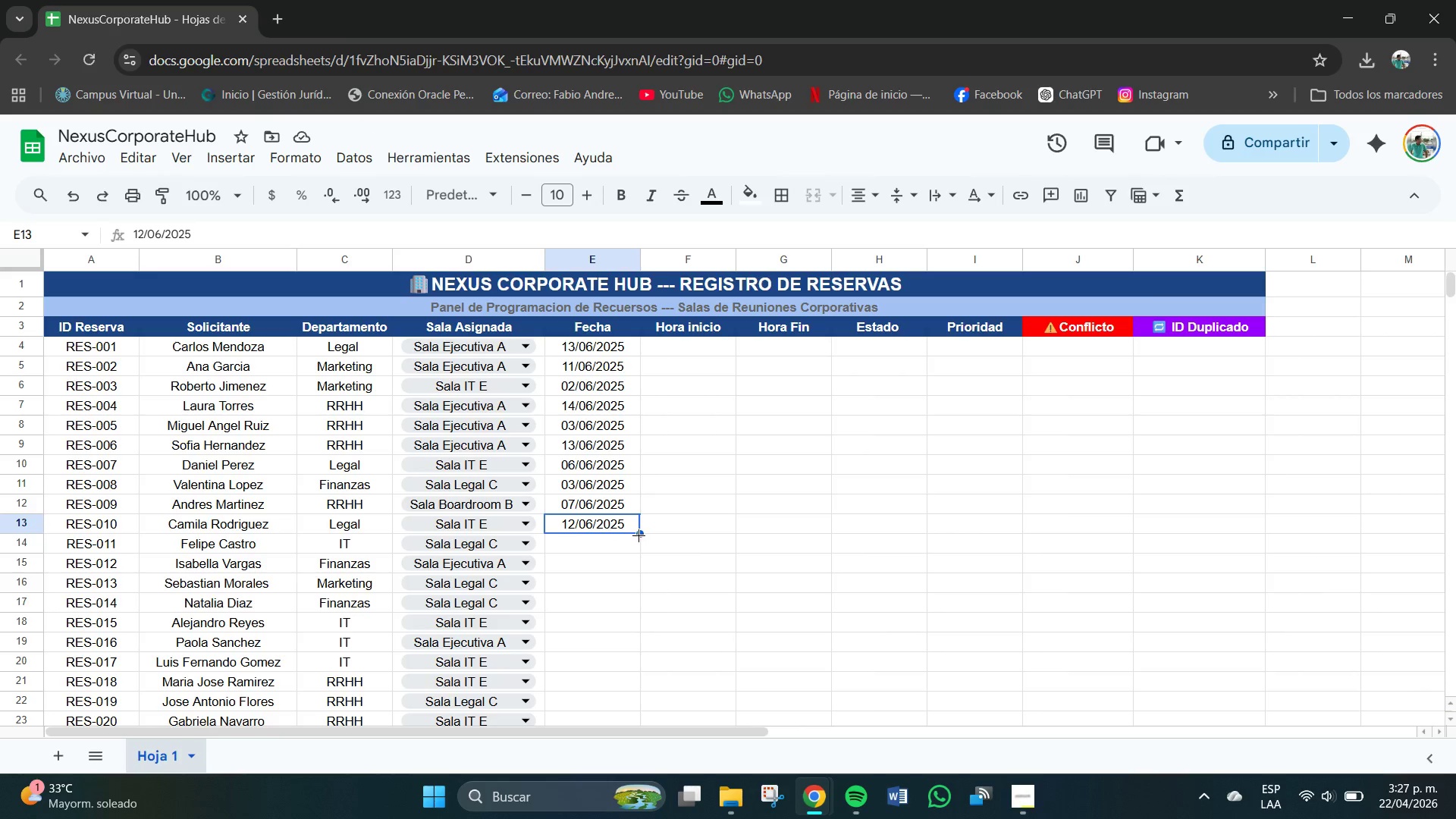 
left_click_drag(start_coordinate=[640, 536], to_coordinate=[641, 540])
 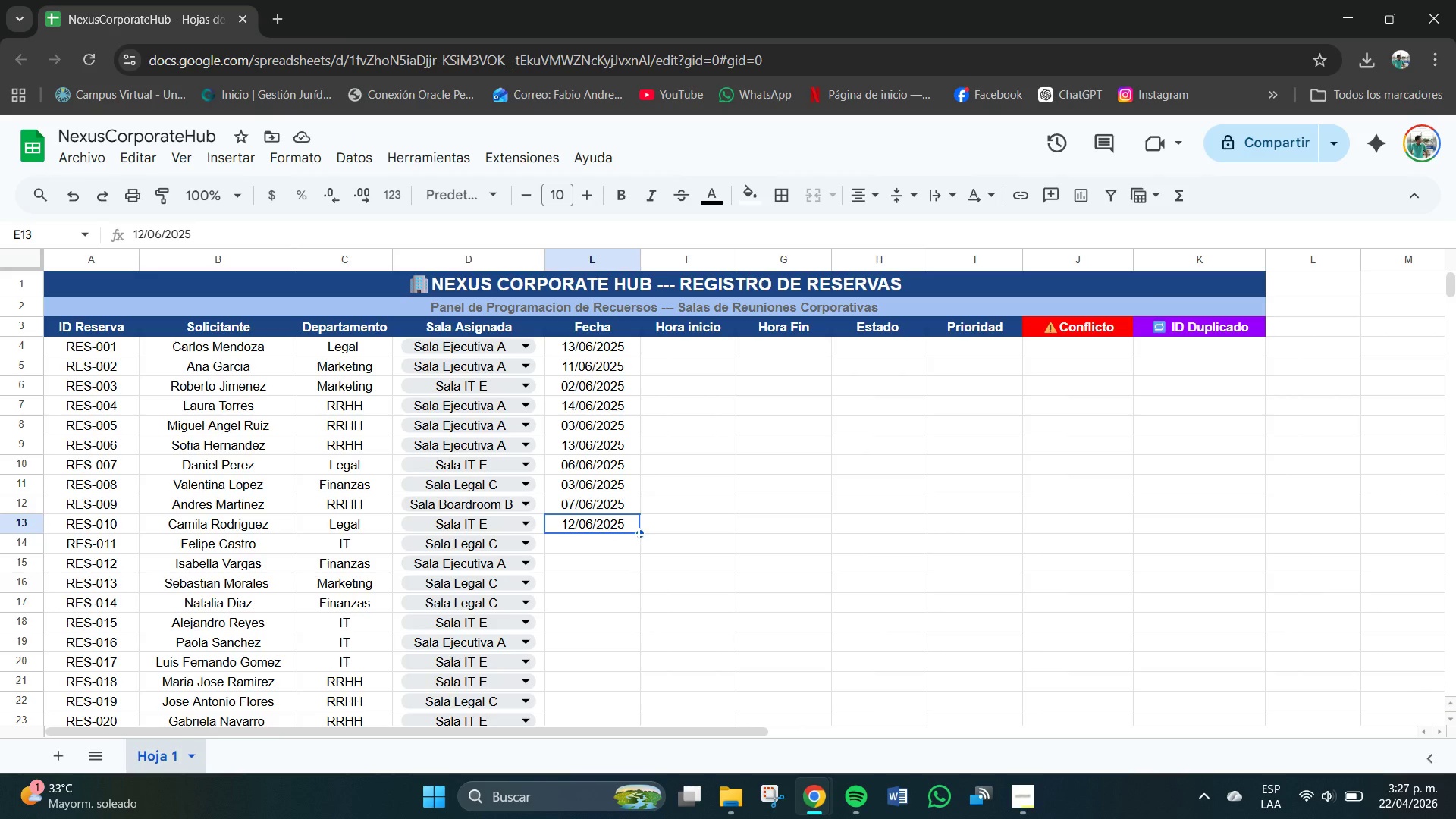 
left_click_drag(start_coordinate=[638, 535], to_coordinate=[639, 543])
 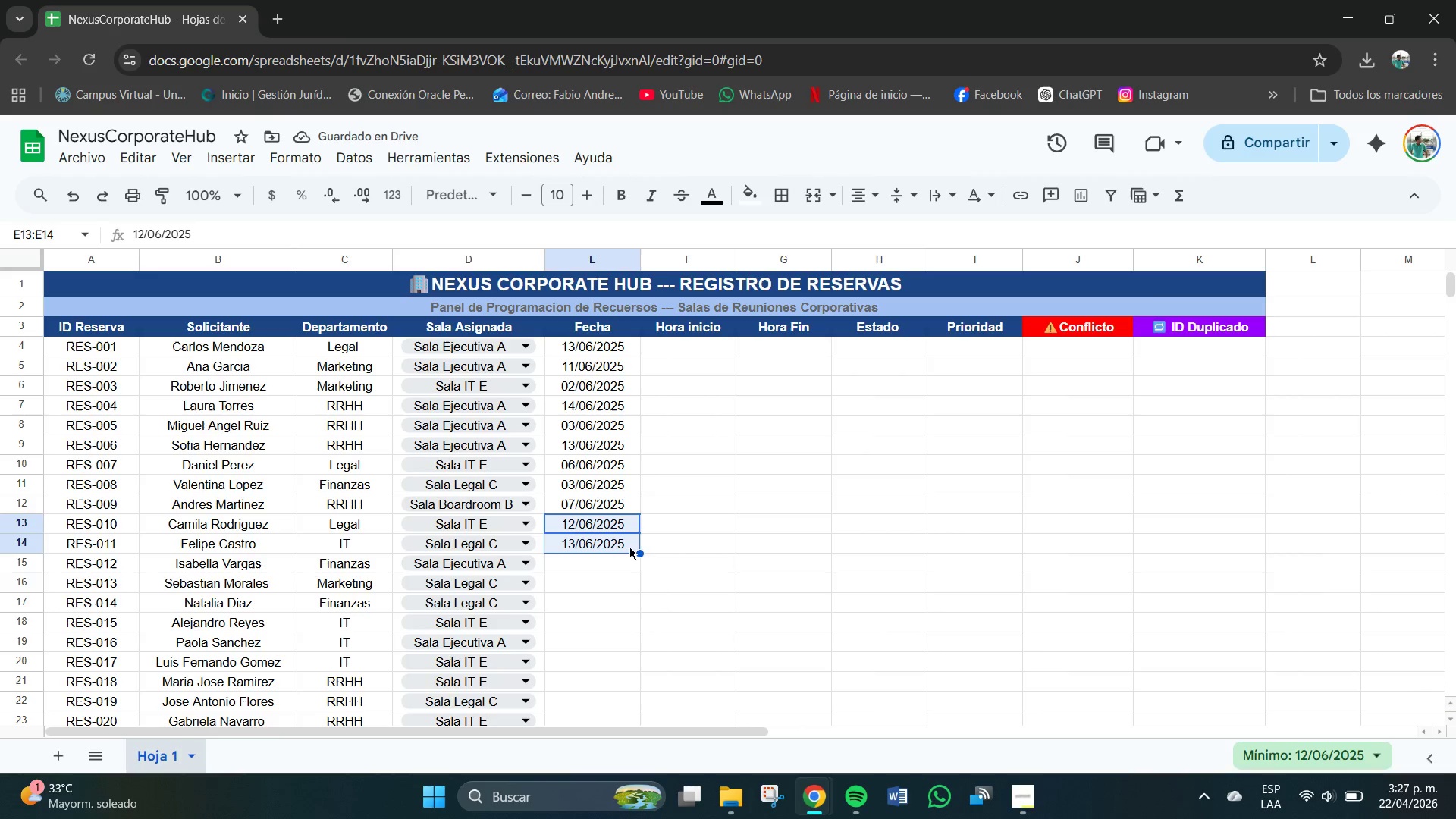 
double_click([574, 546])
 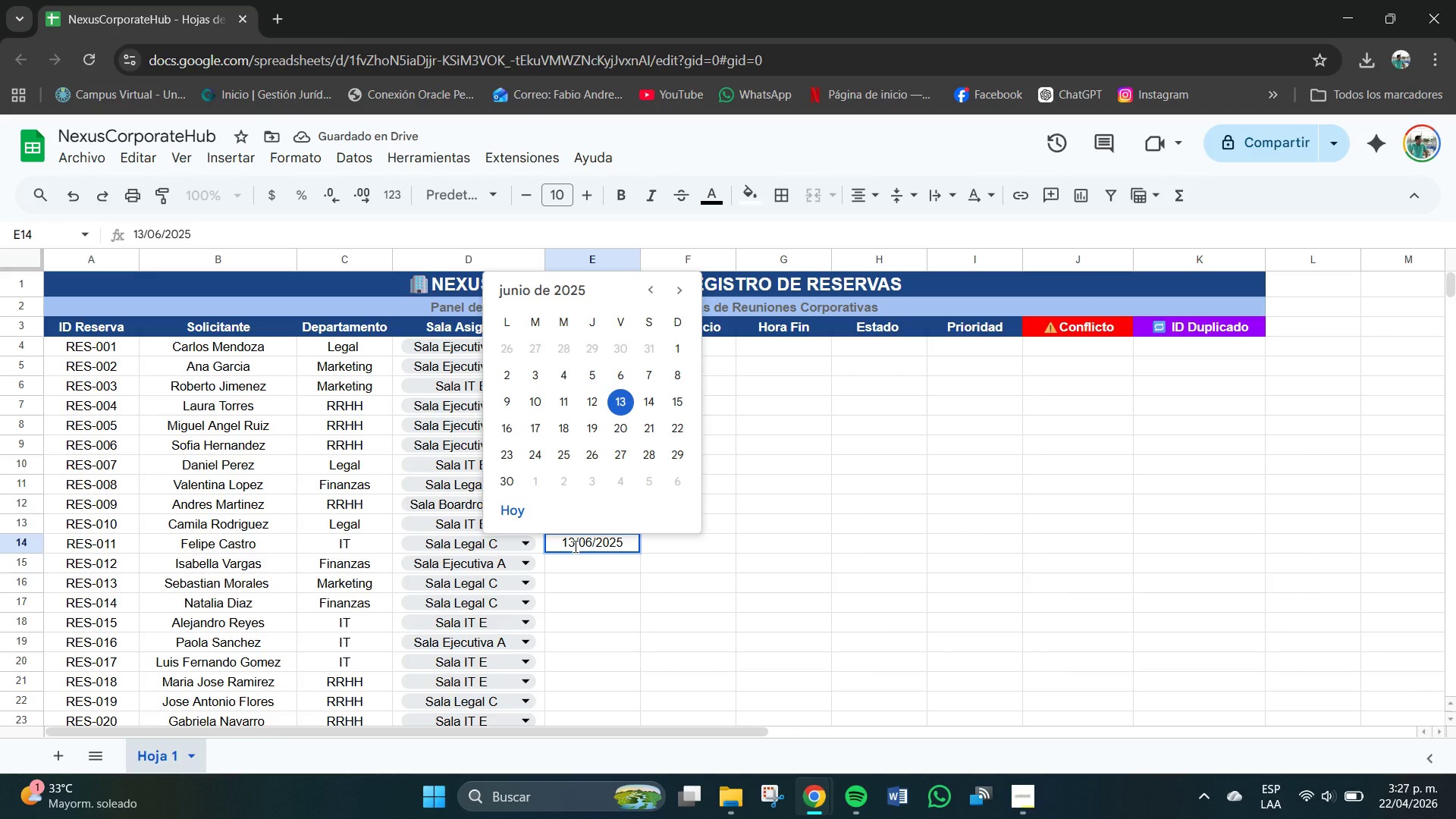 
left_click([576, 547])
 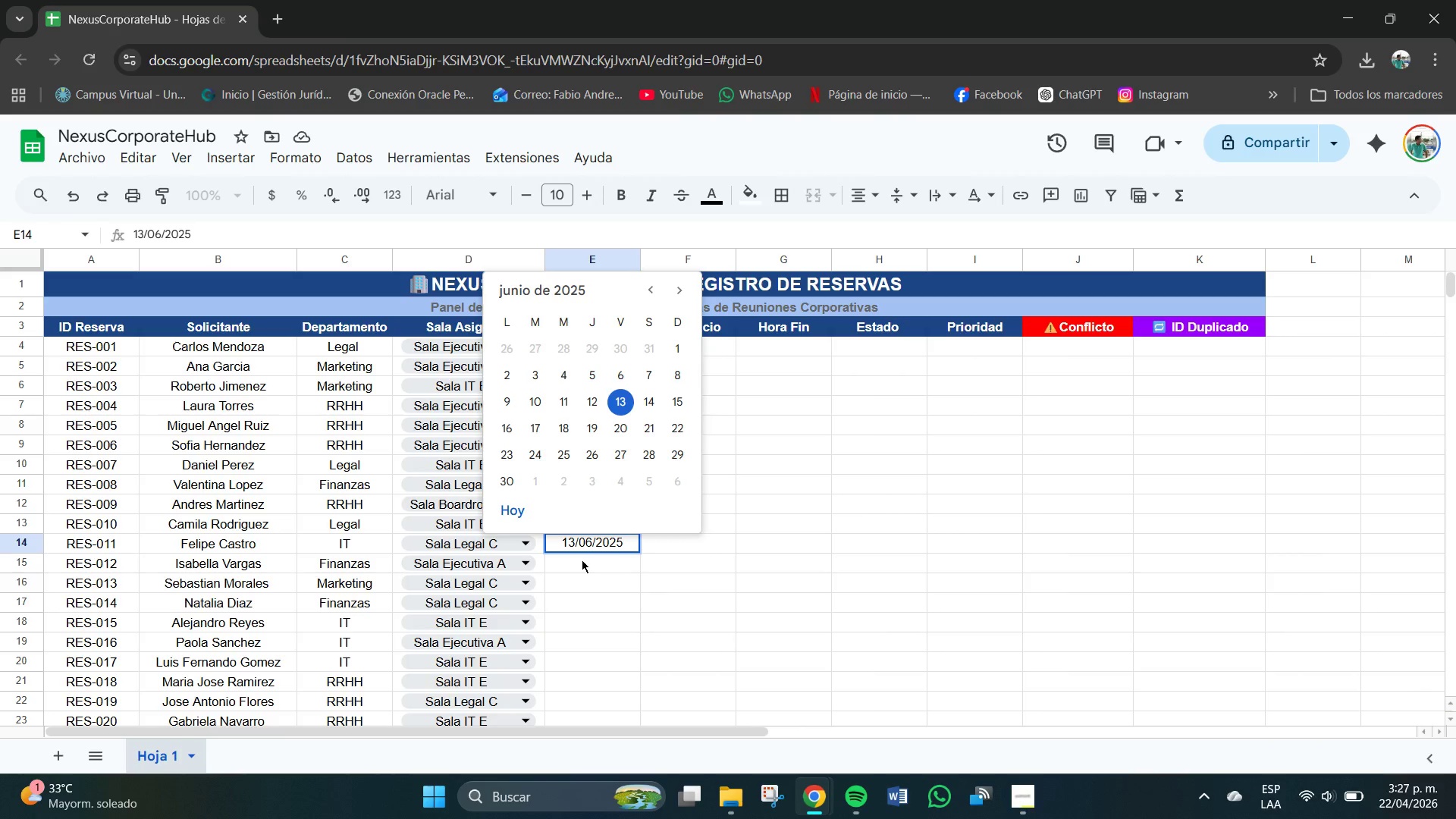 
key(Backspace)
 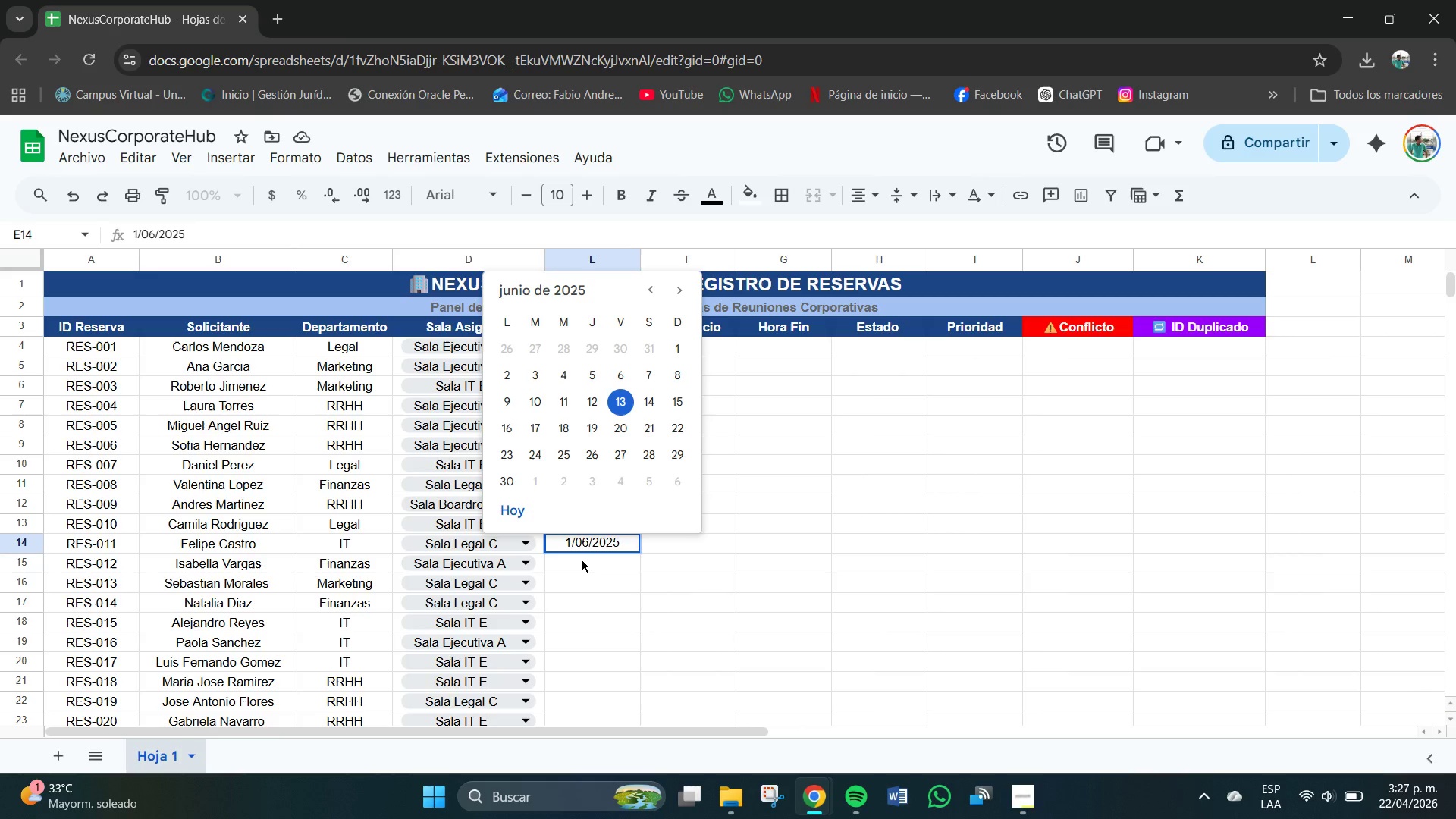 
key(Numpad2)
 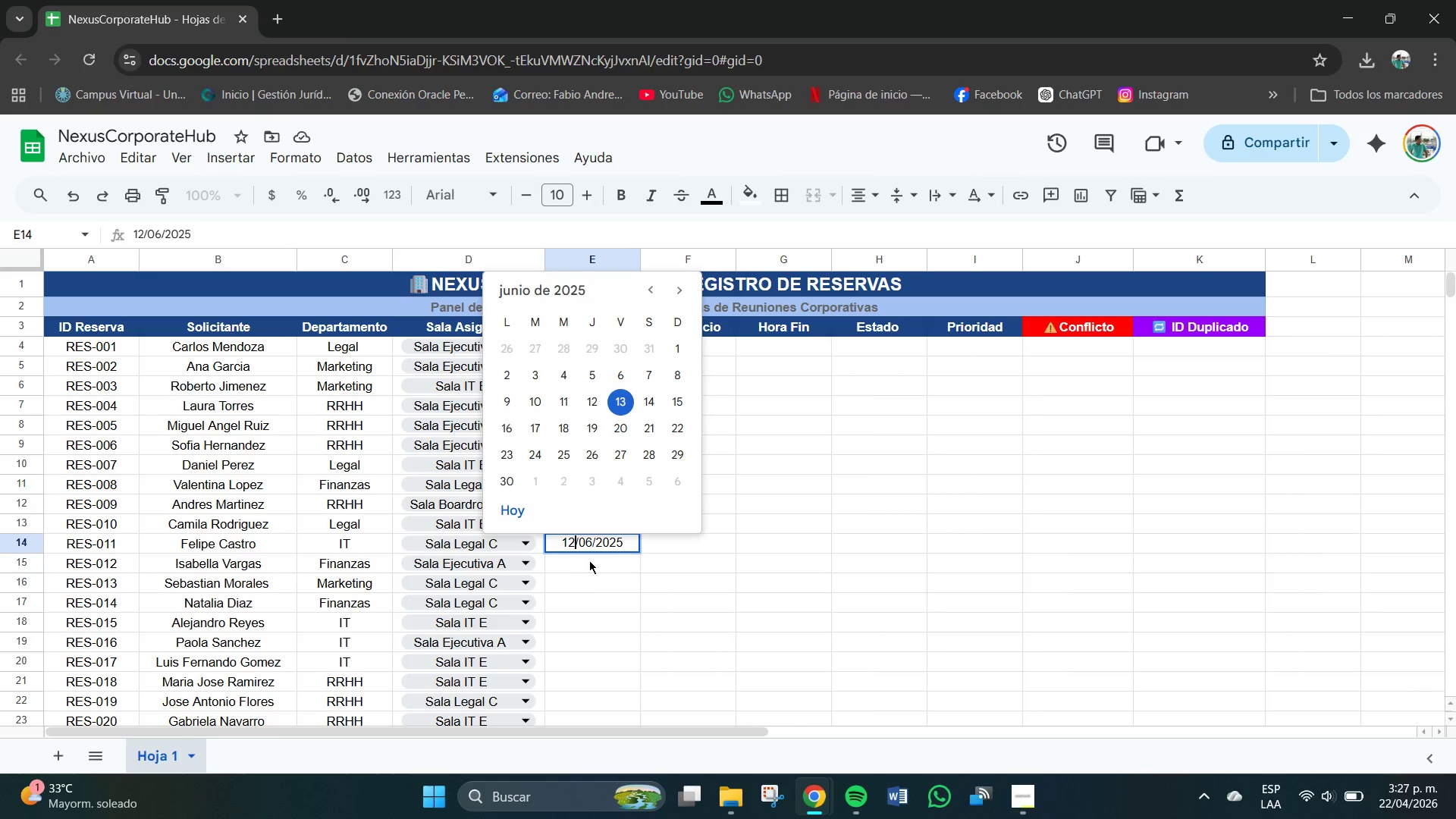 
left_click([592, 562])
 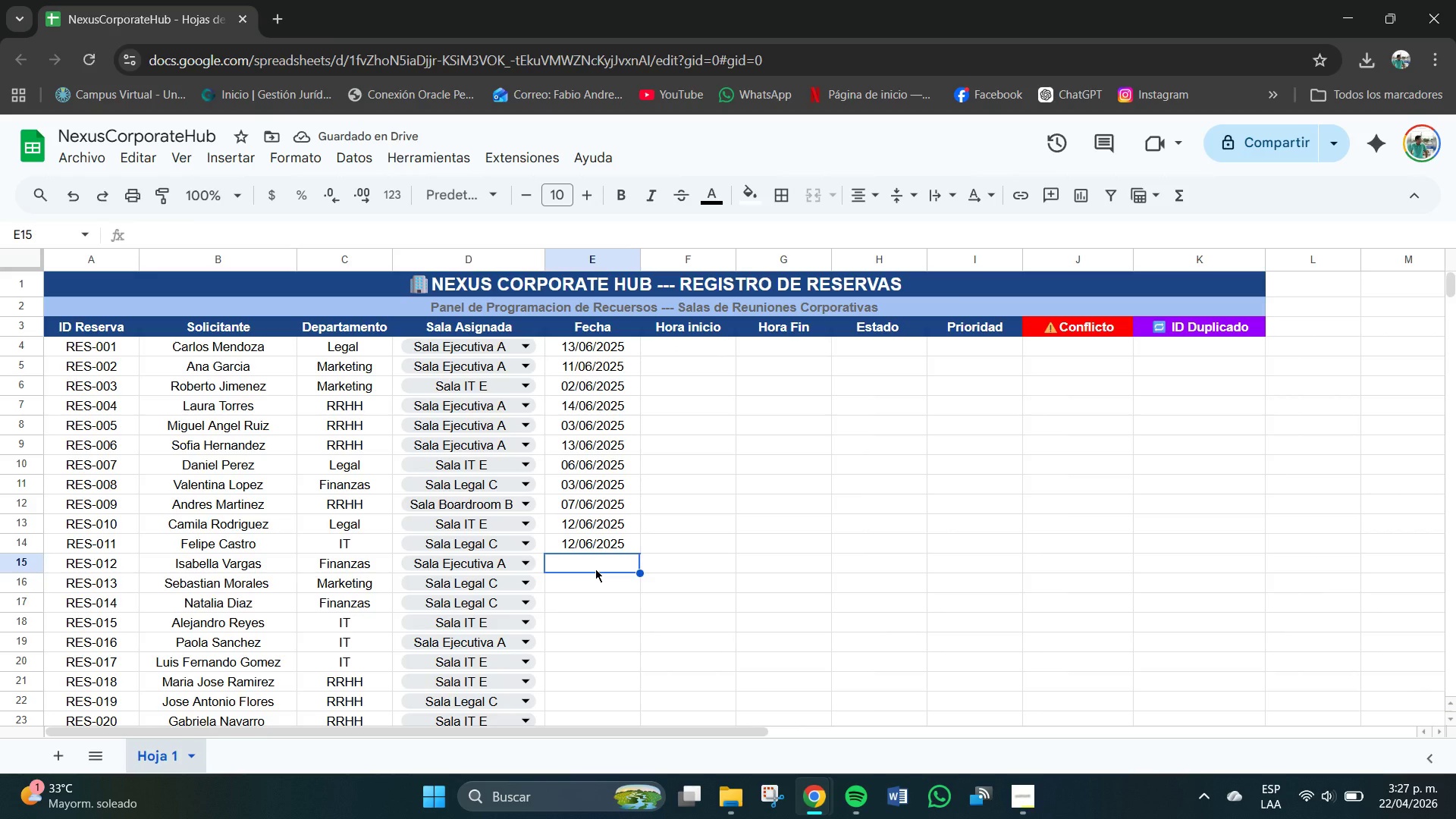 
type(12)
key(Backspace)
type(4&06&2025)
 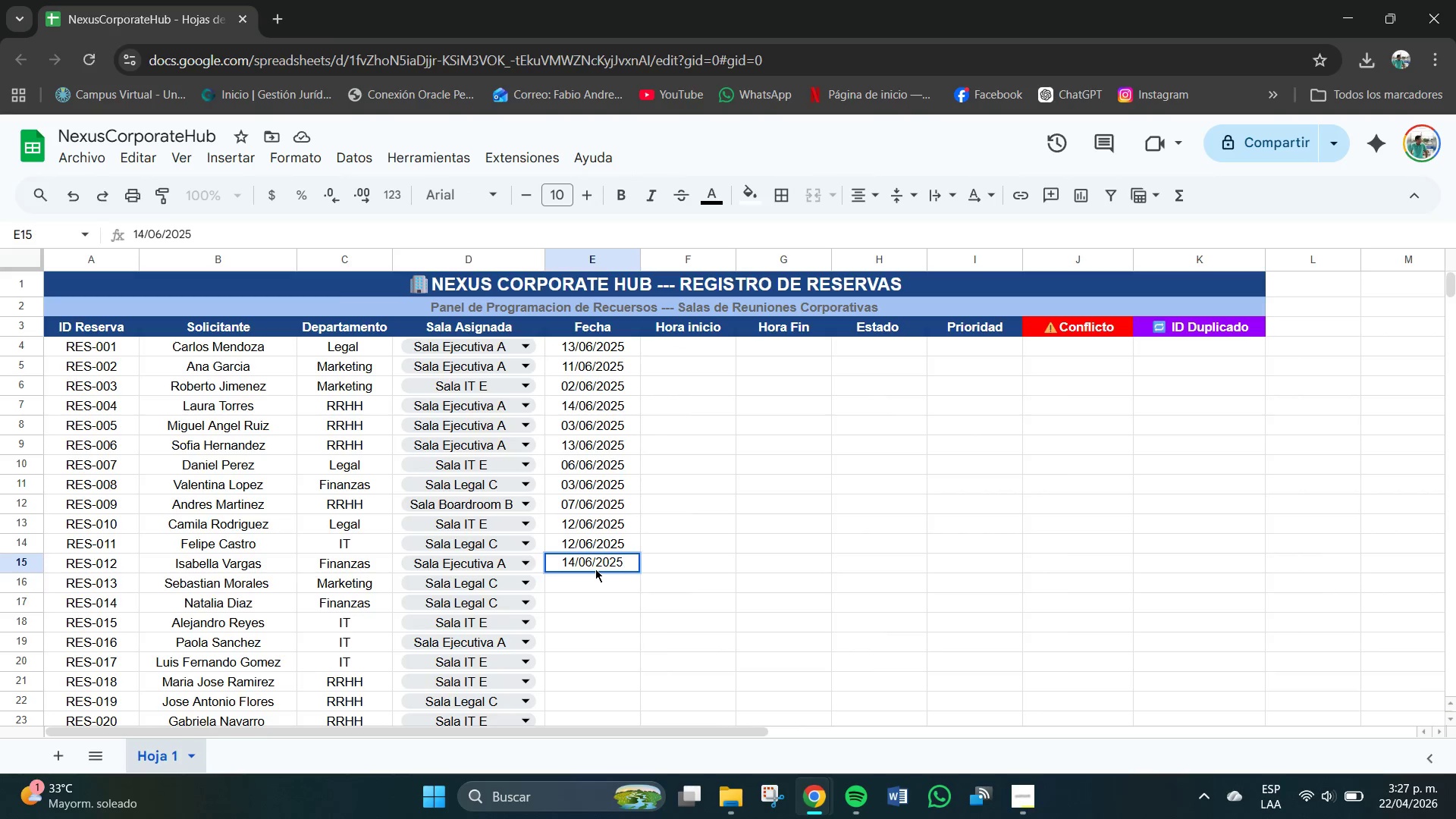 
 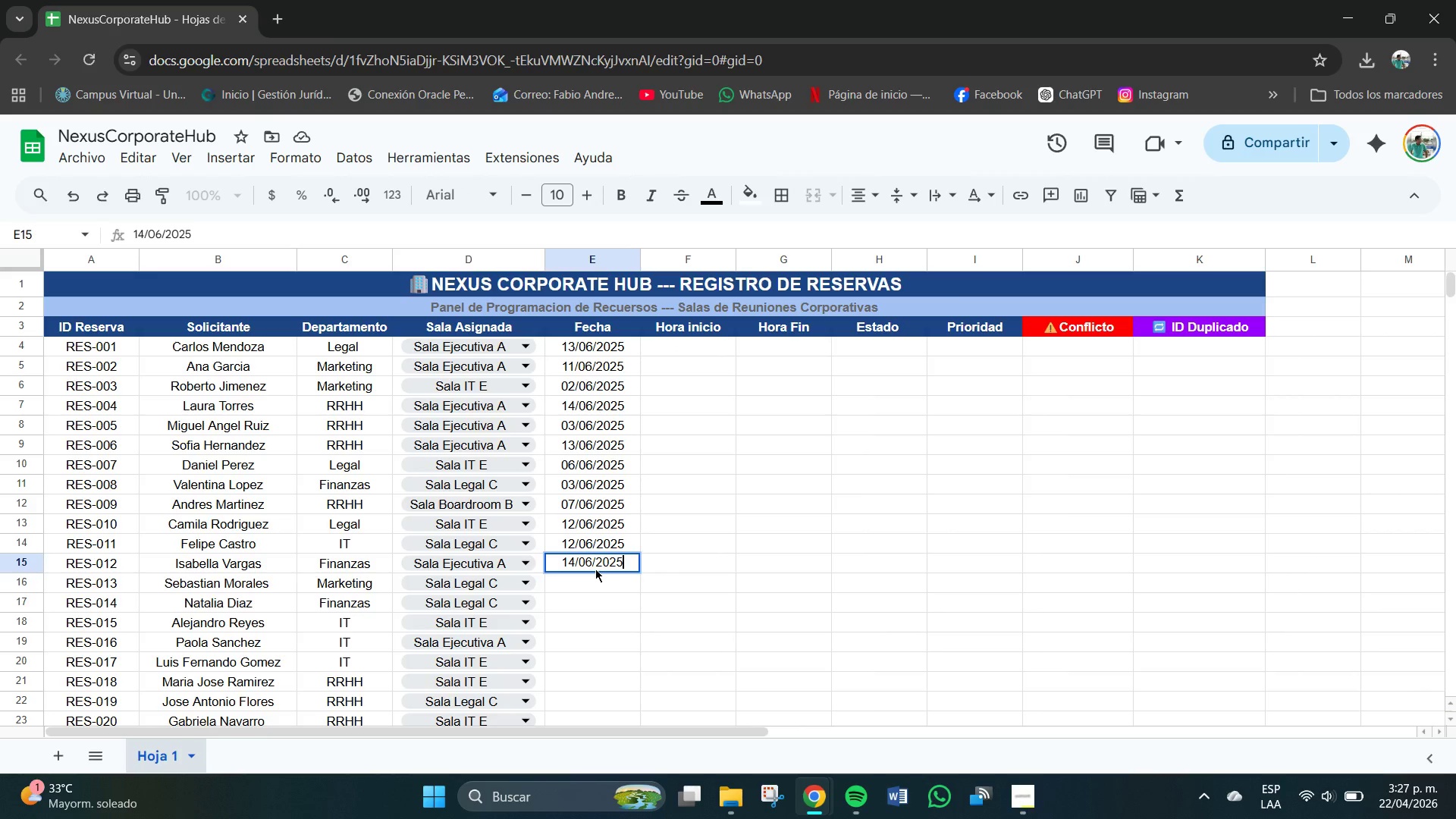 
key(Enter)
 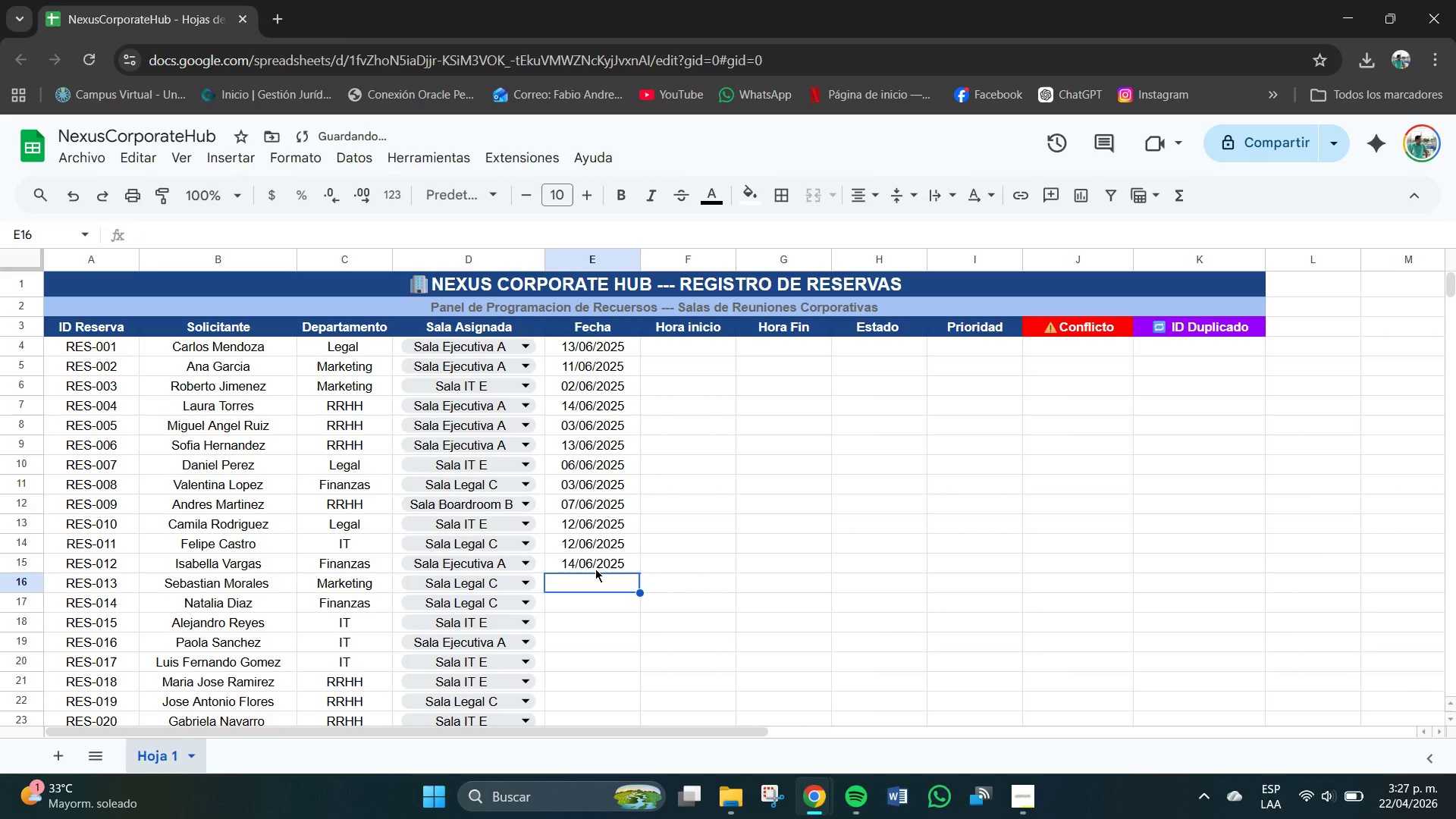 
type(05&06&2025)
 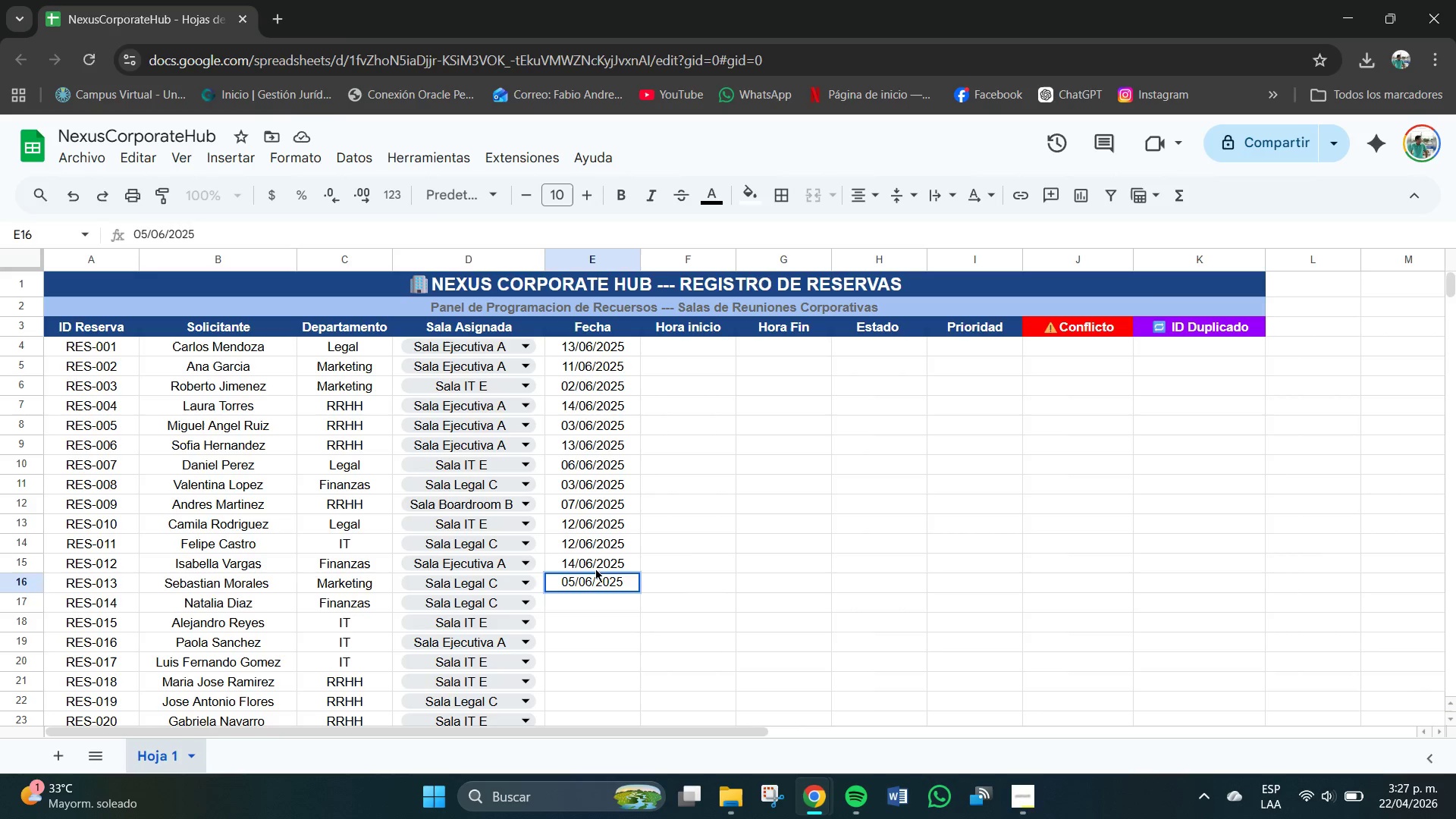 
 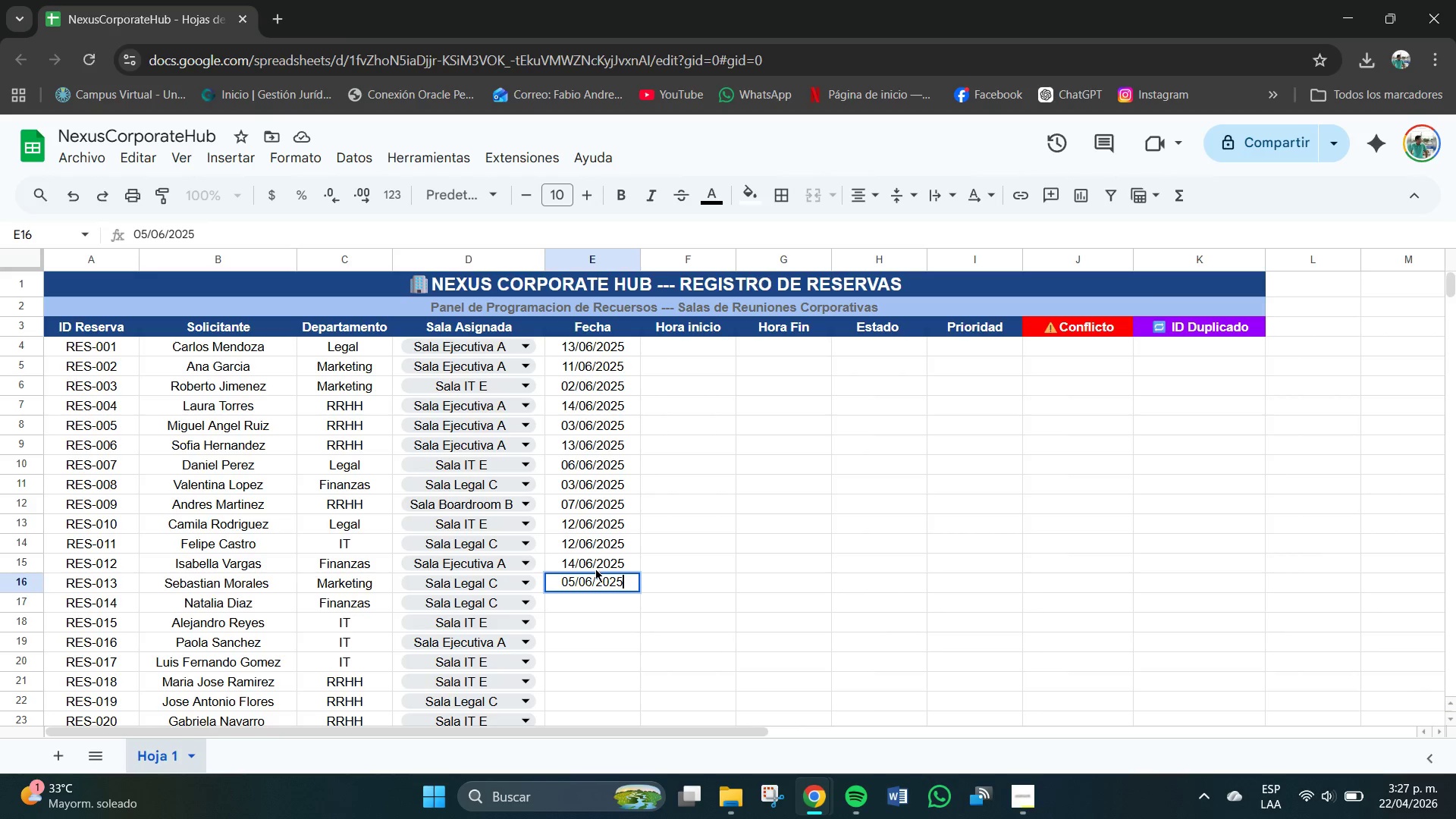 
key(Enter)
 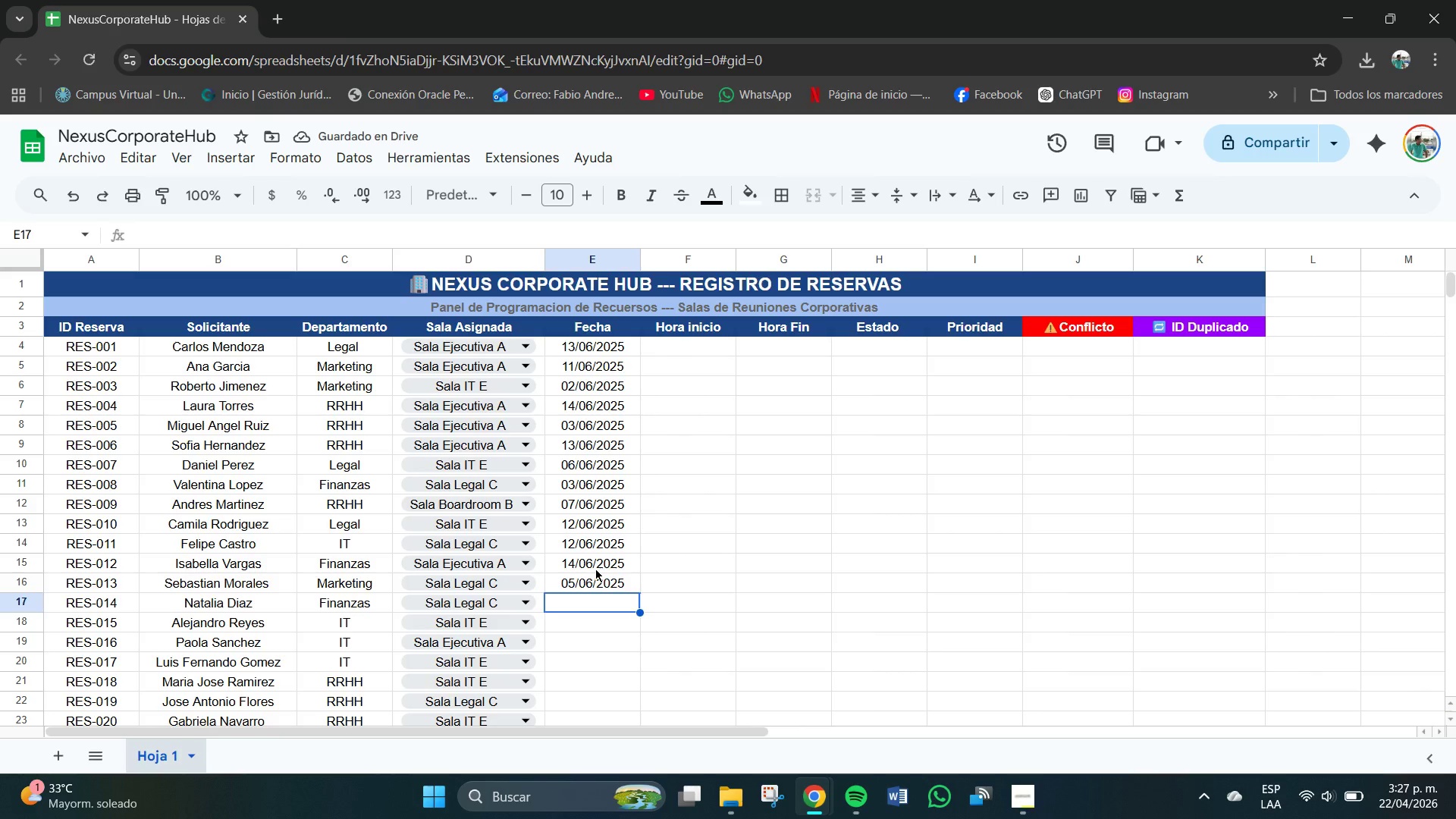 
hold_key(key=ShiftRight, duration=2.11)
 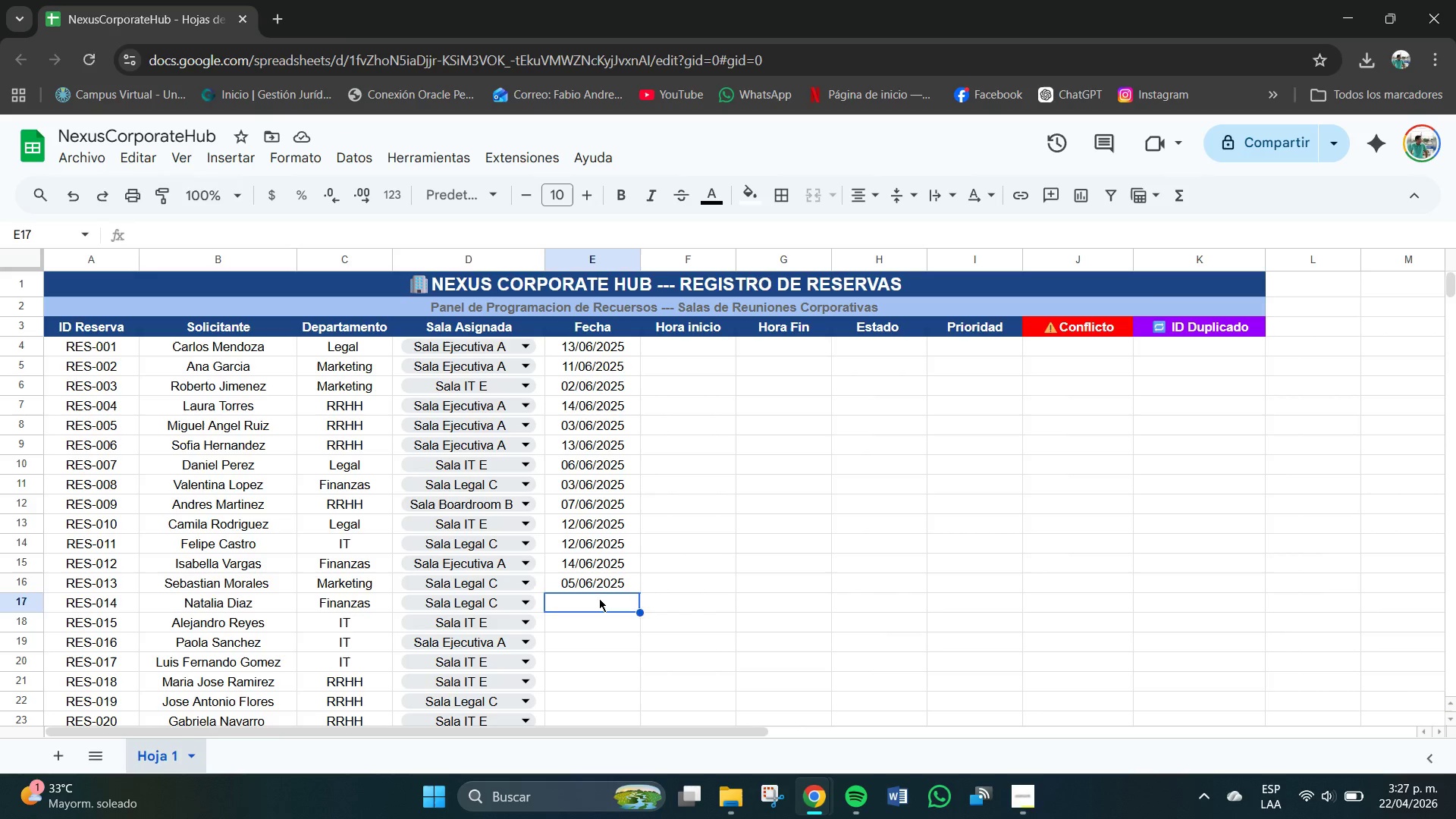 
type(04&06&2025)
 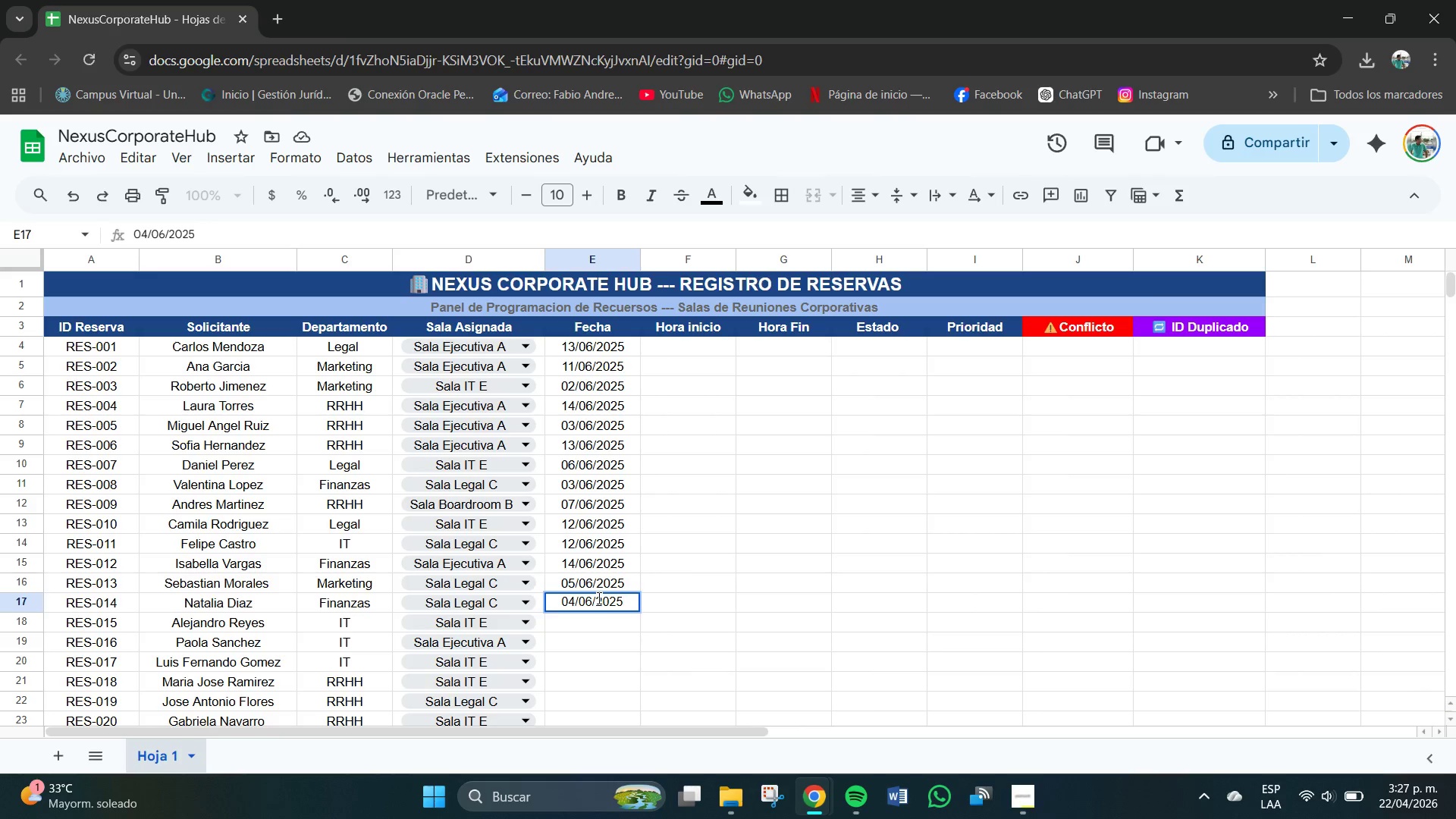 
 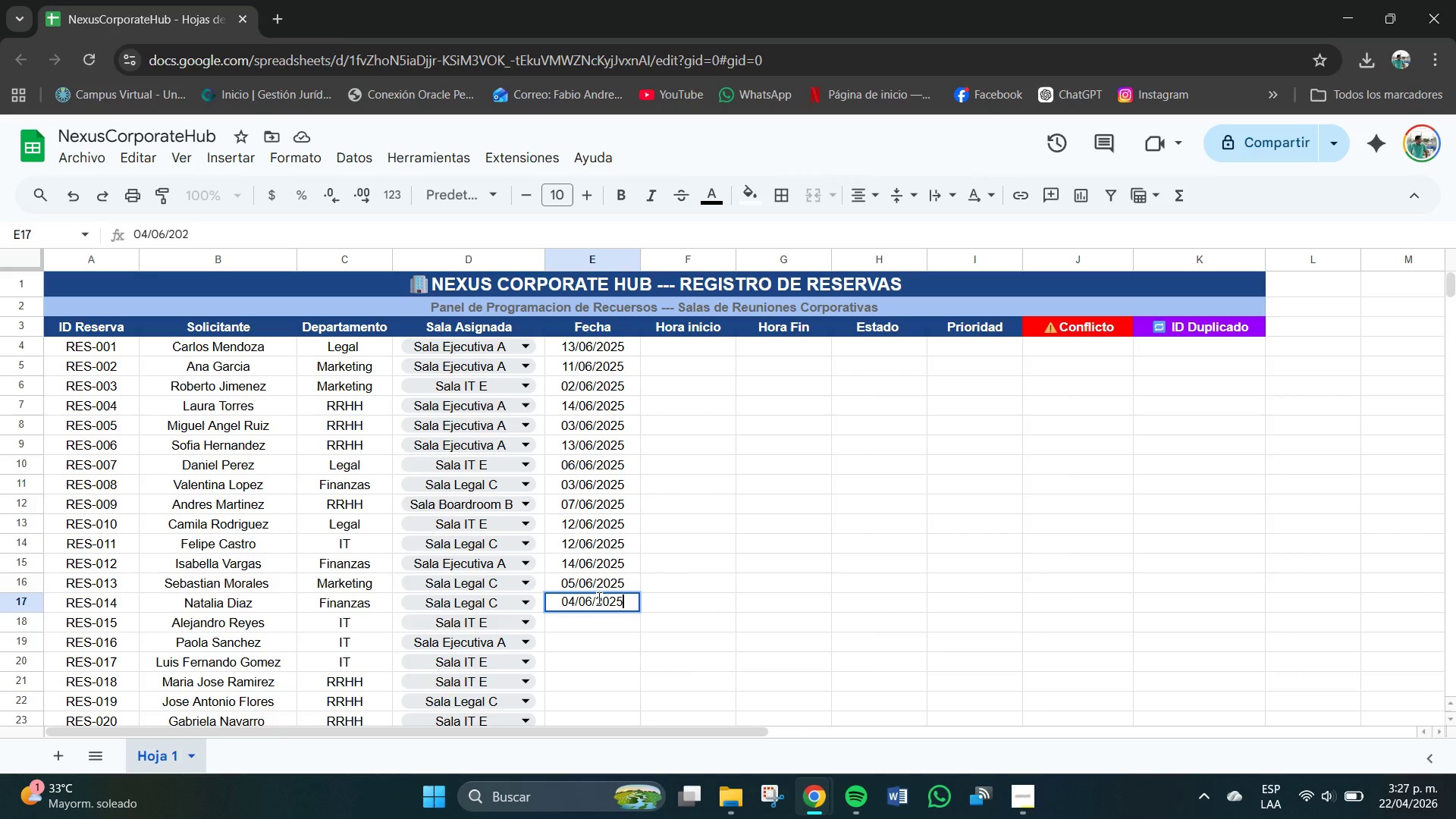 
key(Enter)
 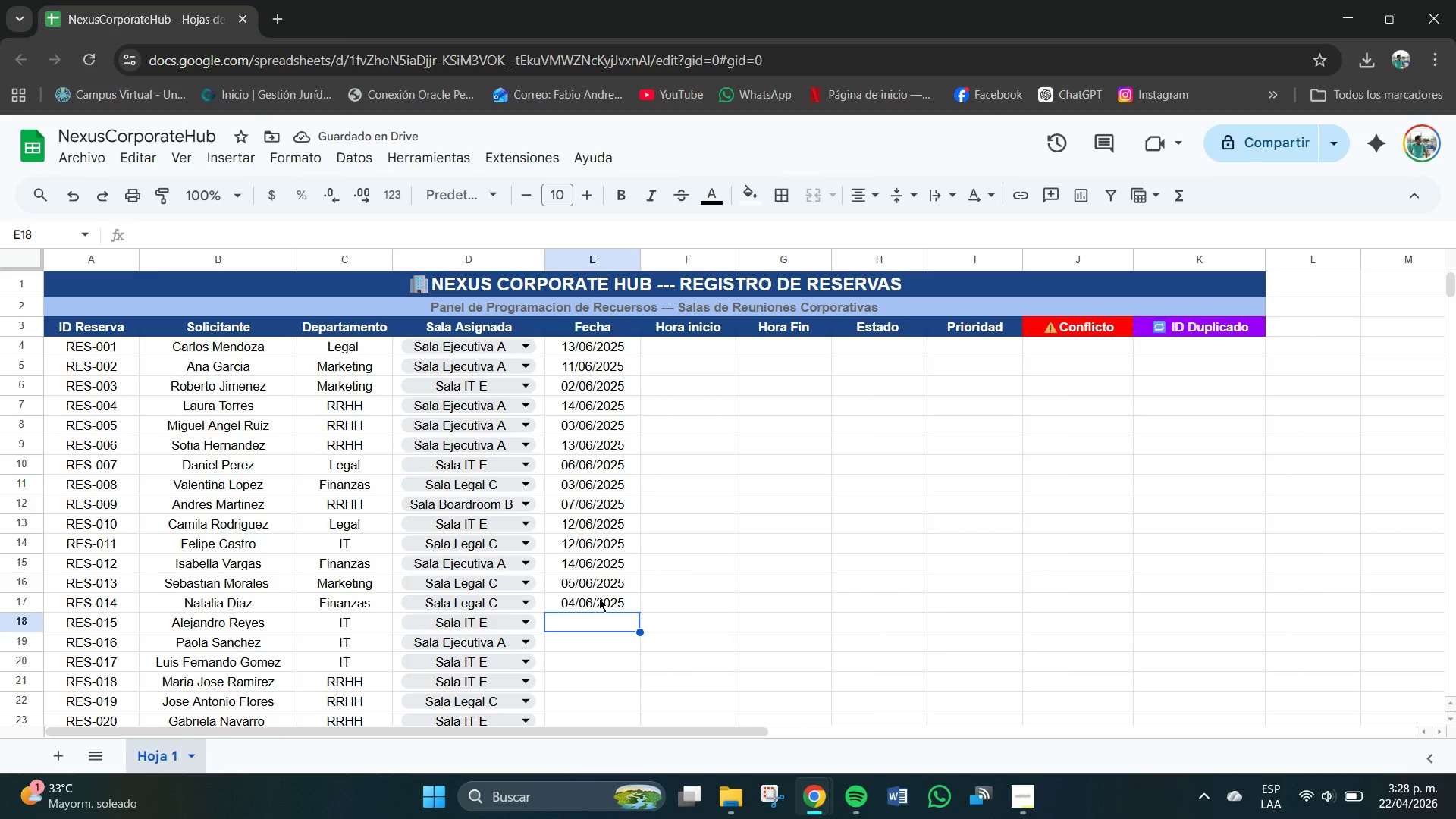 
hold_key(key=ShiftRight, duration=0.86)
 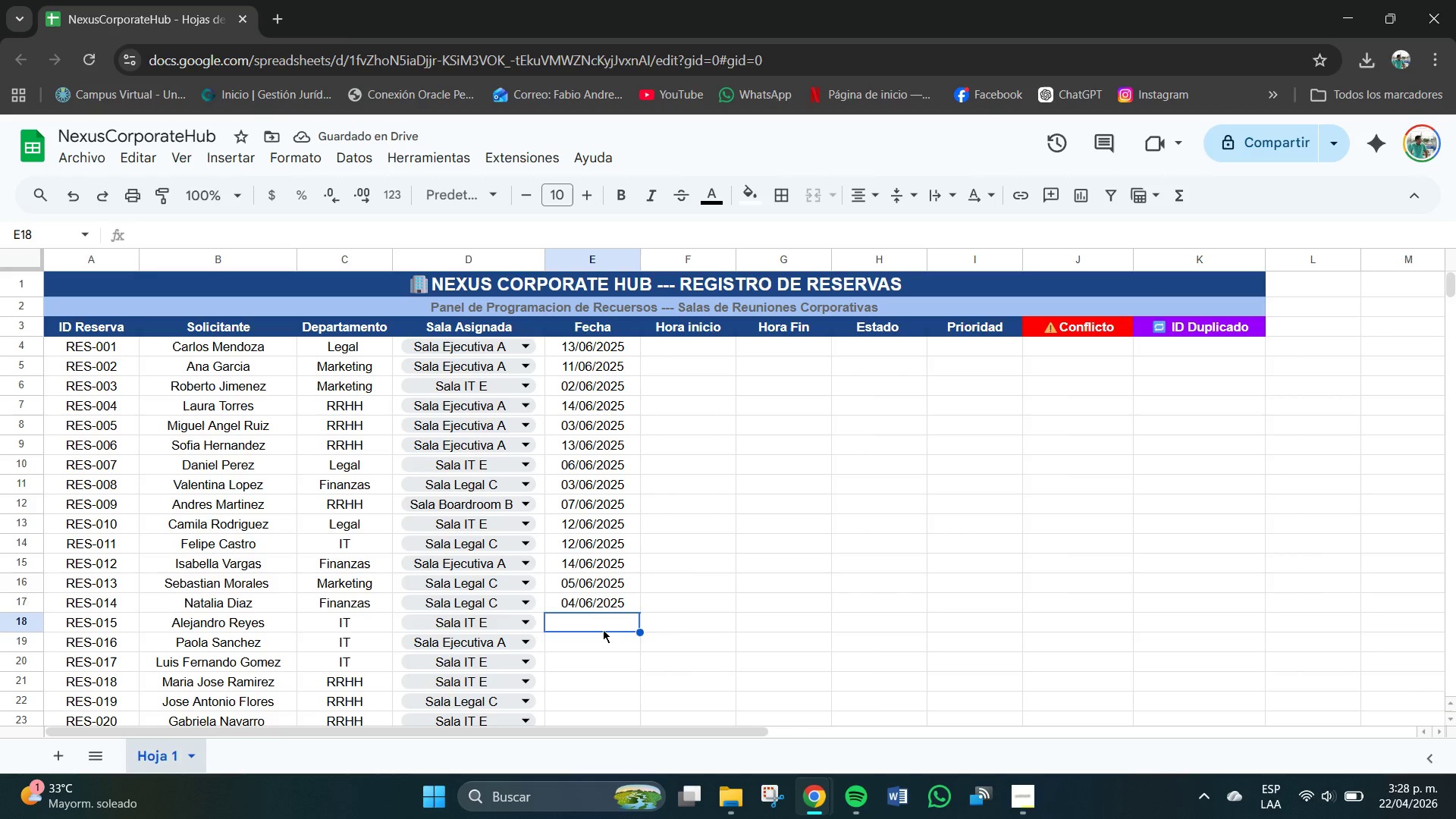 
type(08&06&2025)
 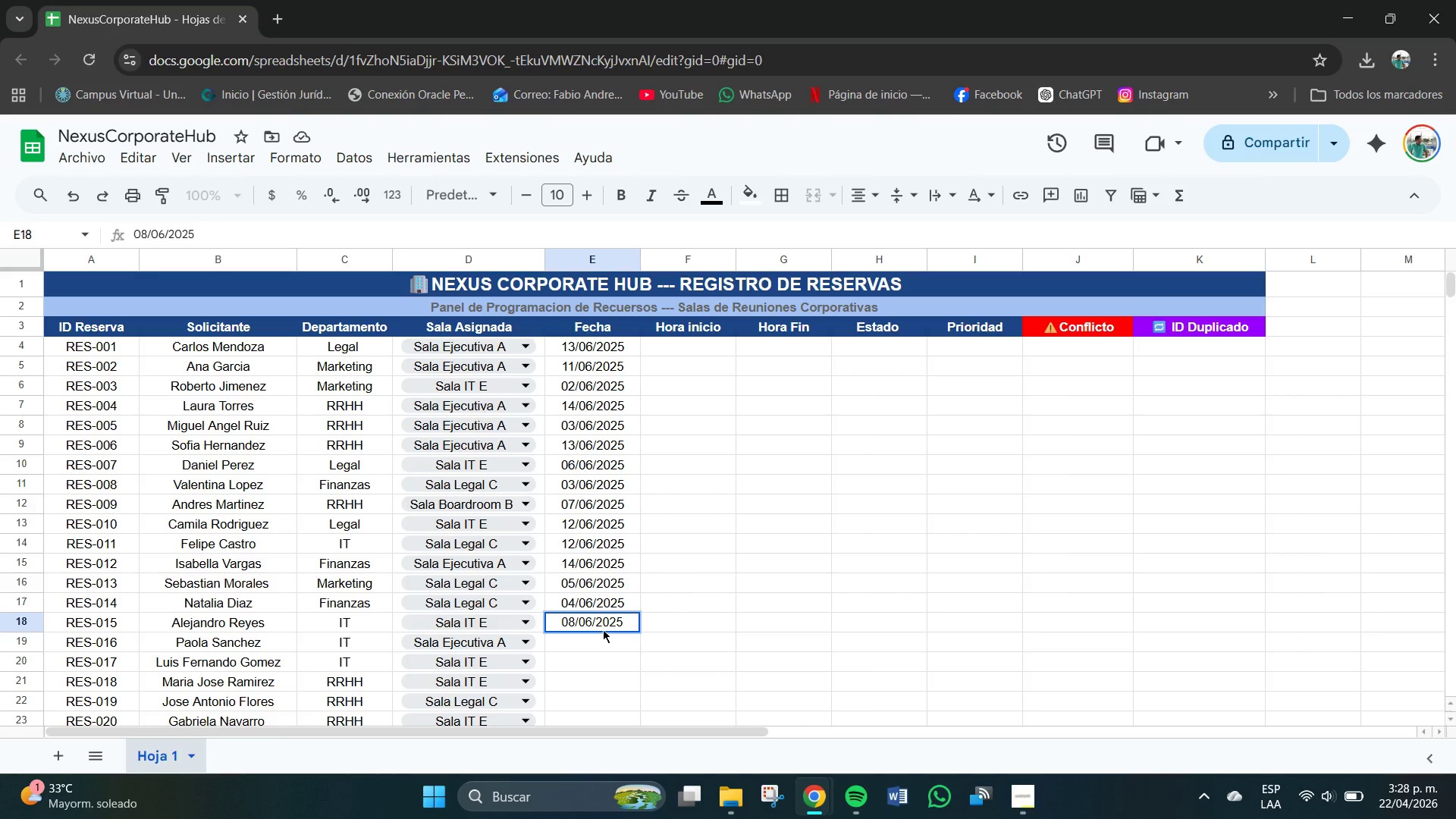 
 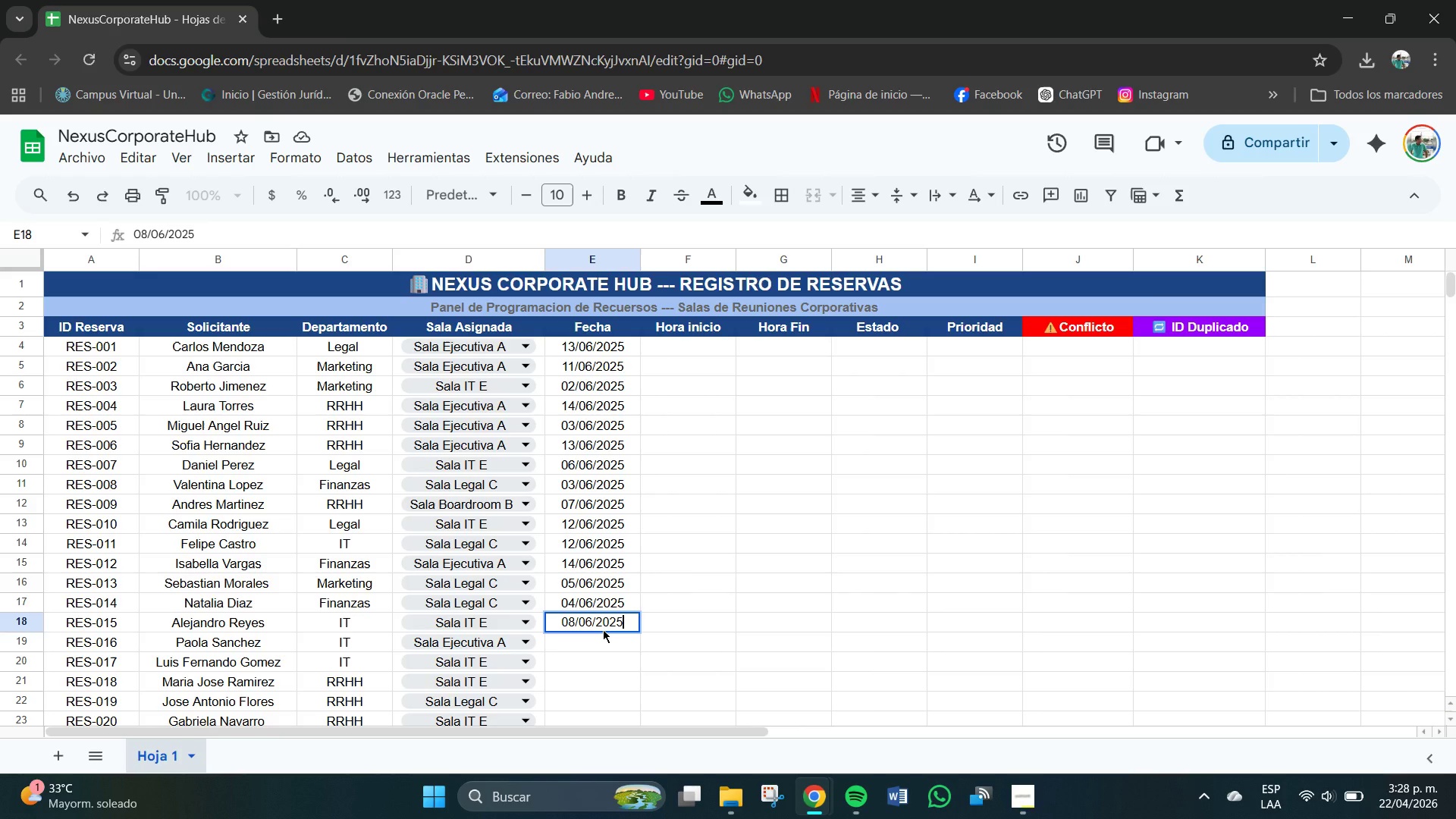 
key(Enter)
 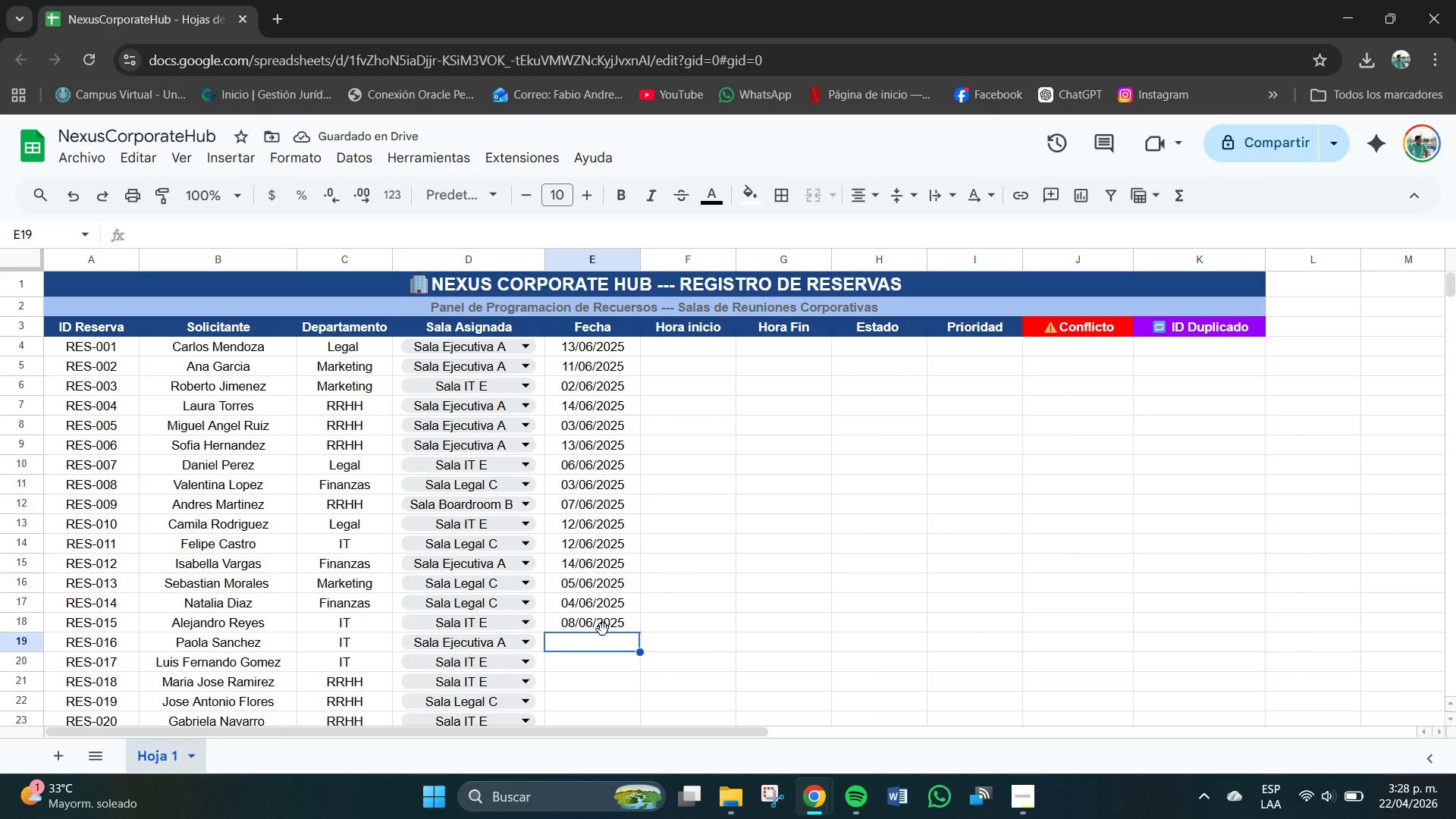 
wait(8.38)
 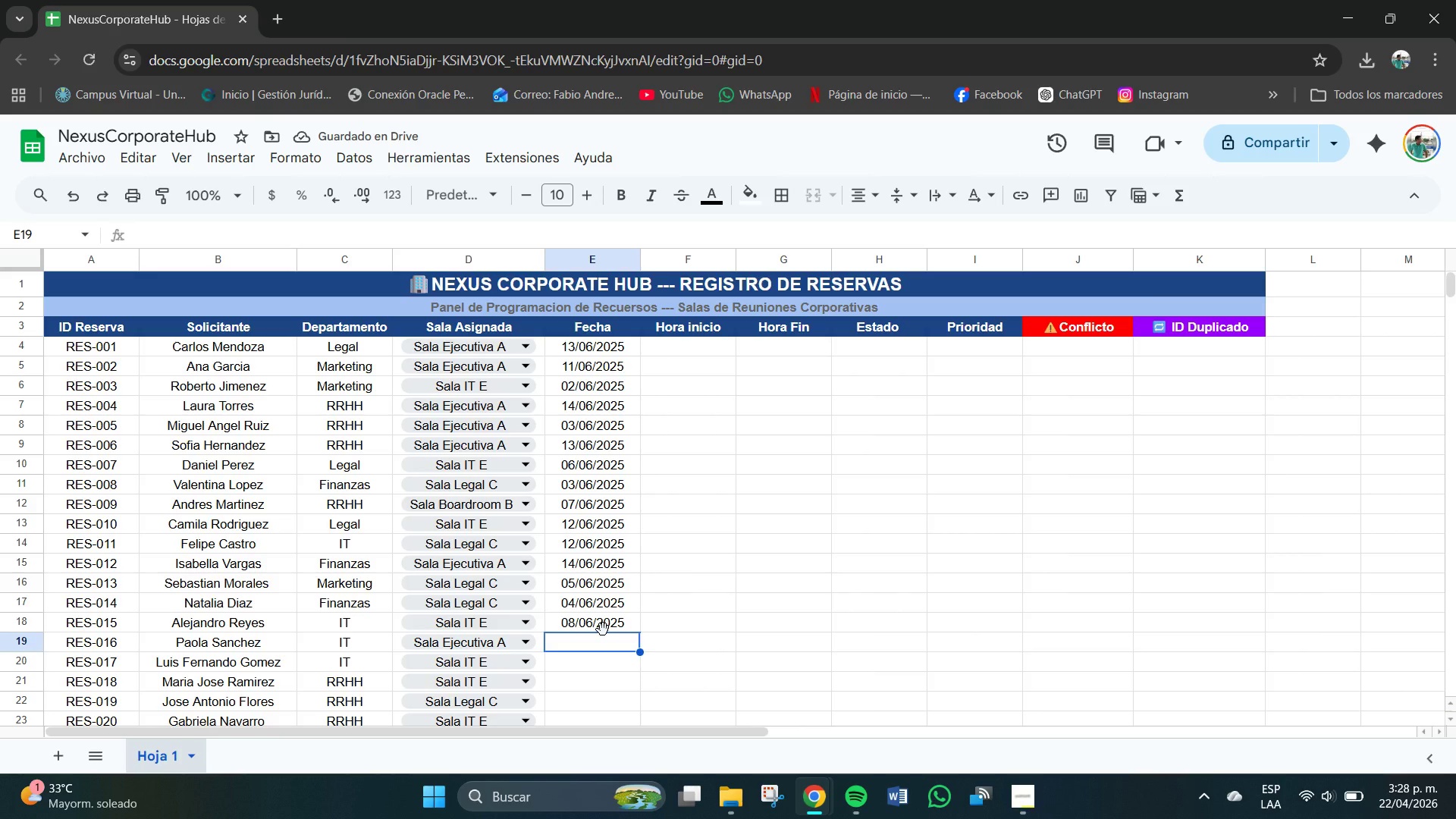 
type(14)
key(Backspace)
type(4&06&2026)
key(Backspace)
type(5)
 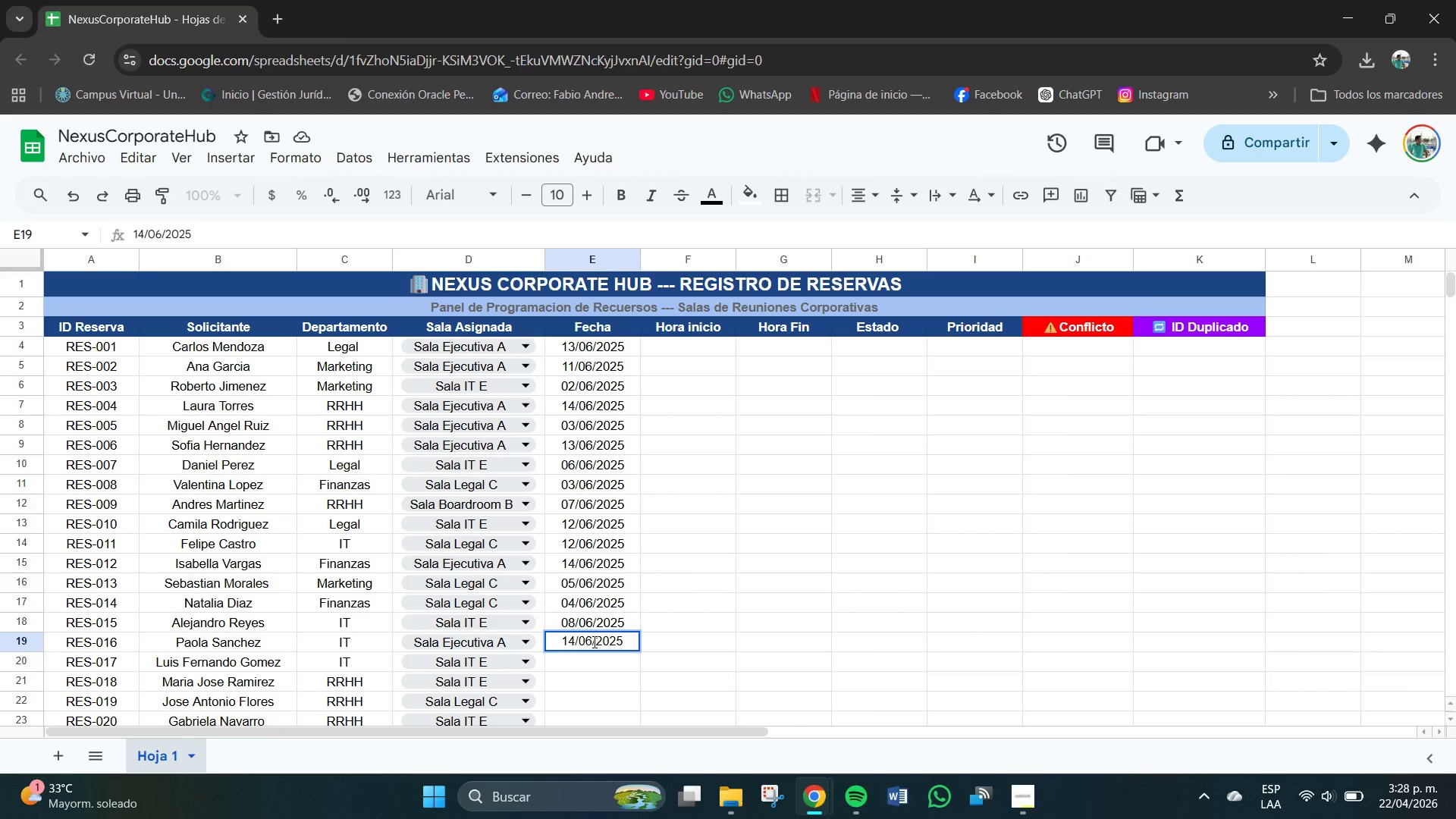 
key(Enter)
 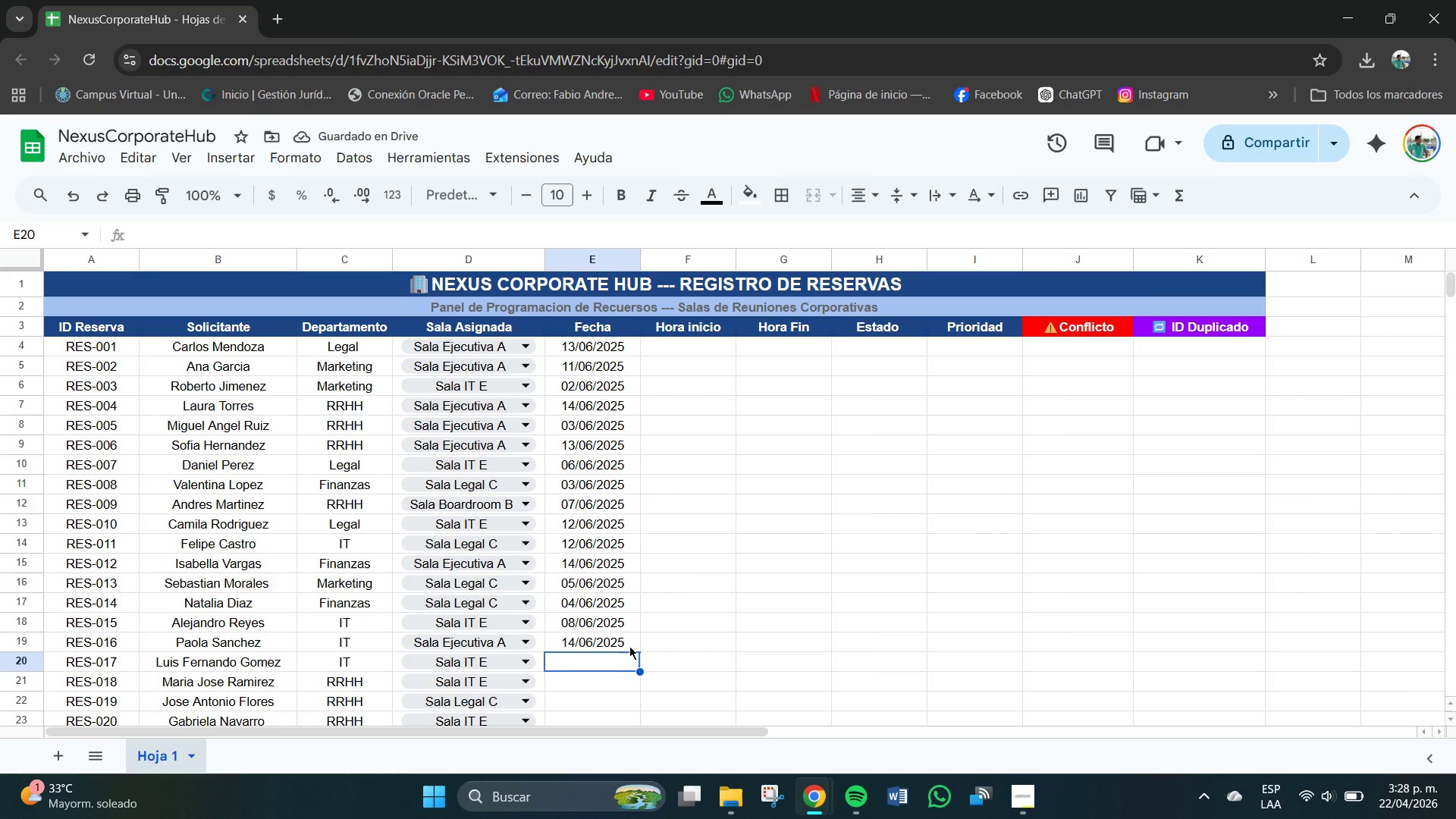 
wait(5.36)
 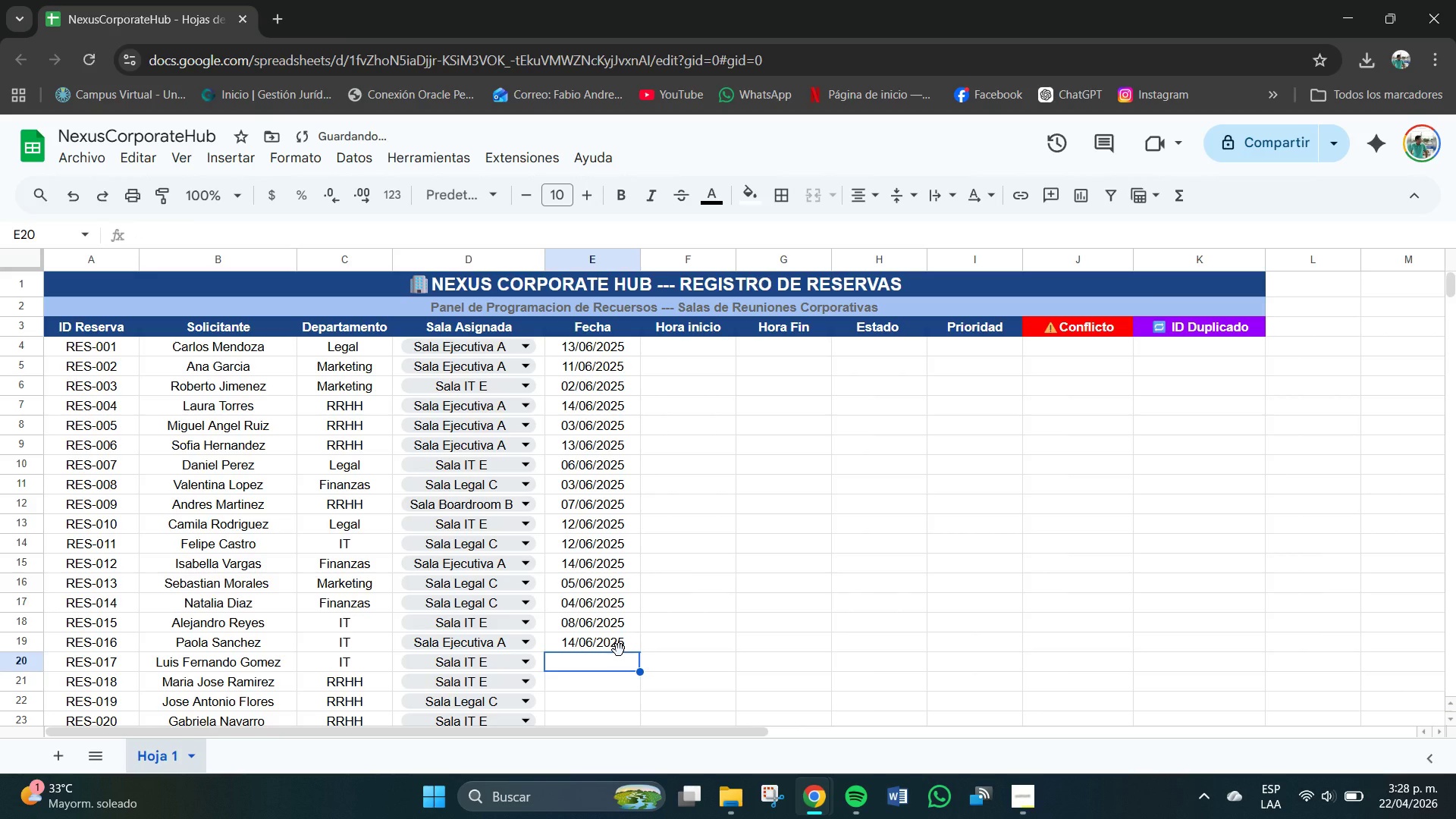 
left_click([600, 661])
 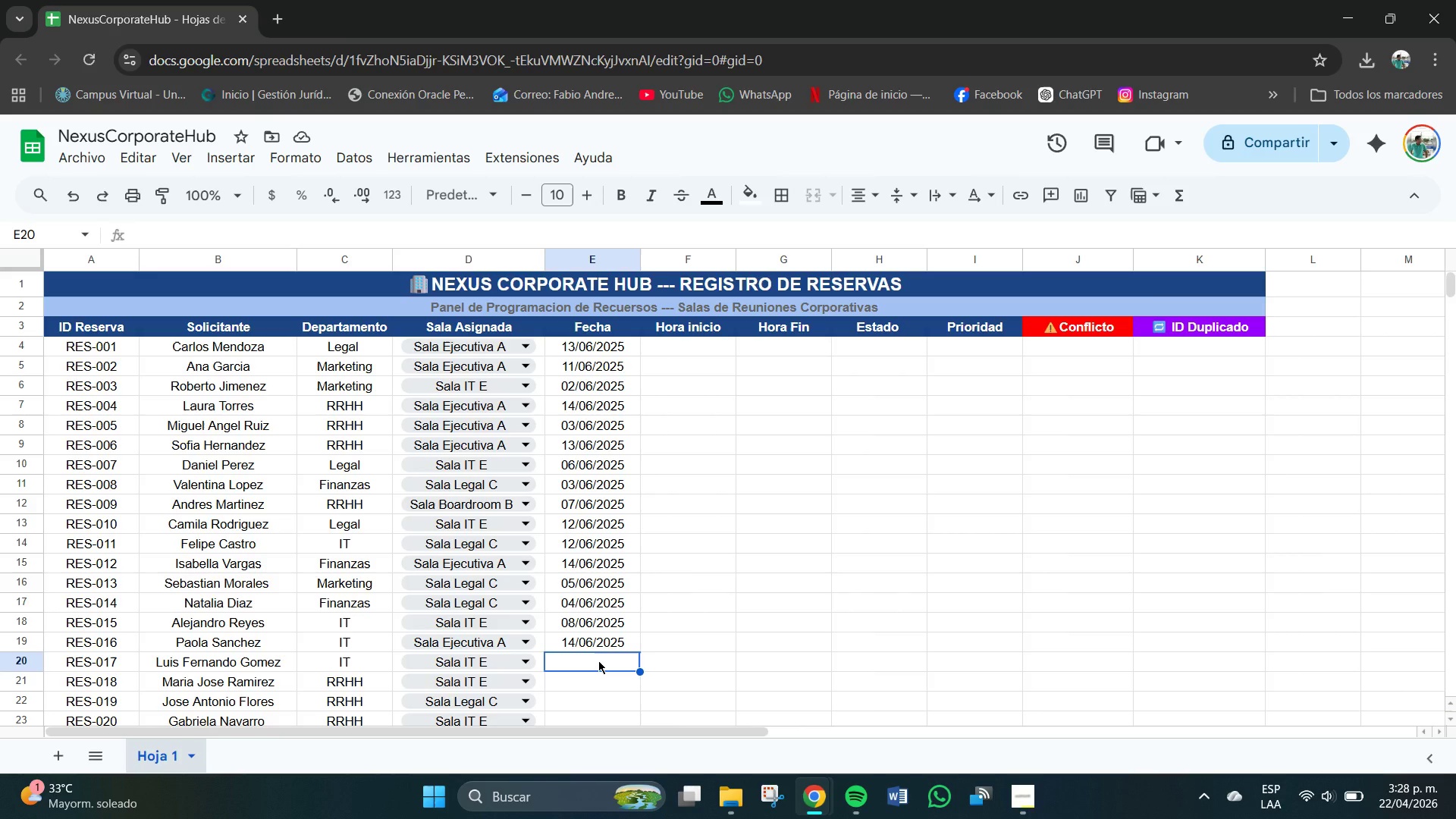 
type(03&06&2025)
 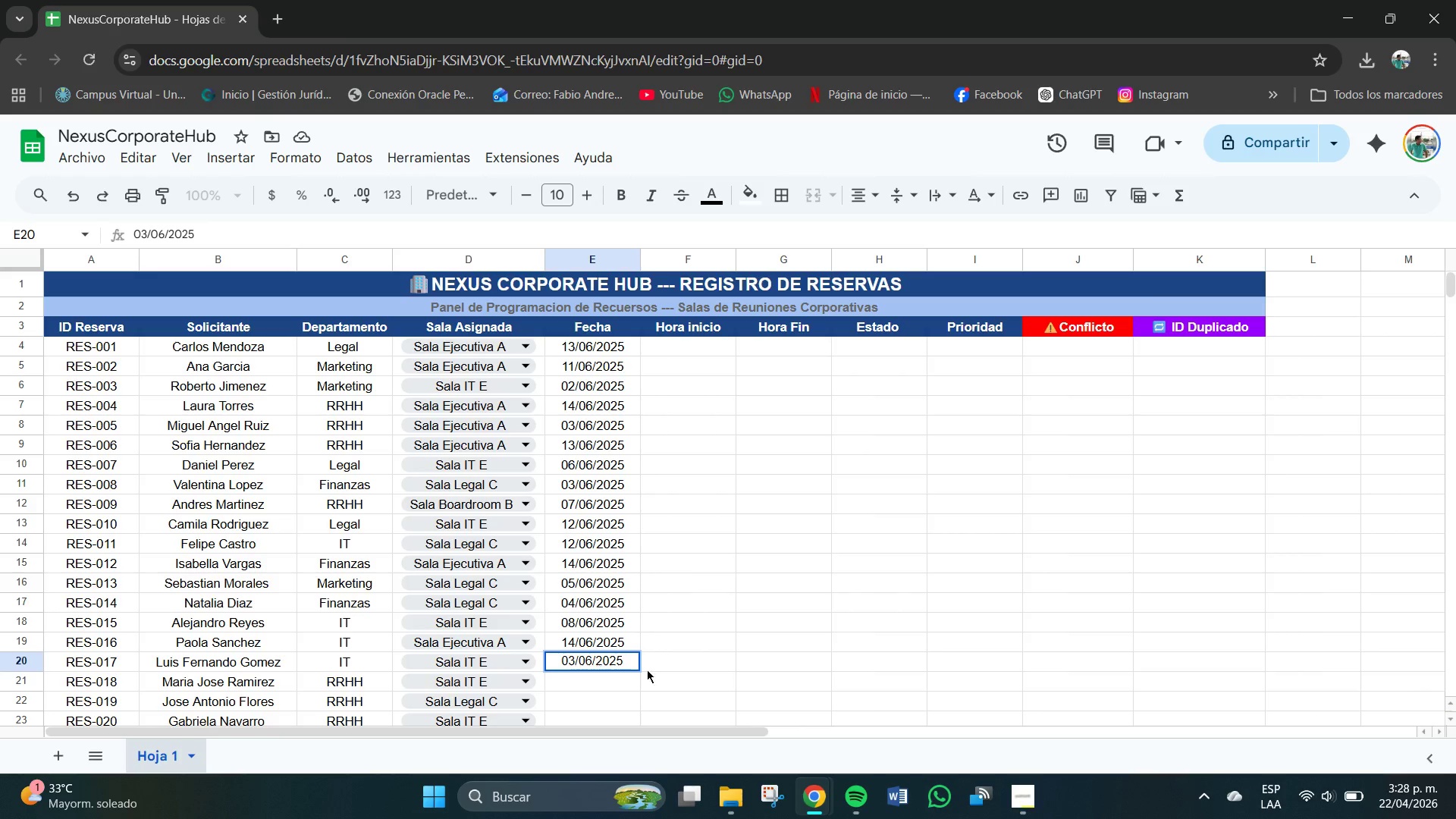 
key(Enter)
 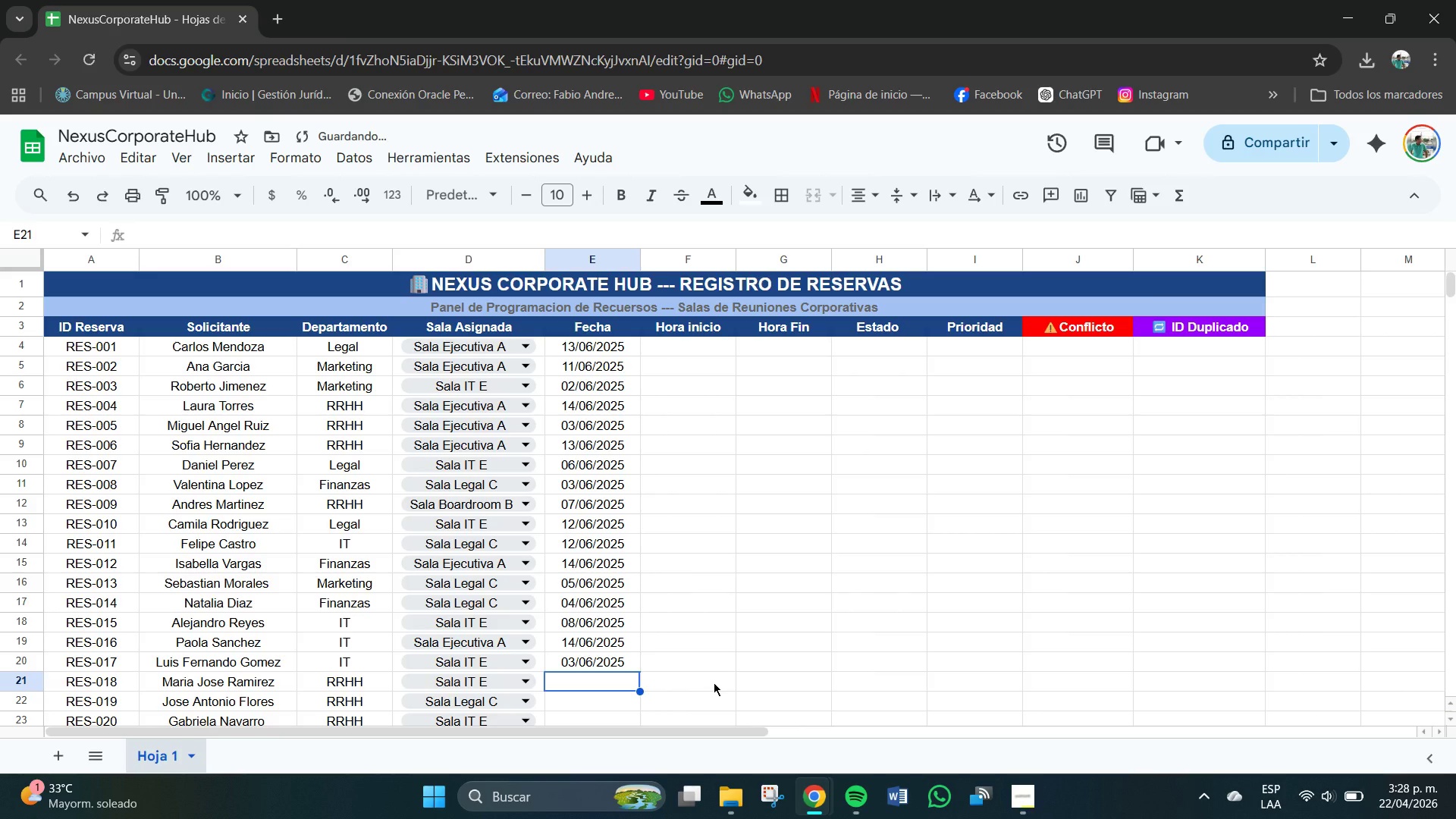 
scroll: coordinate [714, 682], scroll_direction: none, amount: 0.0
 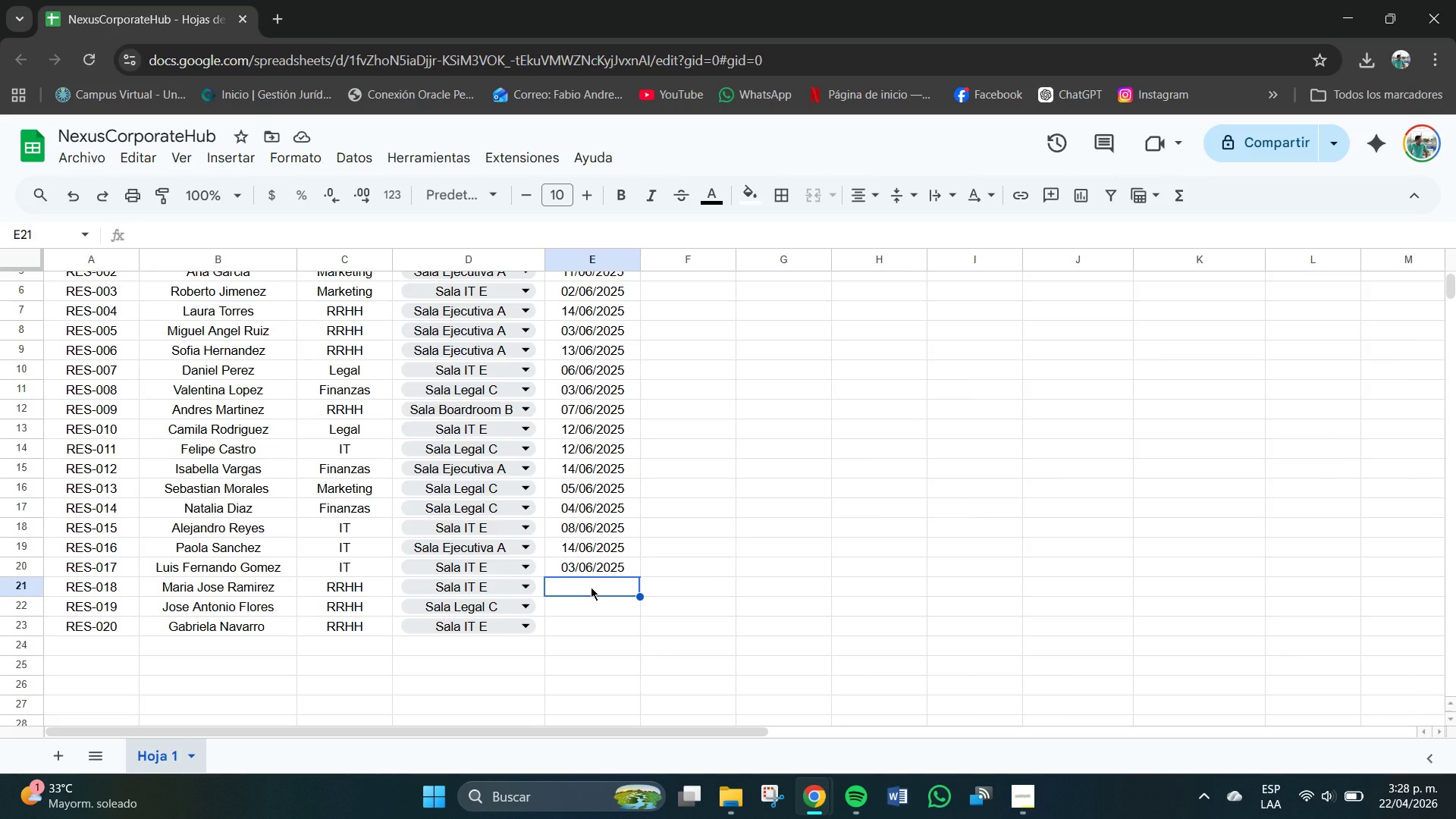 
wait(5.08)
 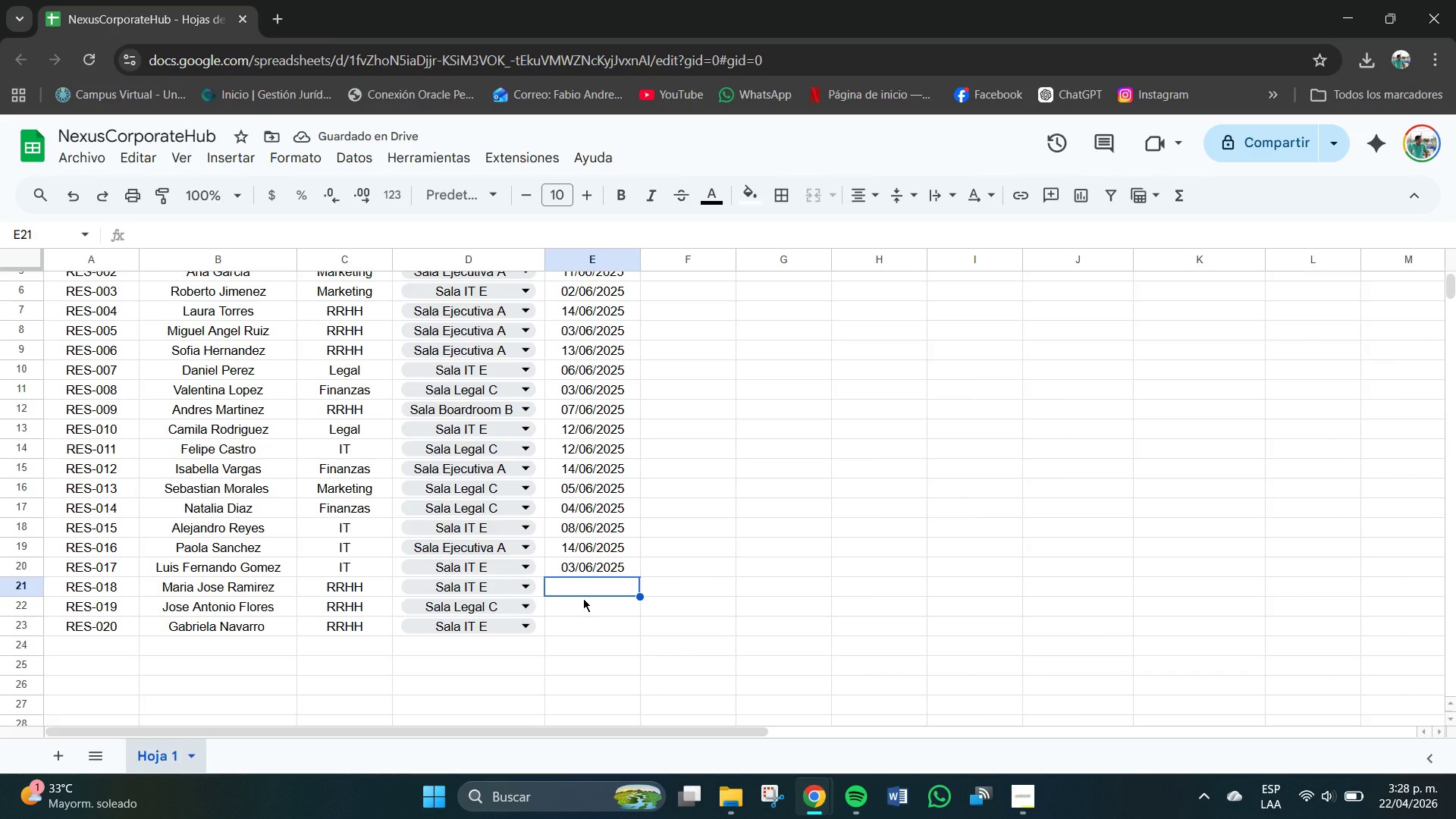 
type(15&04)
key(Backspace)
 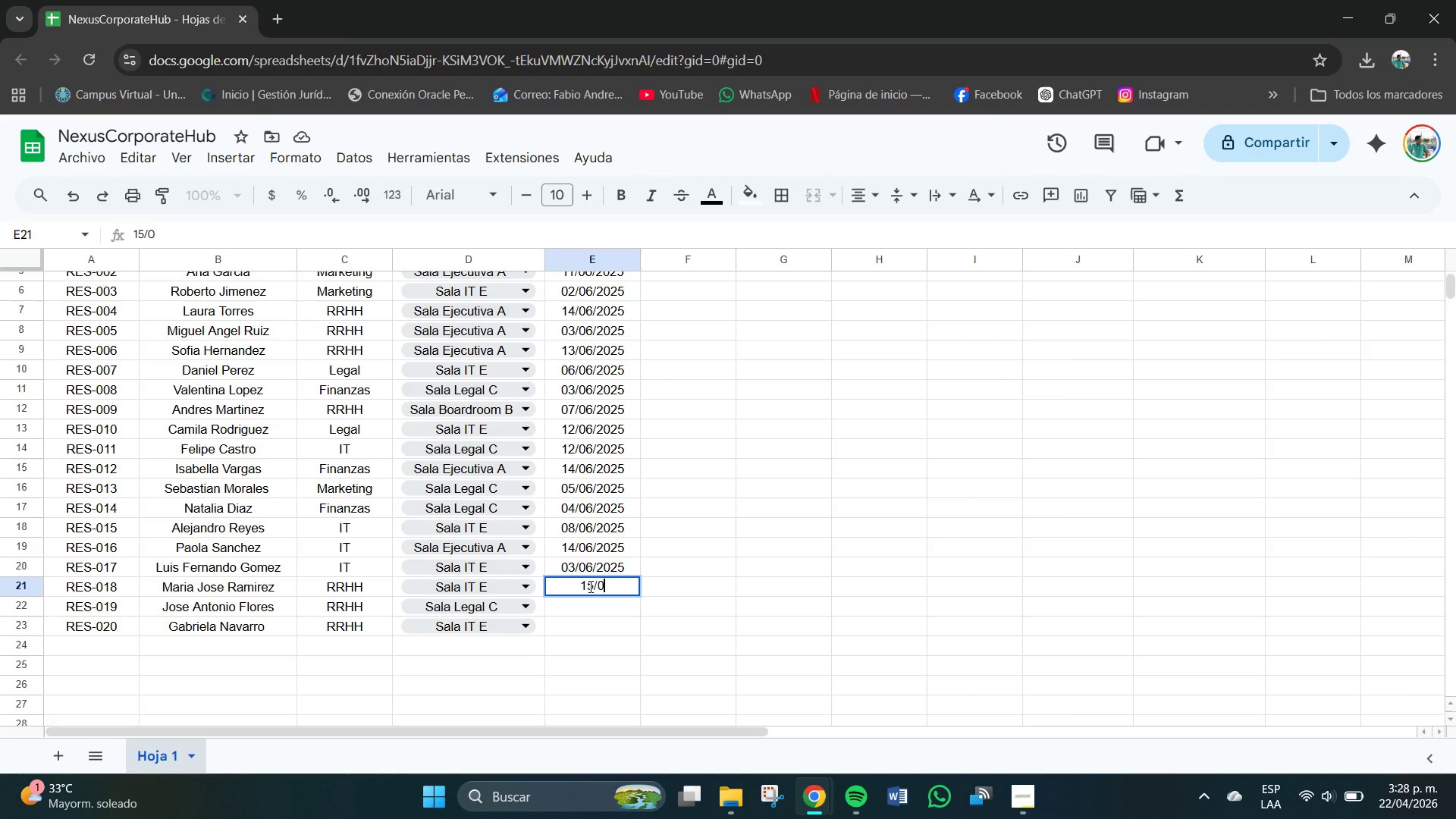 
type(6&2025)
 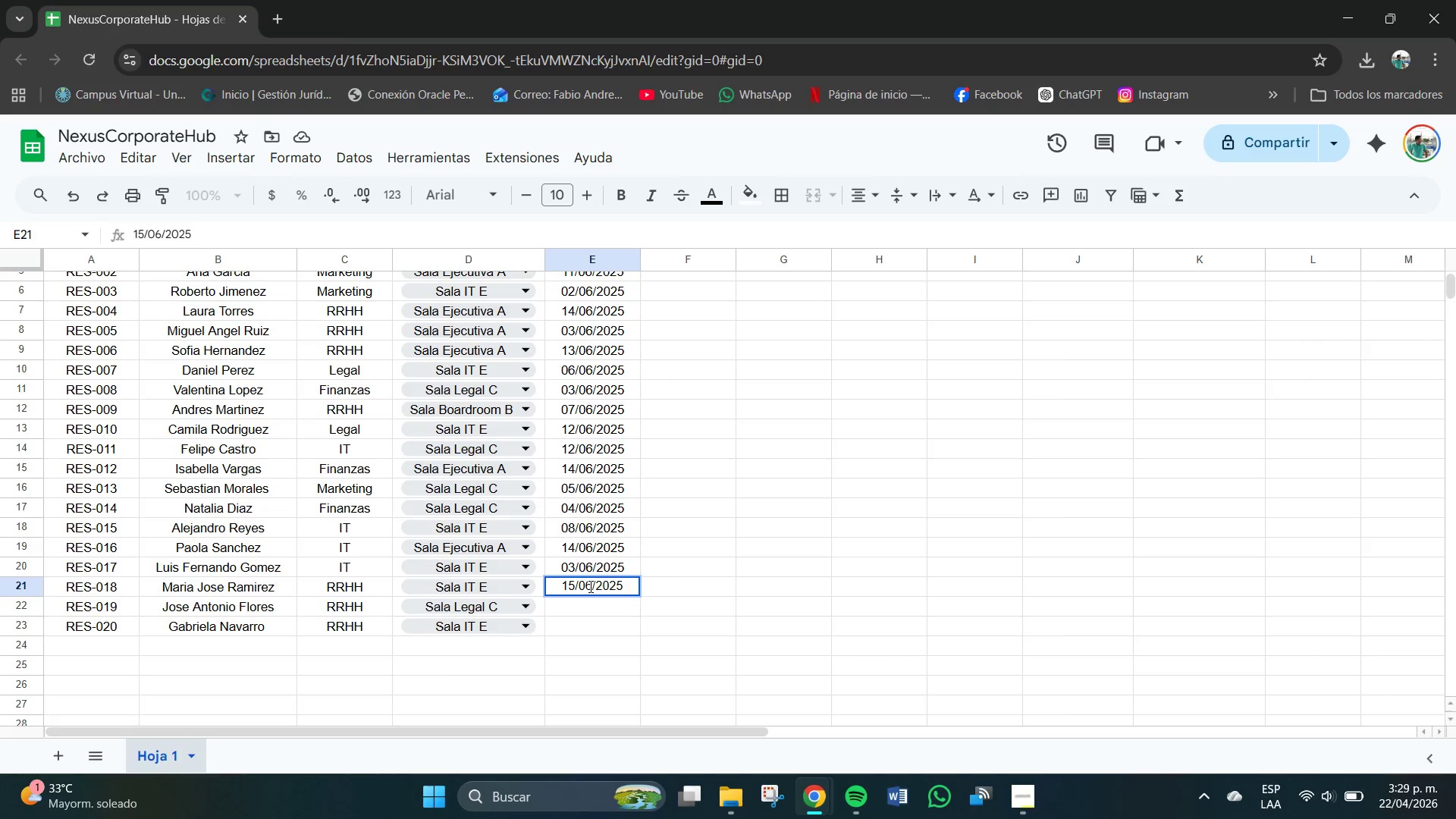 
key(Enter)
 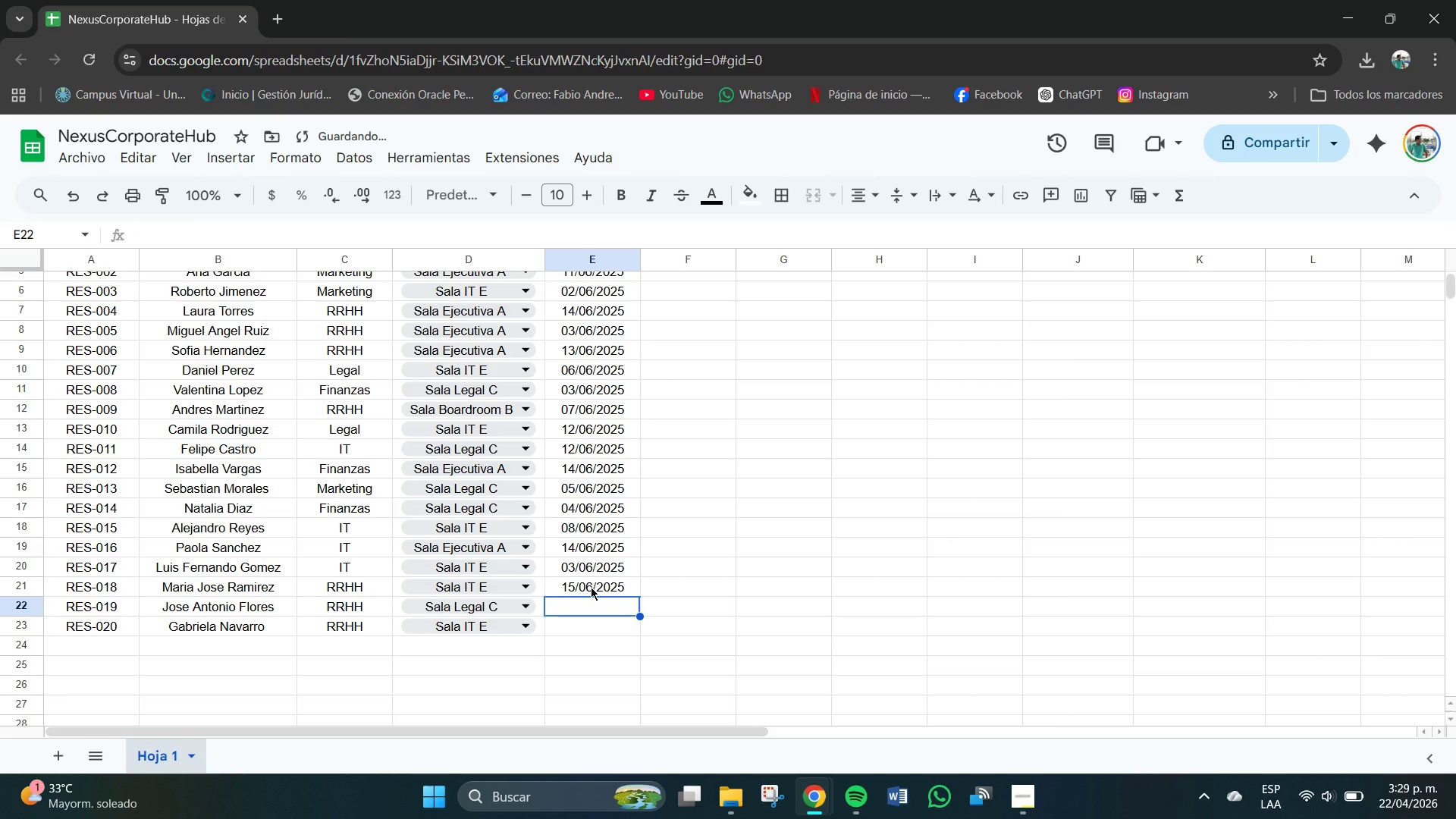 
type(03&06&2025)
 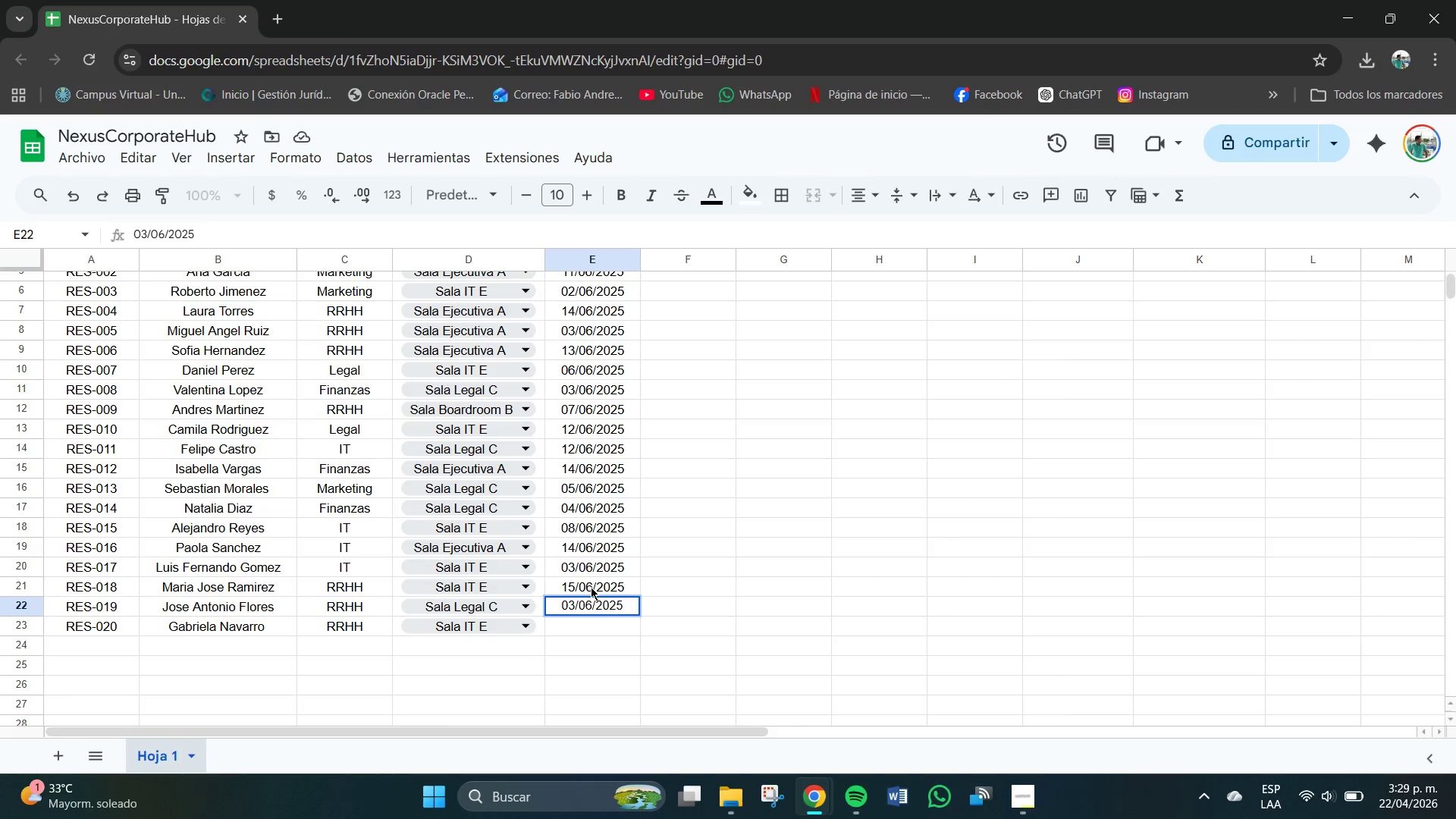 
key(Enter)
 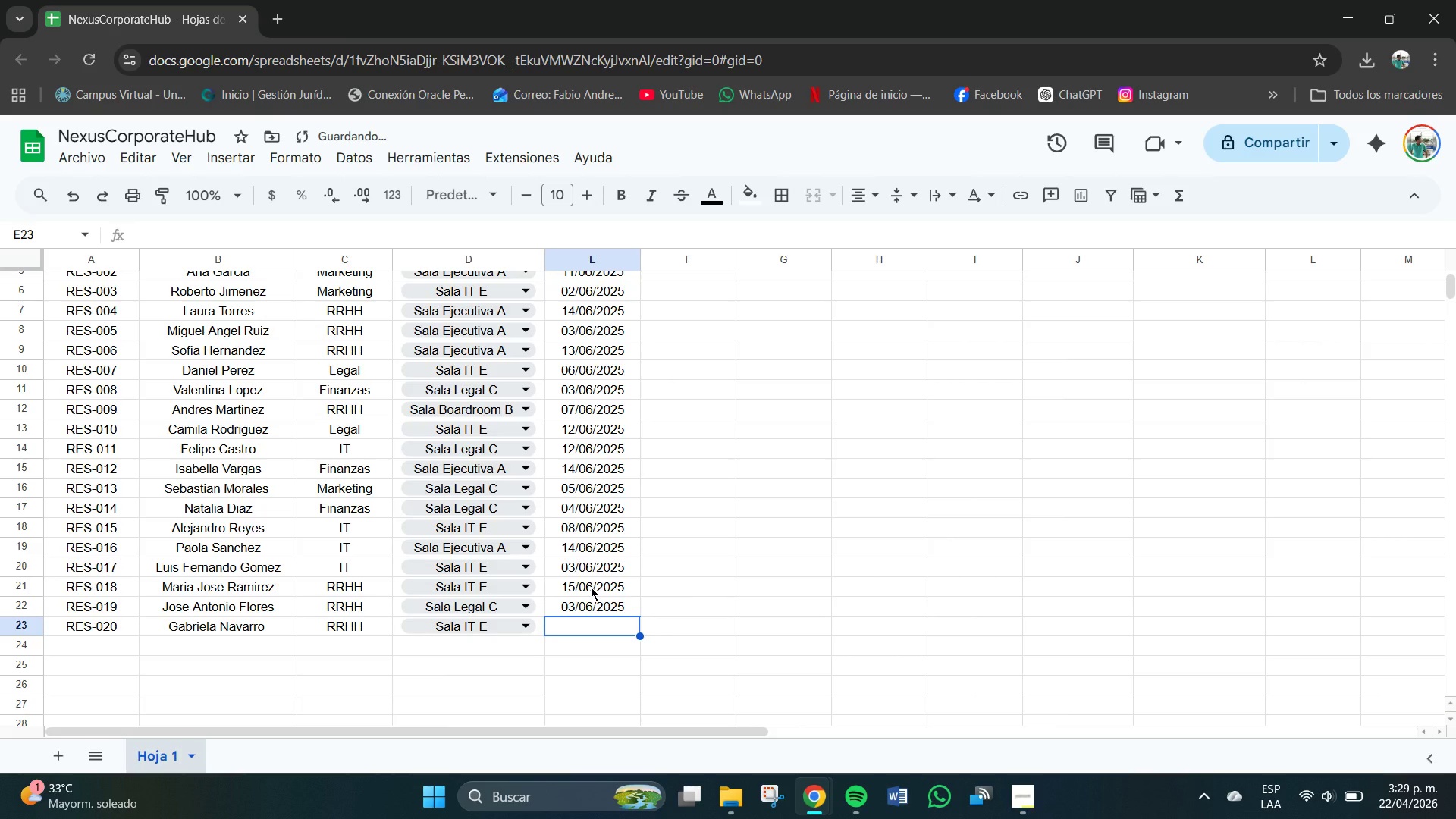 
type(14&06&2025)
 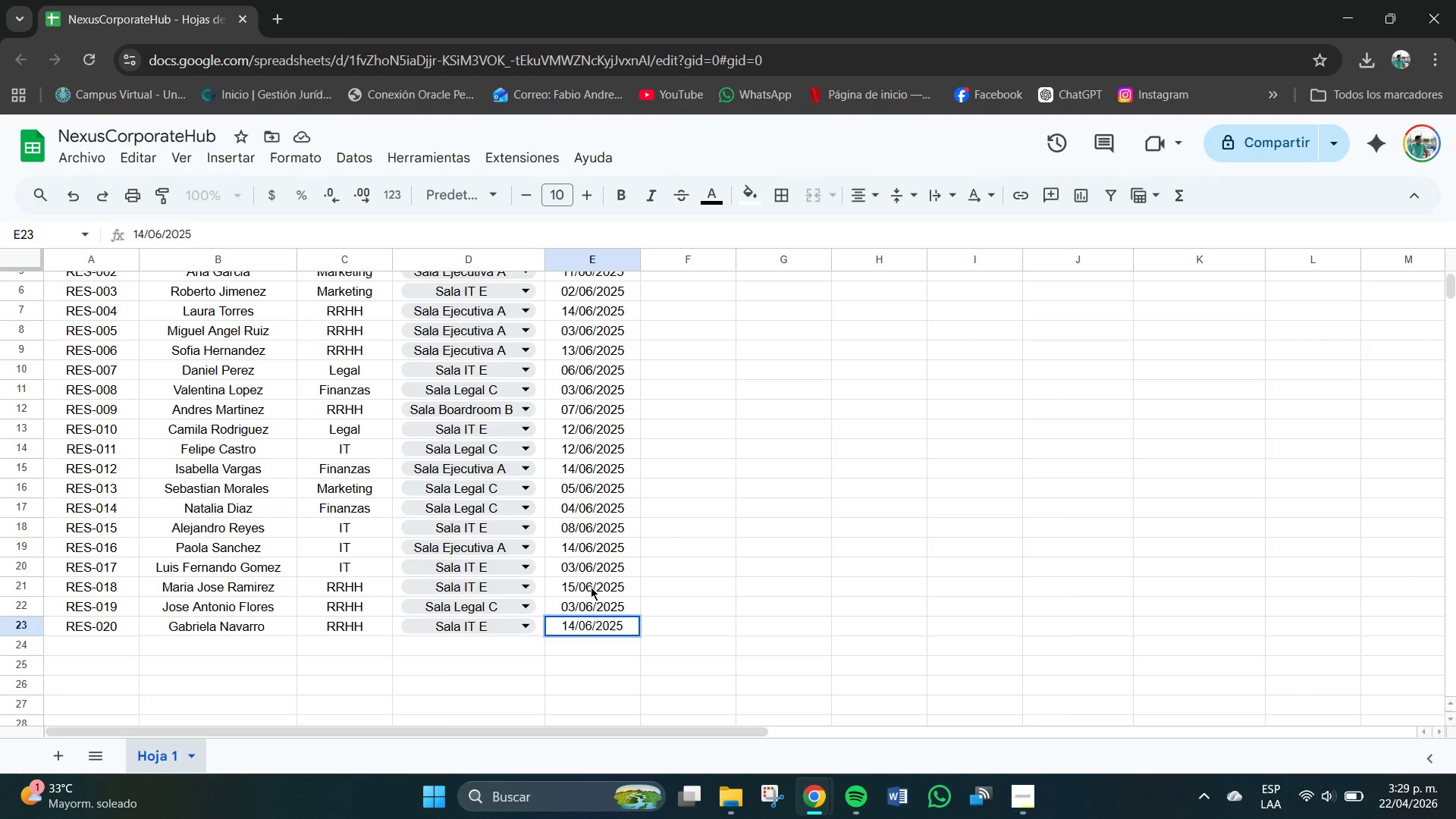 
key(Enter)
 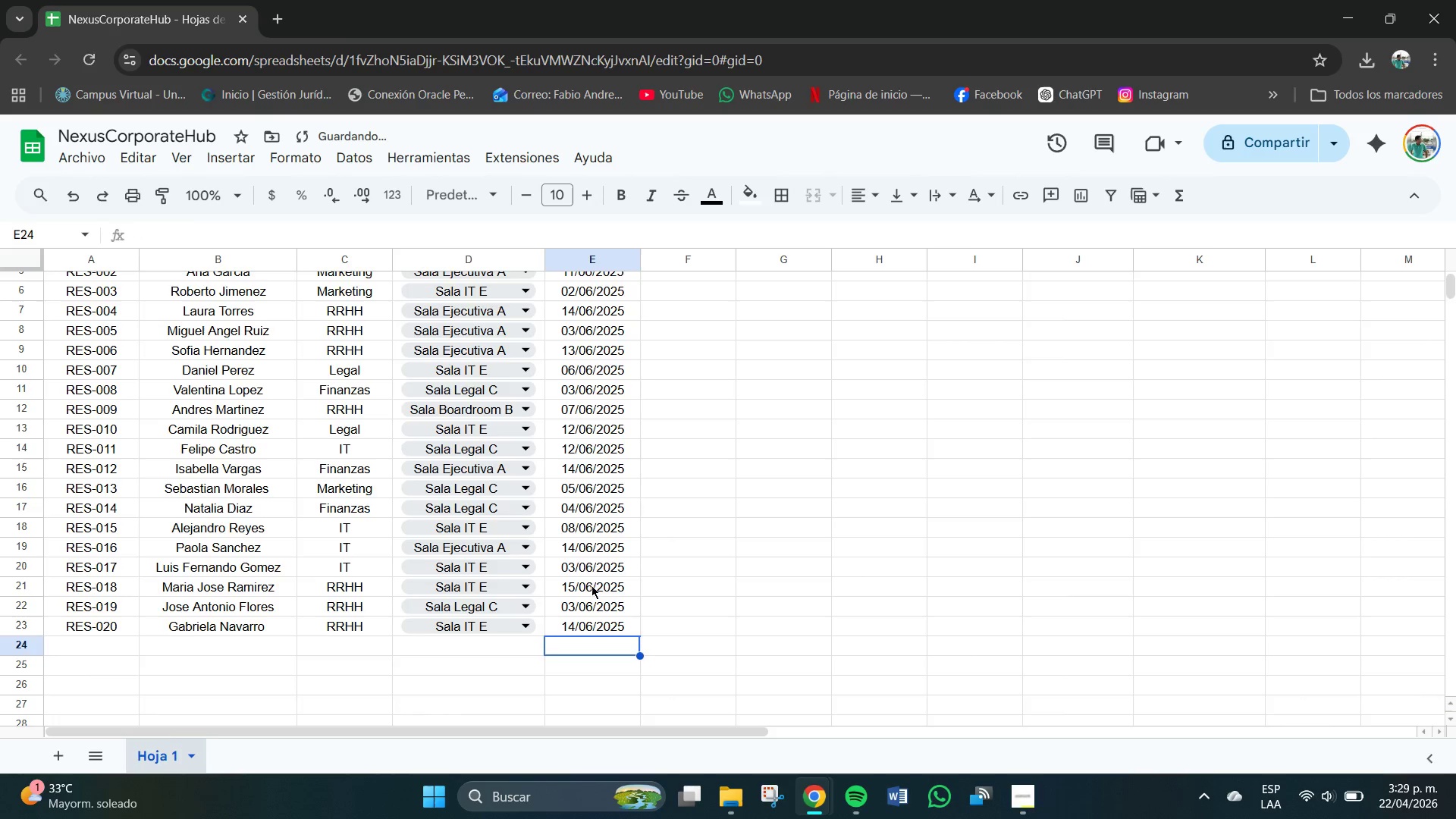 
scroll: coordinate [611, 583], scroll_direction: up, amount: 1.0
 